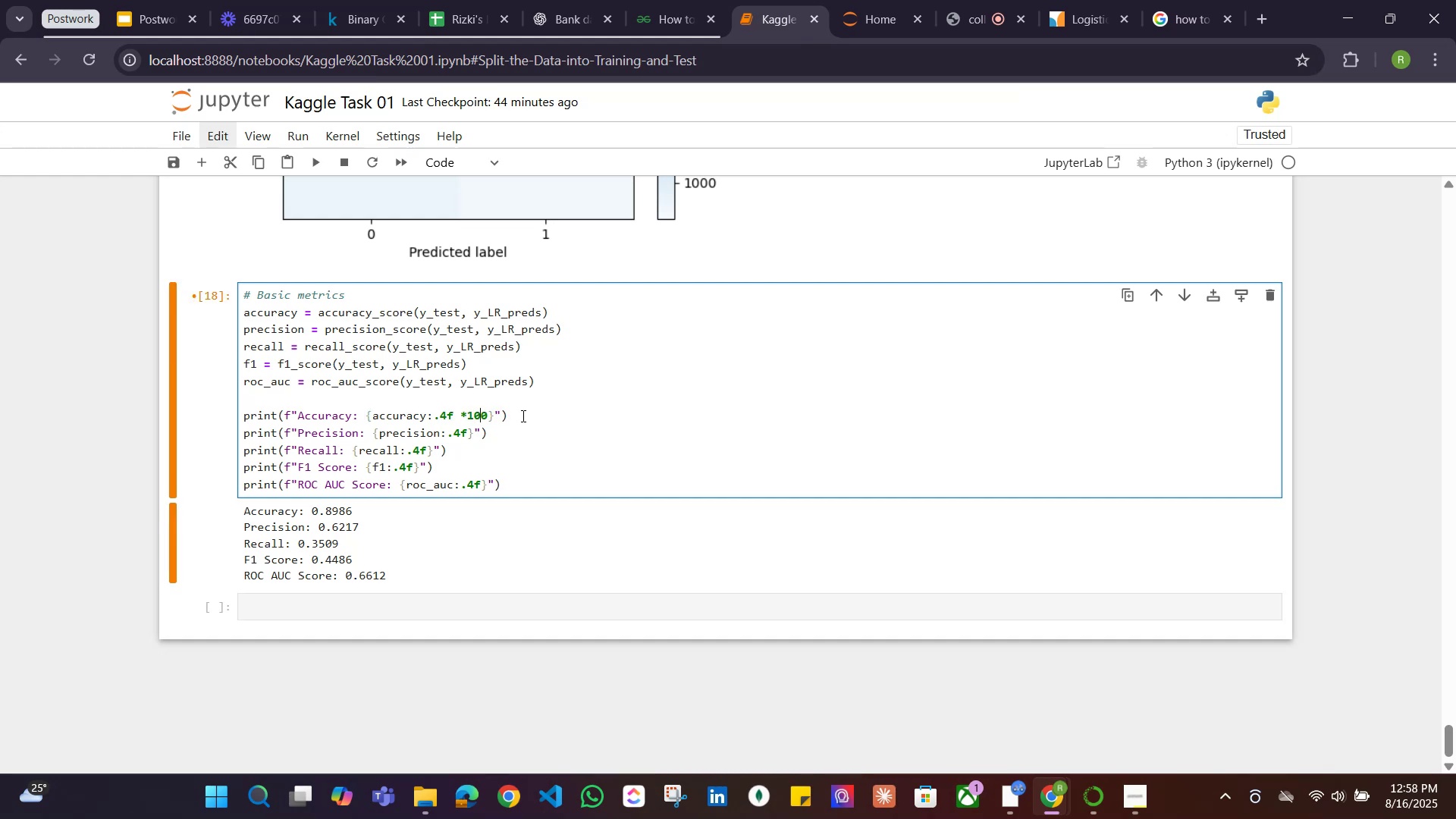 
key(ArrowLeft)
 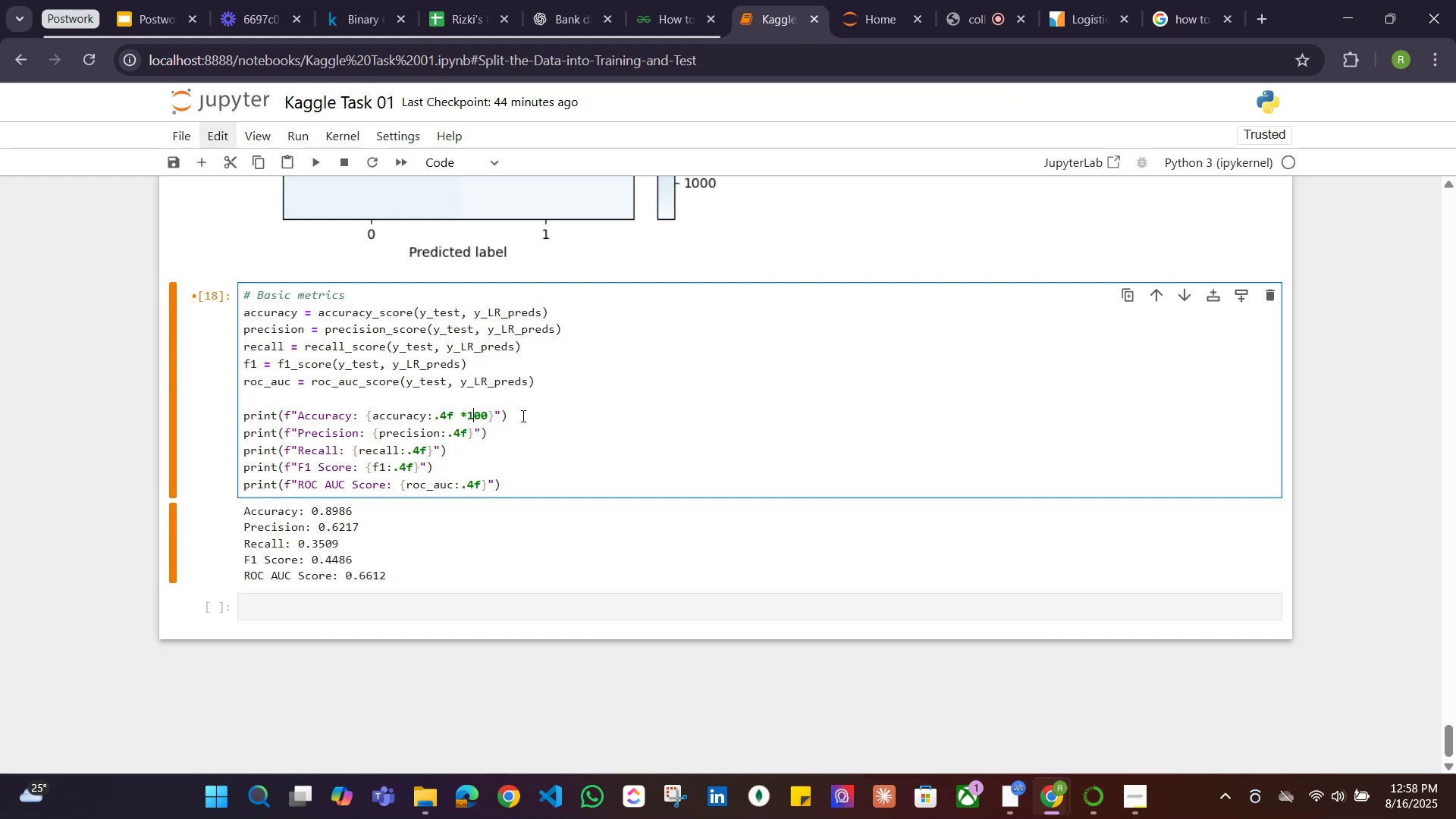 
key(ArrowLeft)
 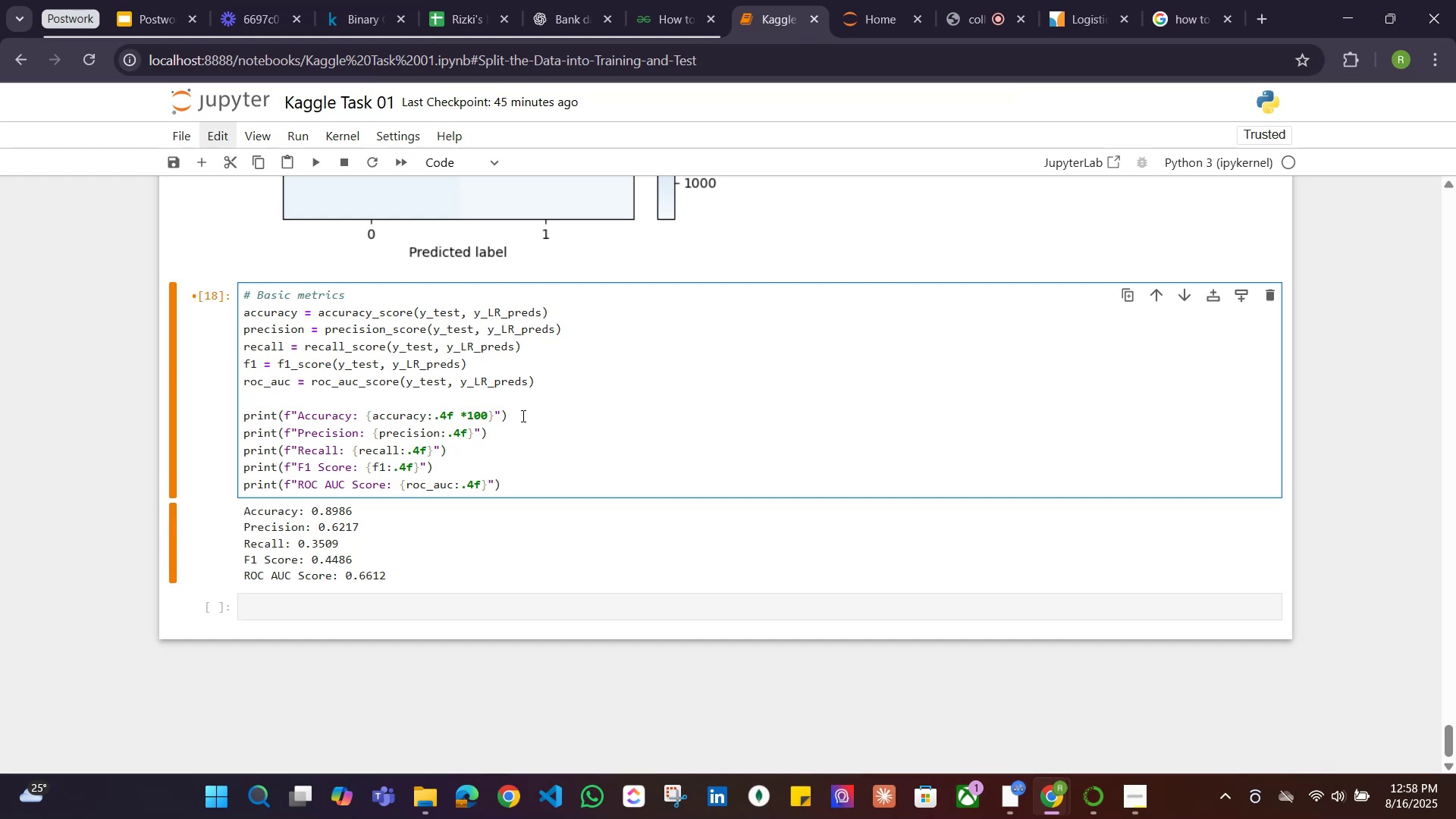 
key(Space)
 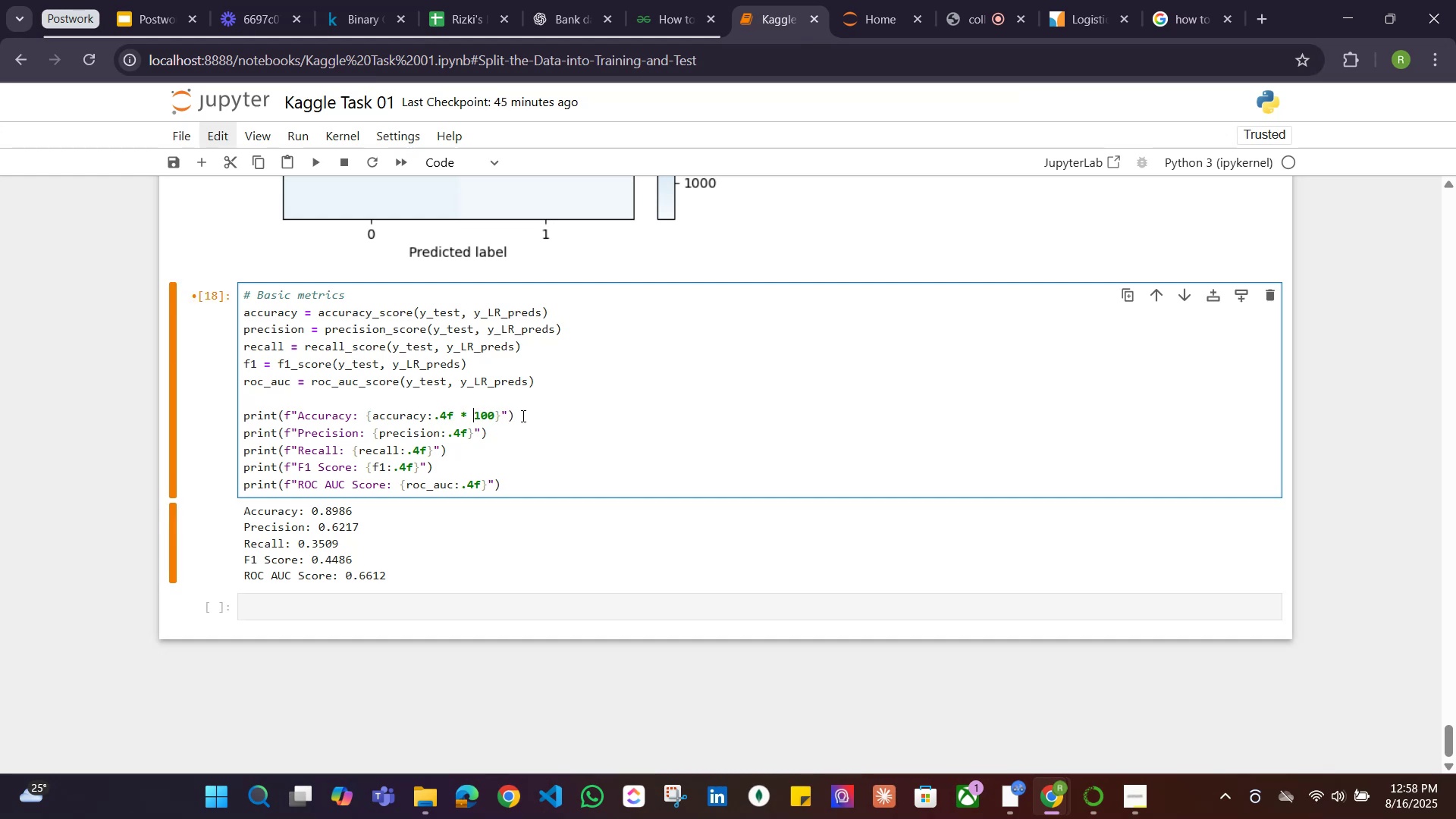 
key(Shift+ShiftRight)
 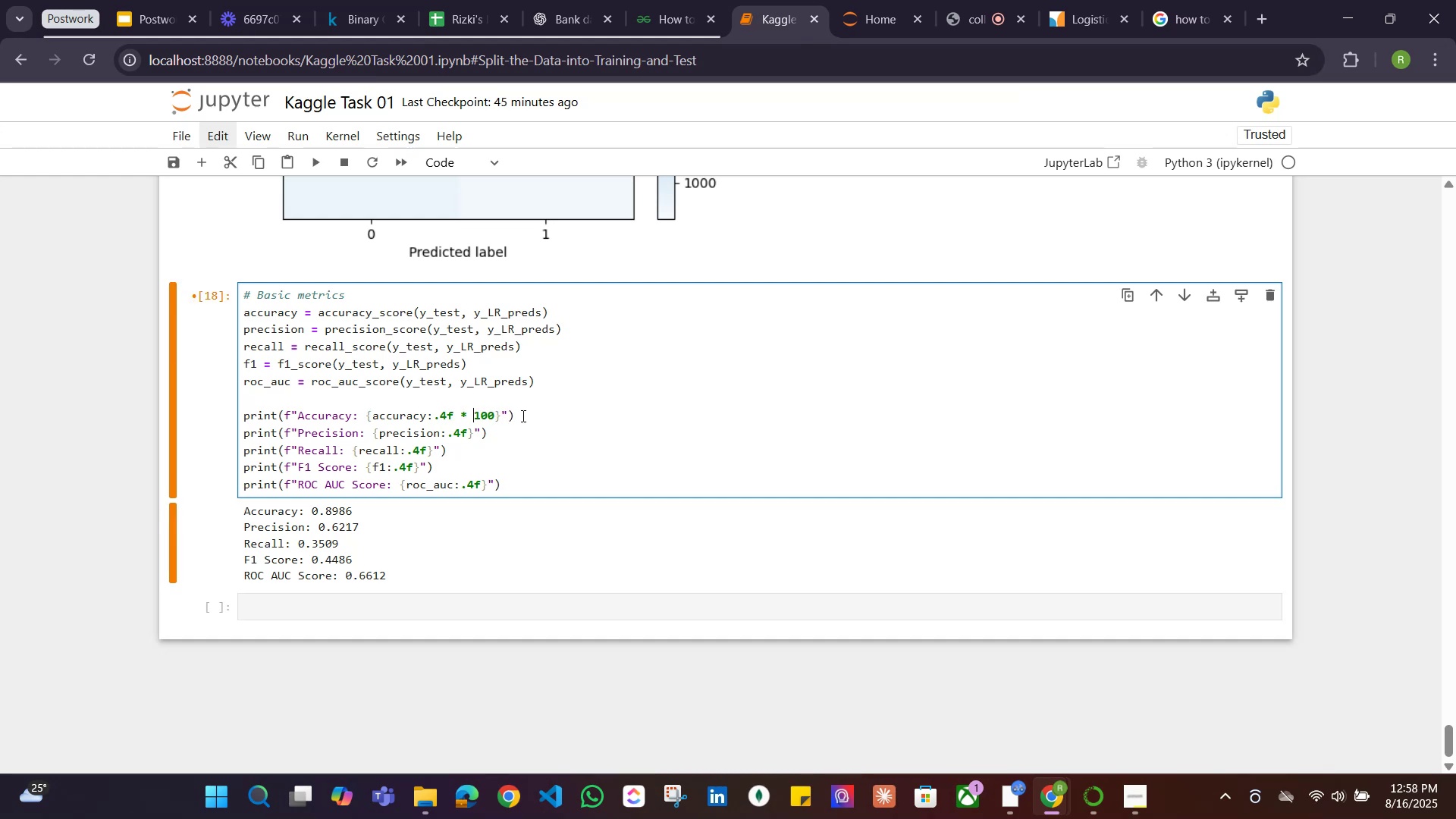 
key(Shift+Enter)
 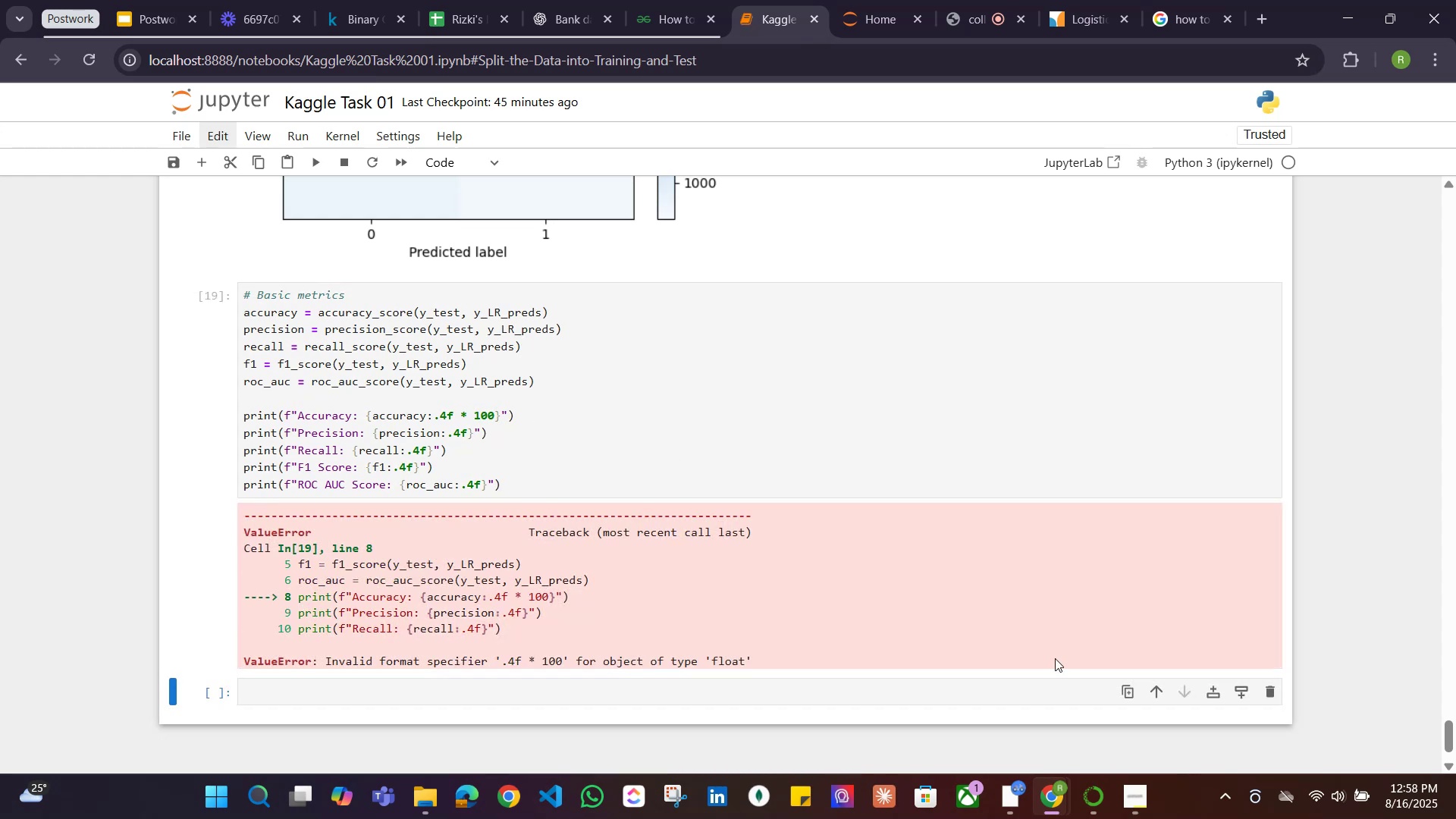 
left_click([1016, 397])
 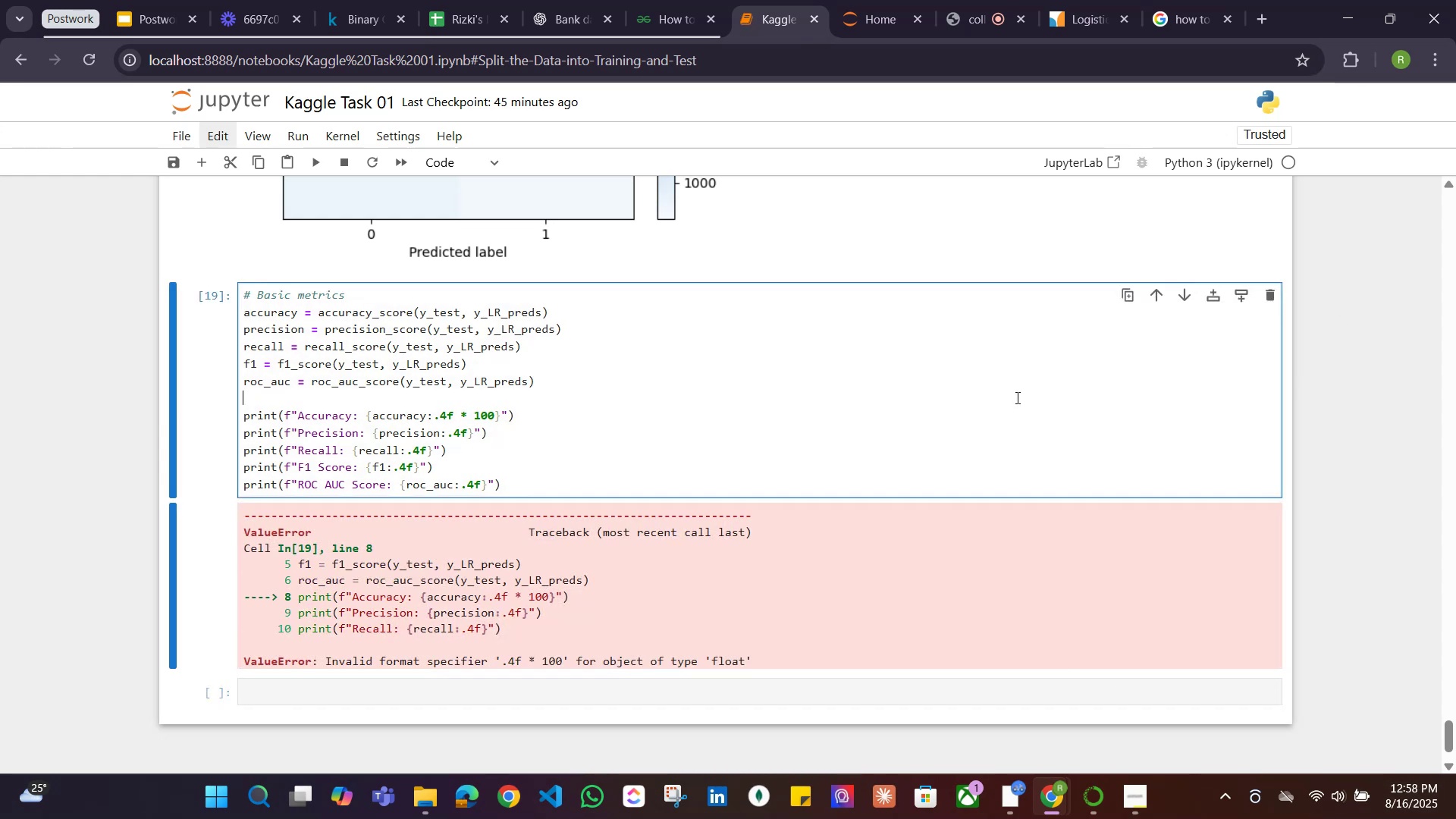 
key(Control+Z)
 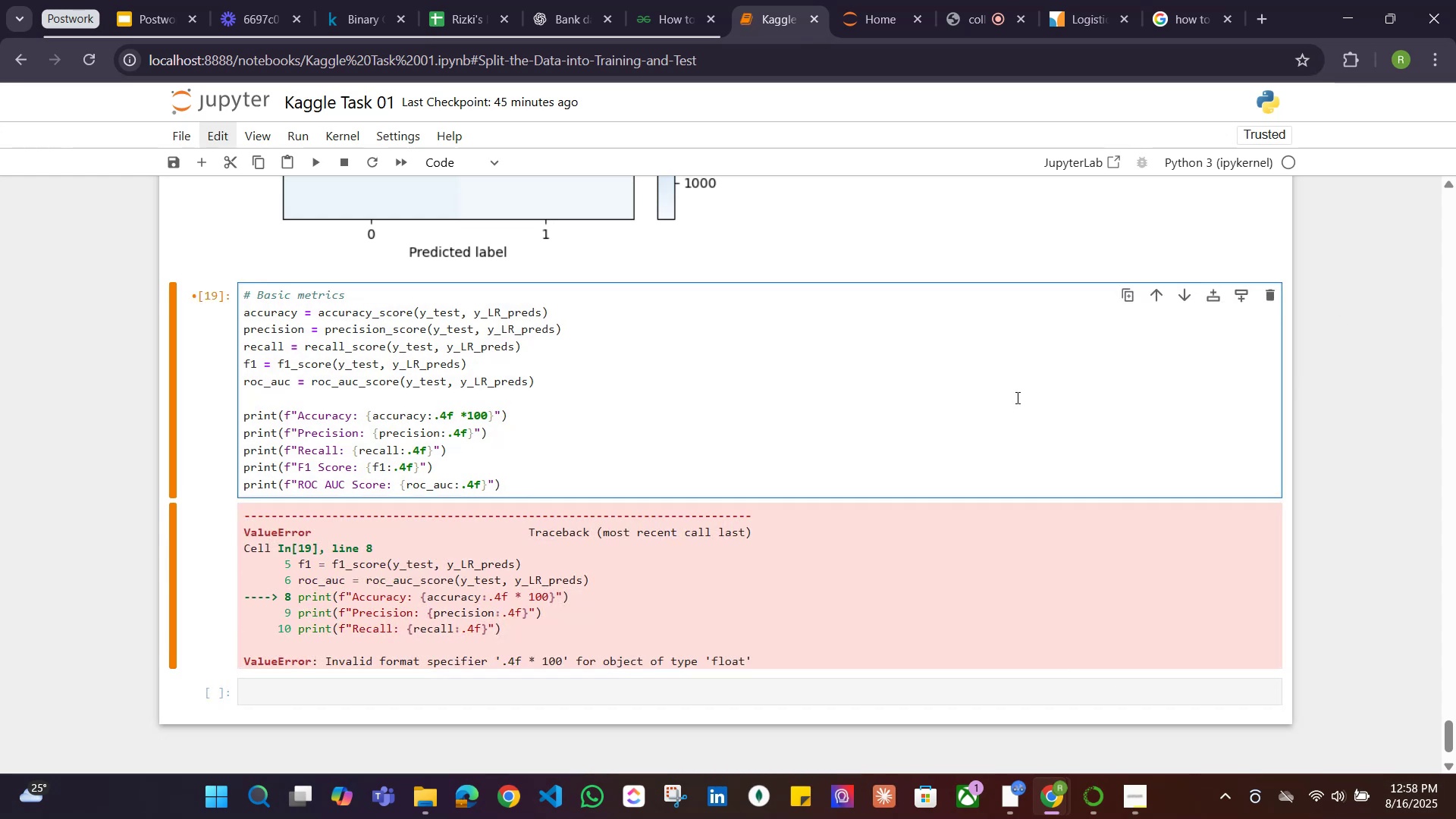 
key(Control+Z)
 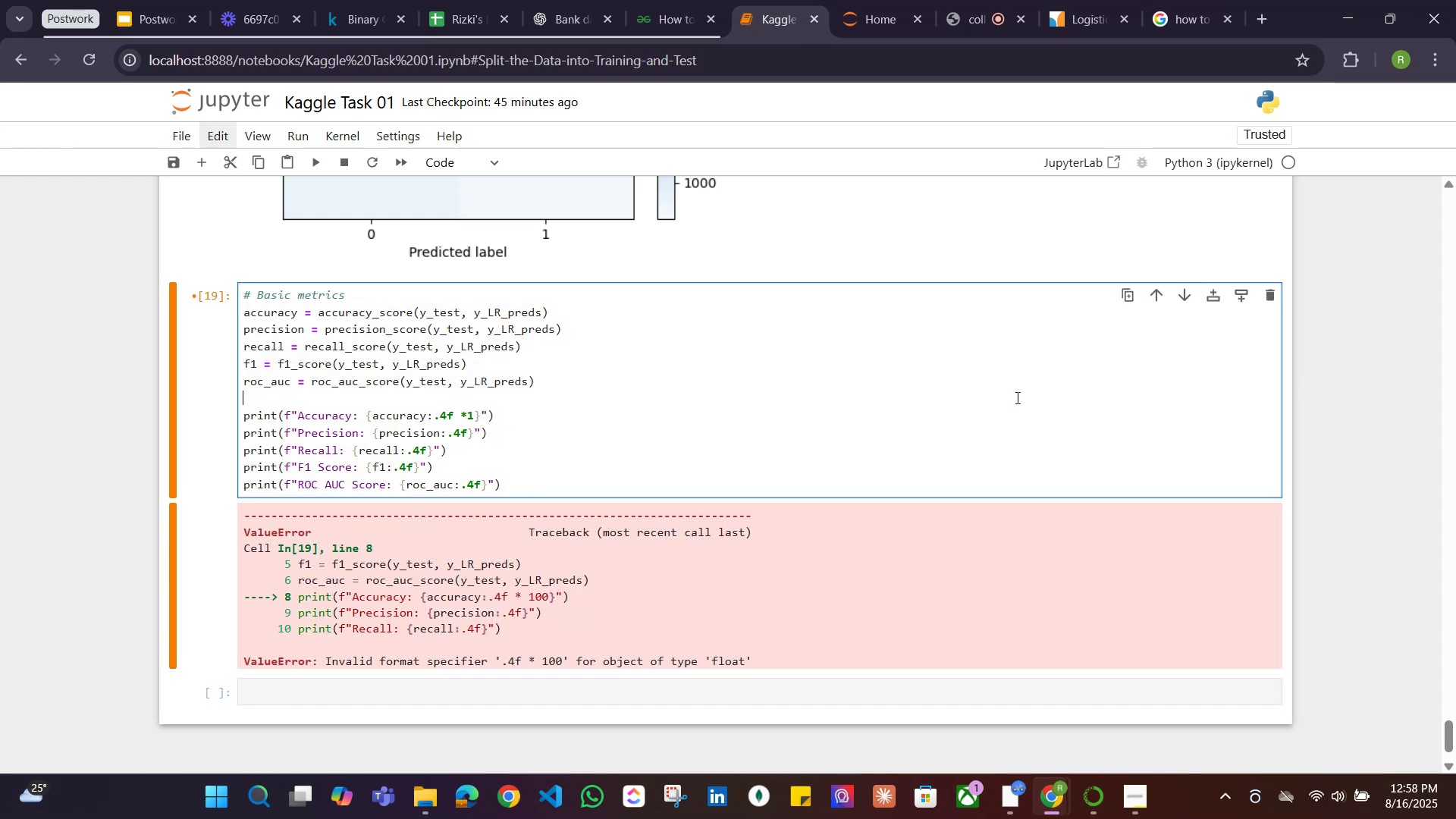 
key(Control+Z)
 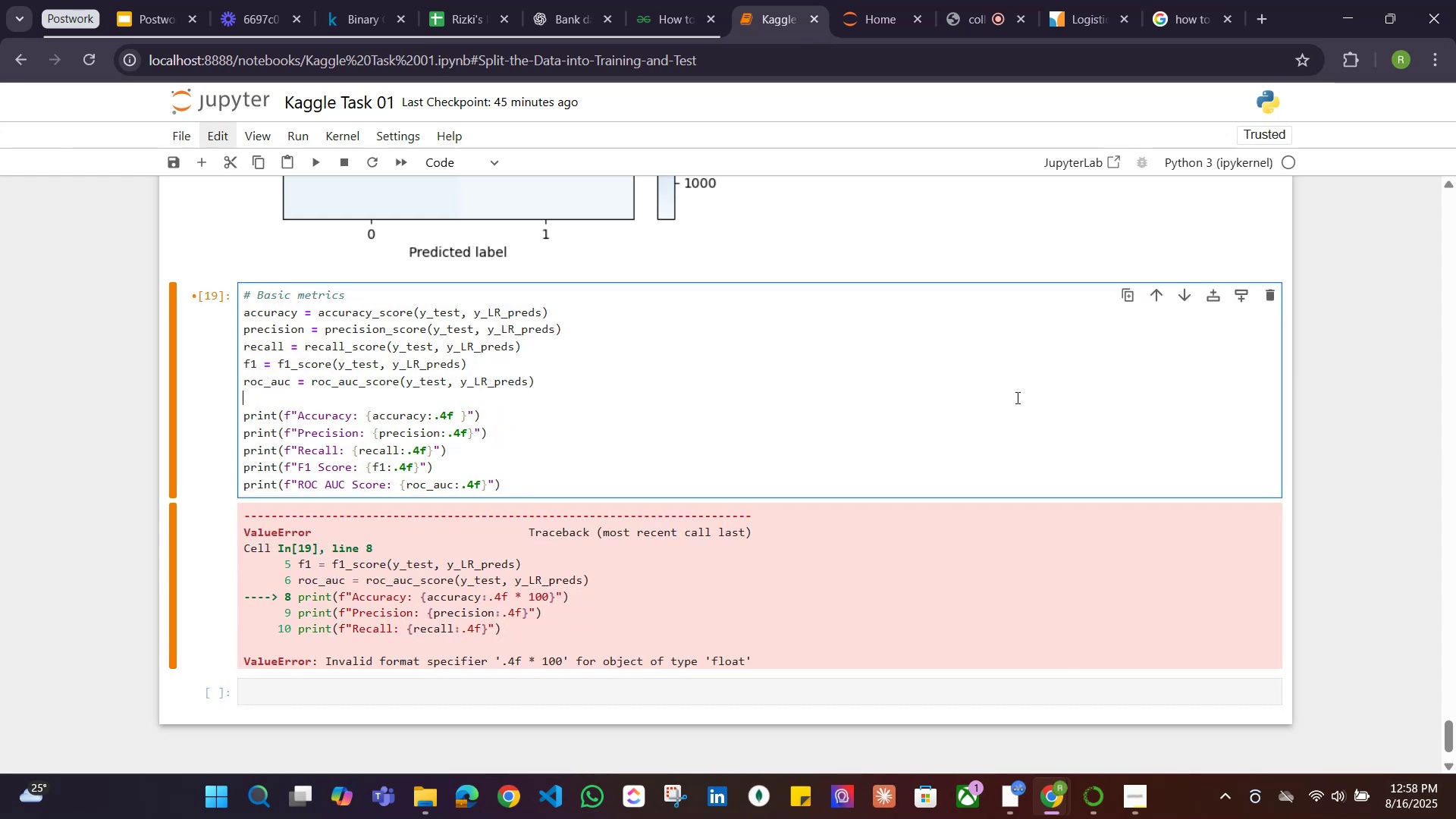 
key(Control+Z)
 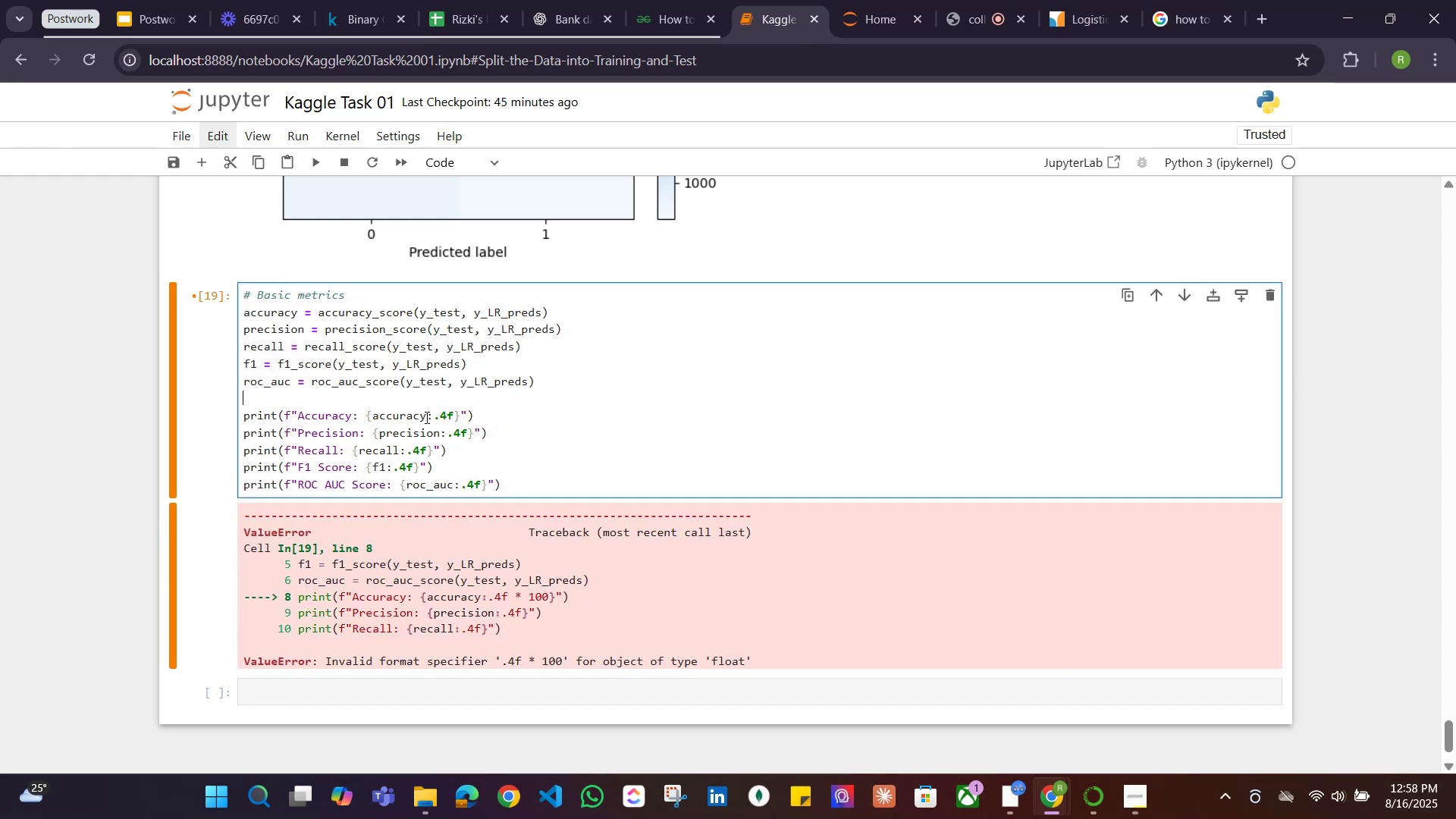 
left_click([425, 416])
 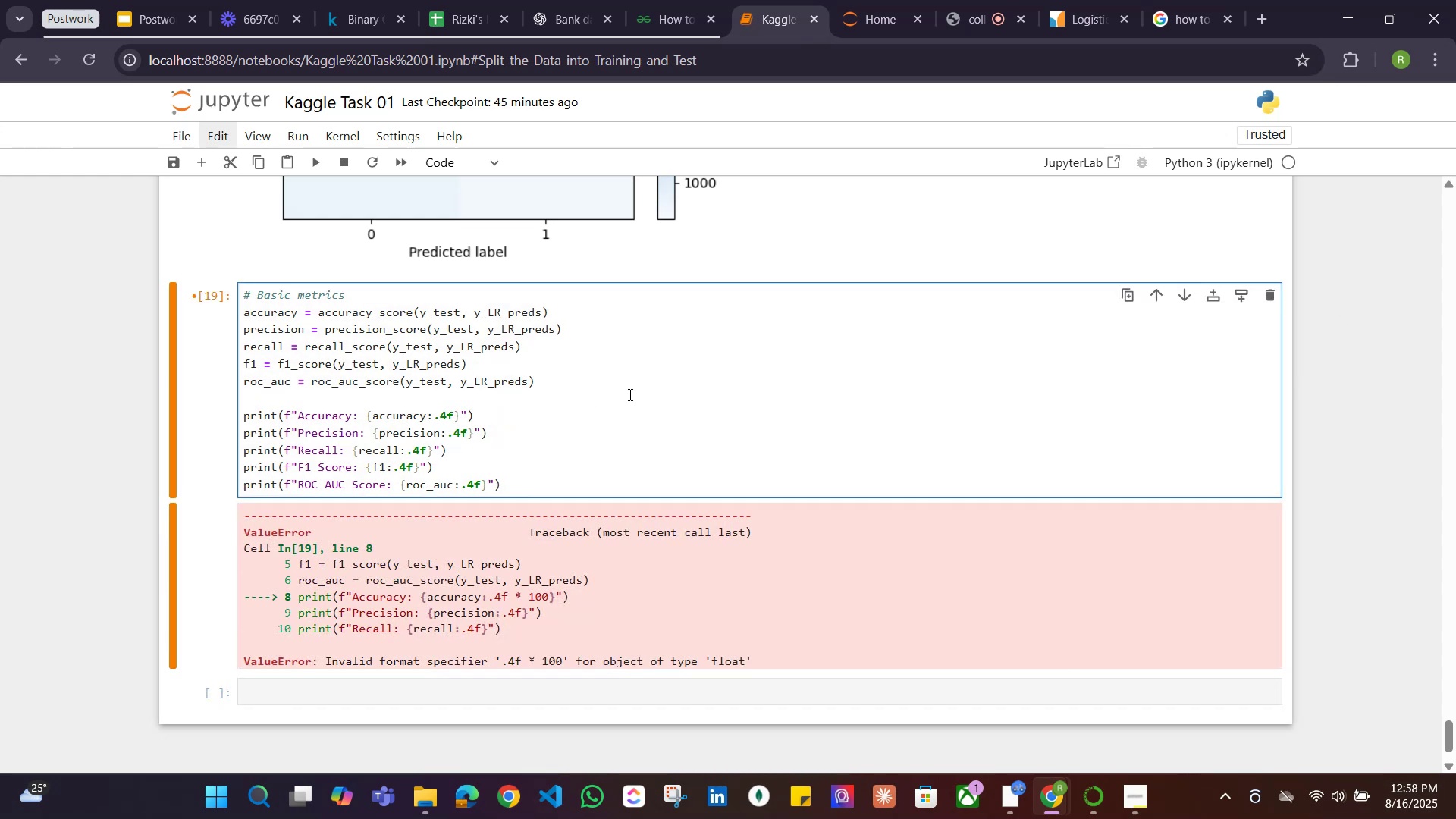 
type(*100)
 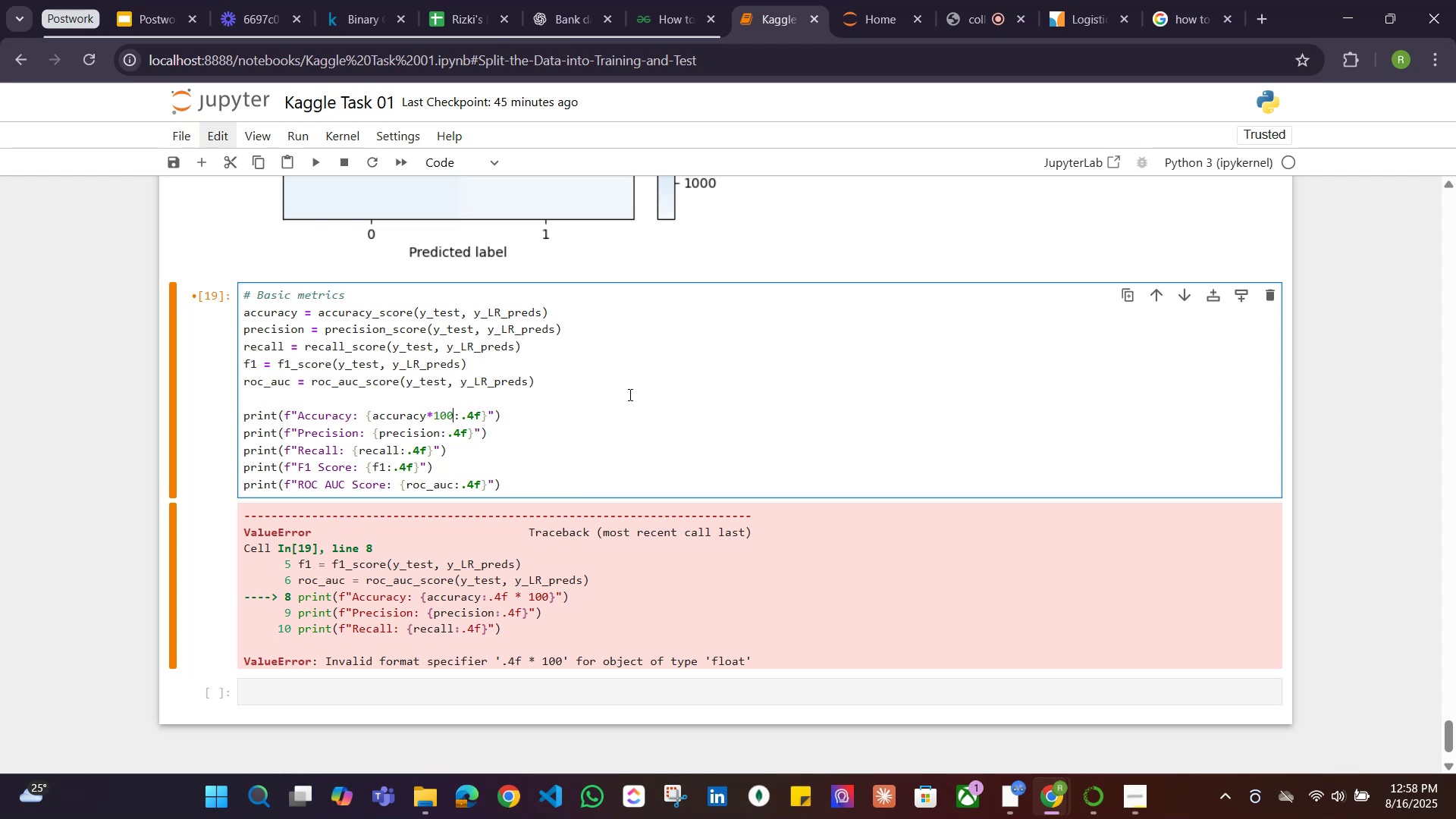 
key(Shift+Enter)
 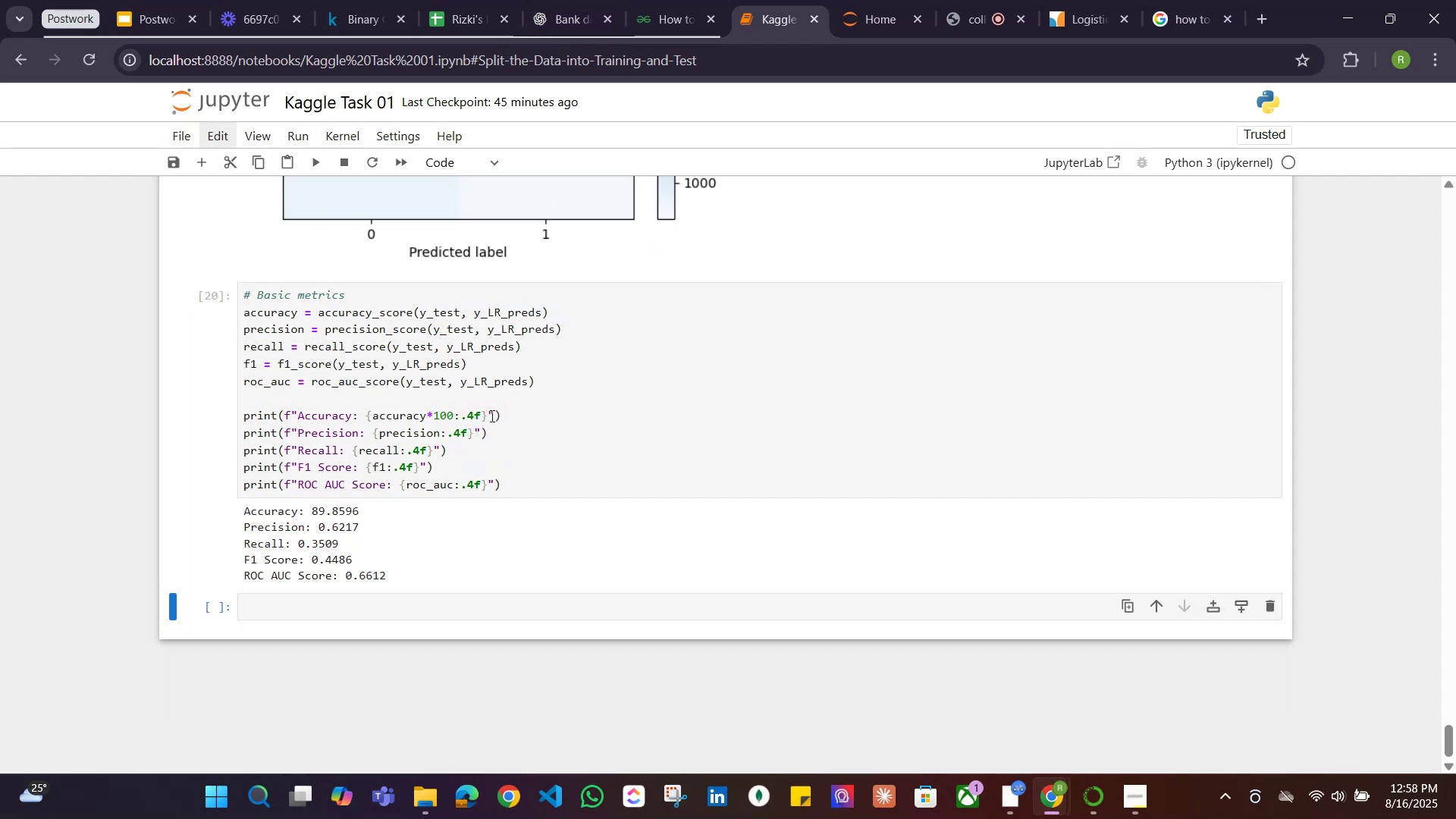 
left_click([488, 416])
 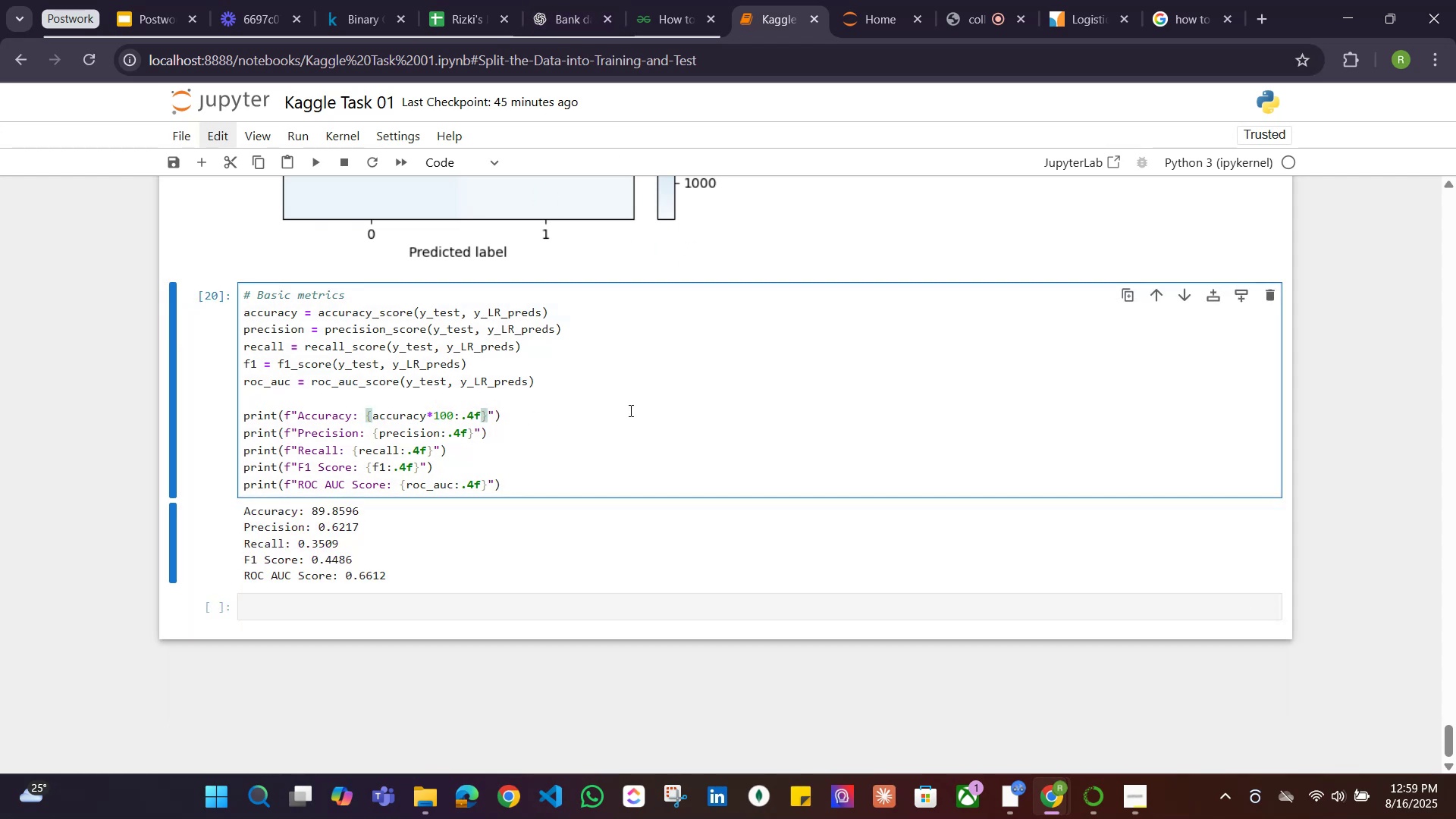 
key(Comma)
 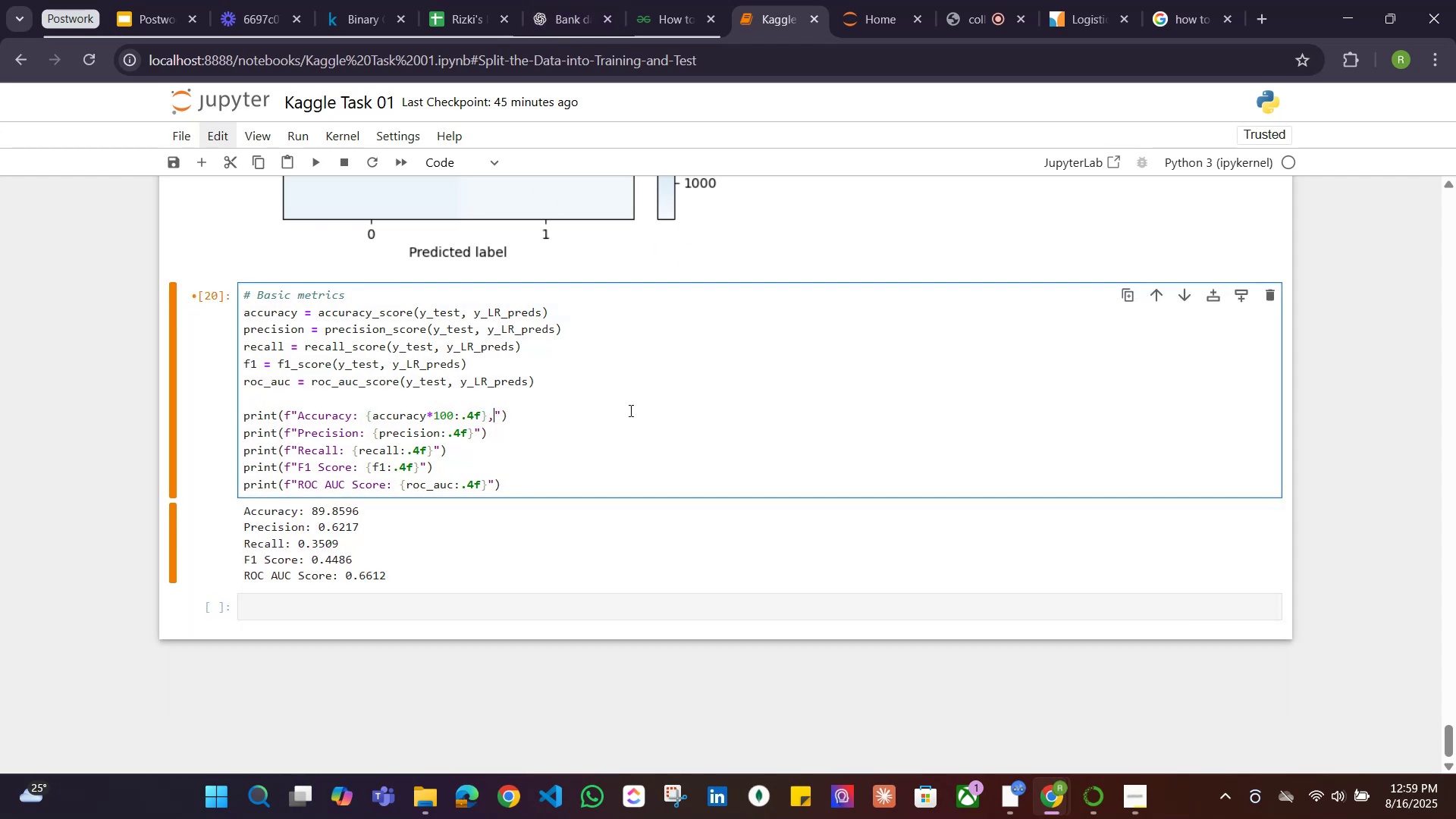 
key(Quote)
 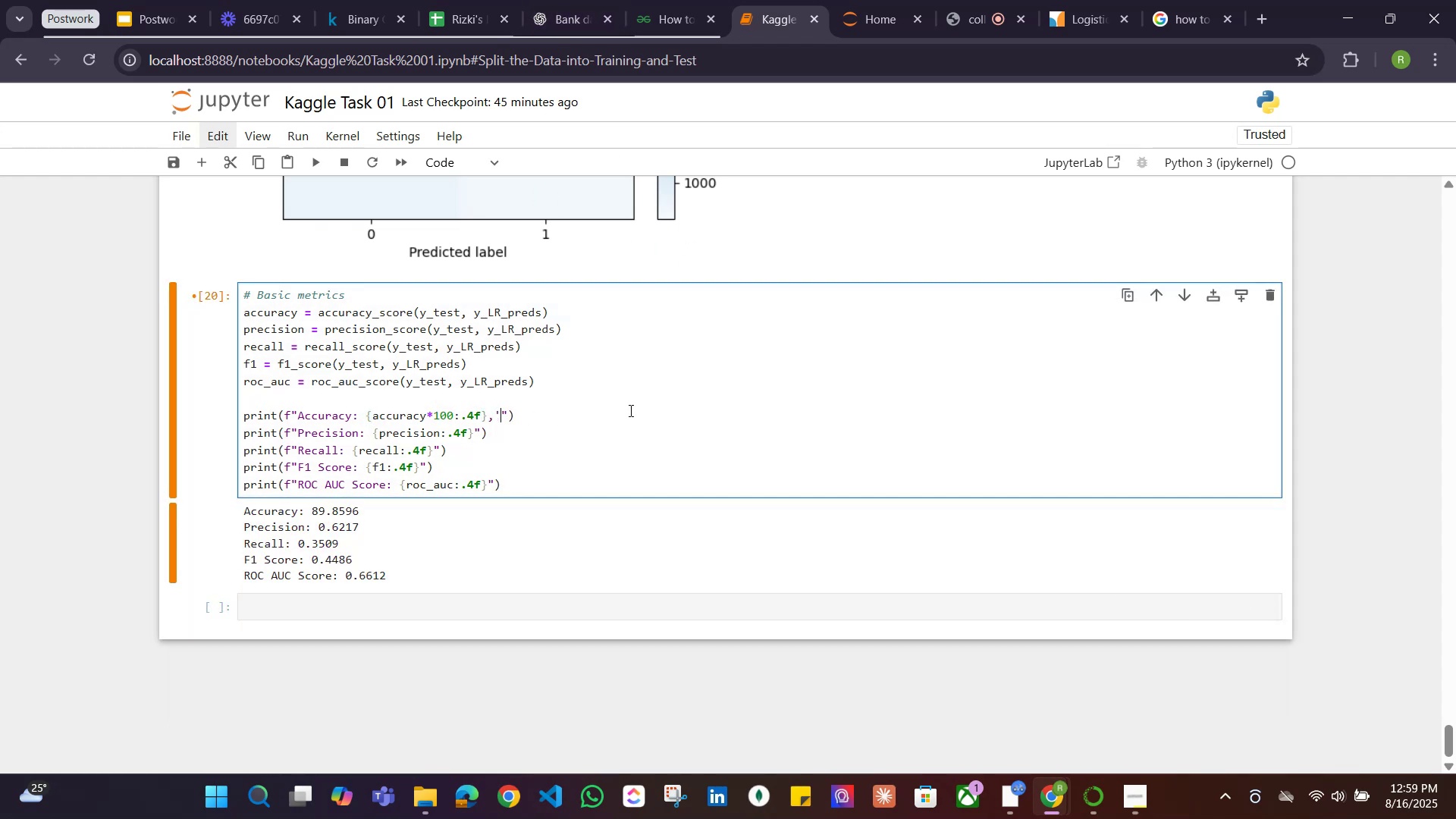 
key(Quote)
 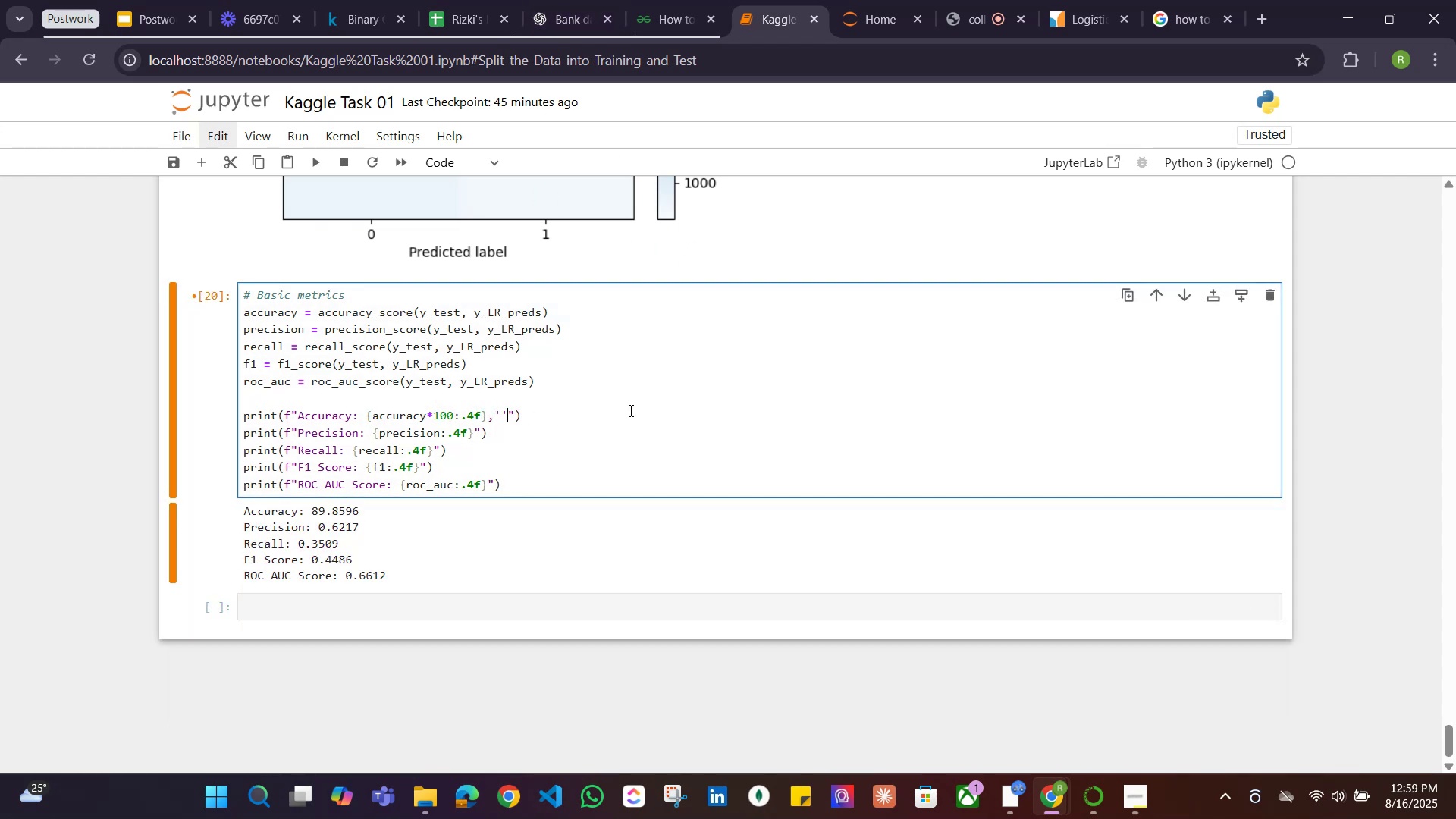 
key(ArrowLeft)
 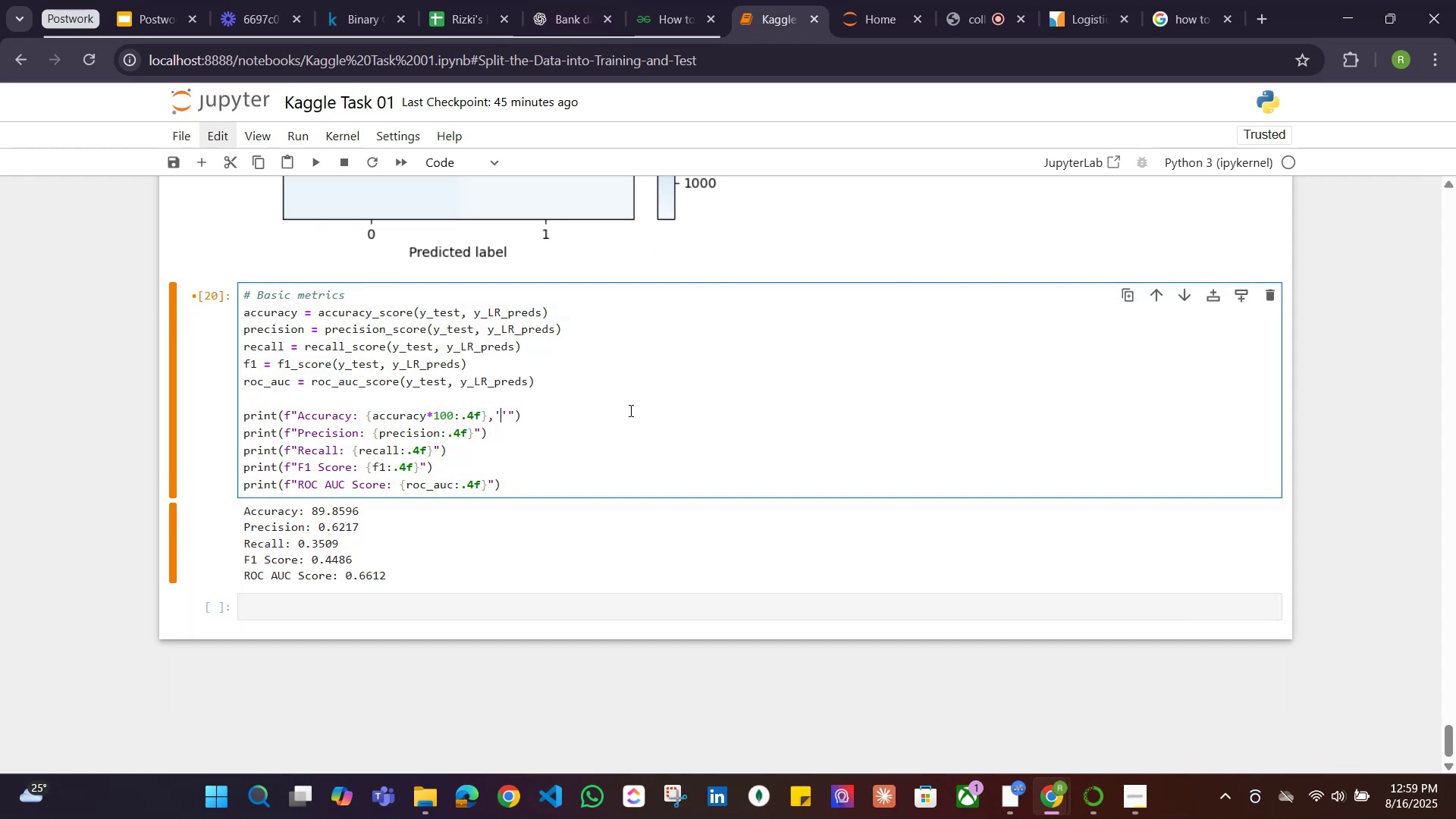 
hold_key(key=ShiftLeft, duration=1.51)
 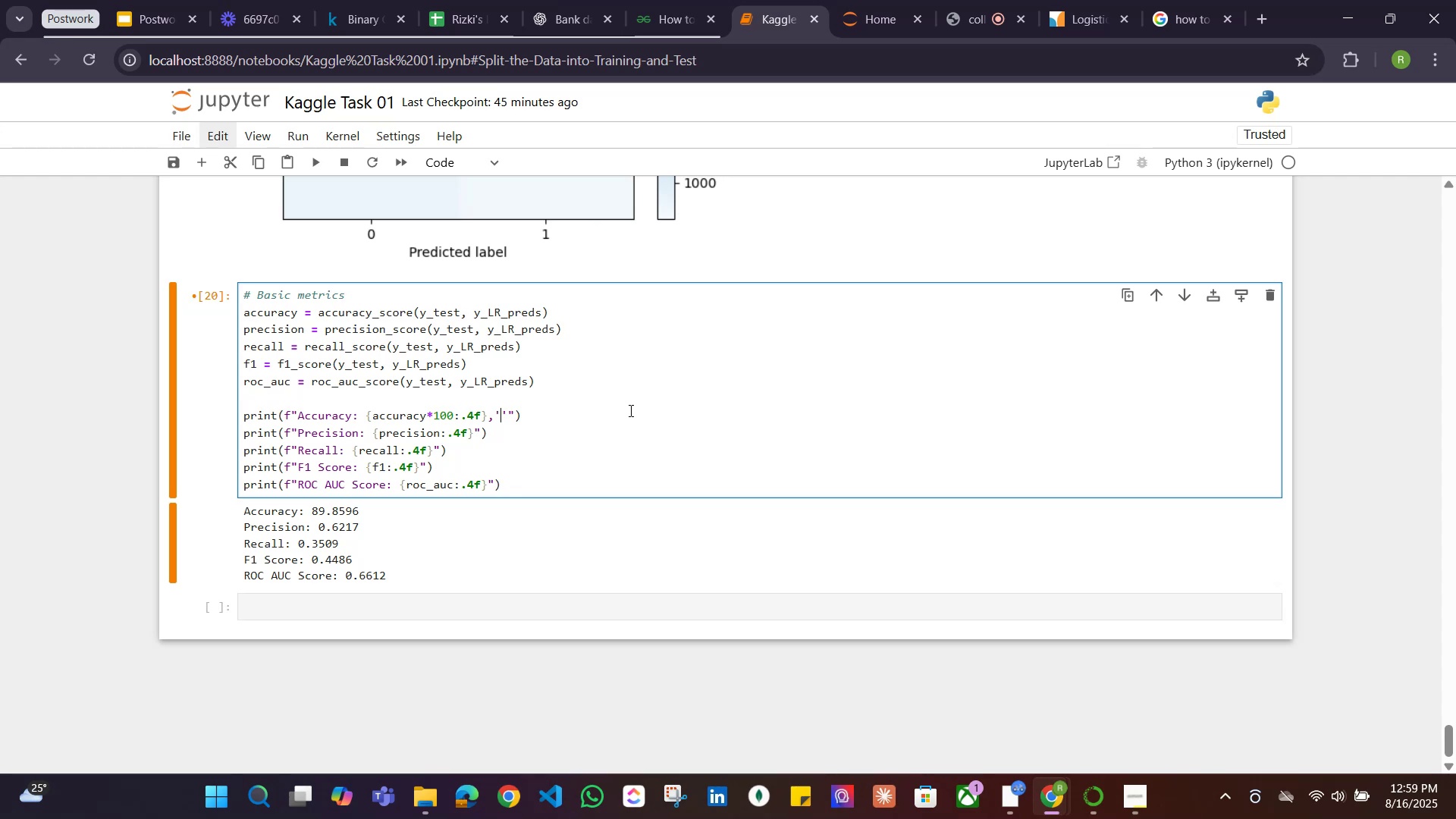 
hold_key(key=ShiftLeft, duration=1.52)
 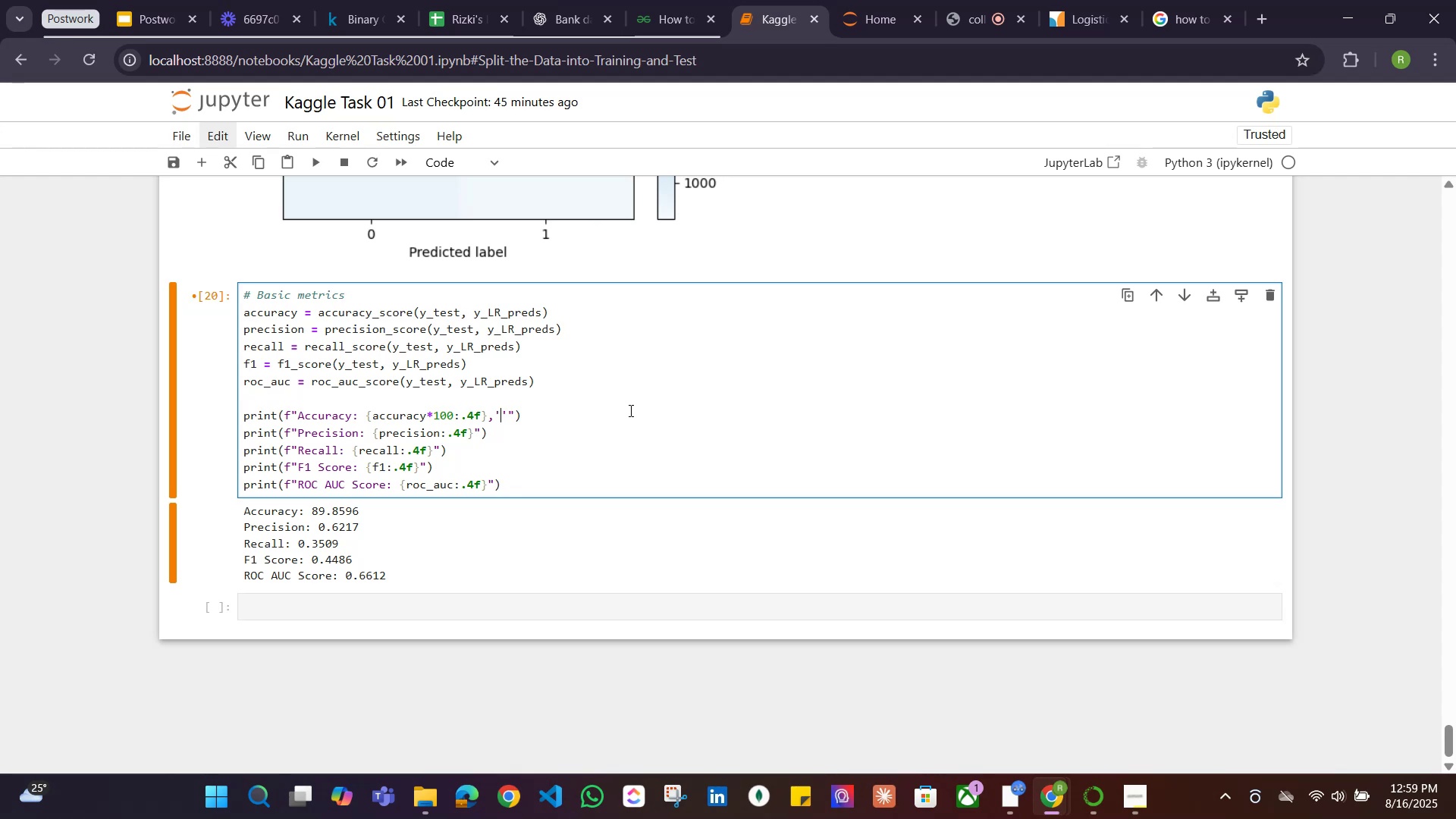 
hold_key(key=ShiftLeft, duration=1.52)
 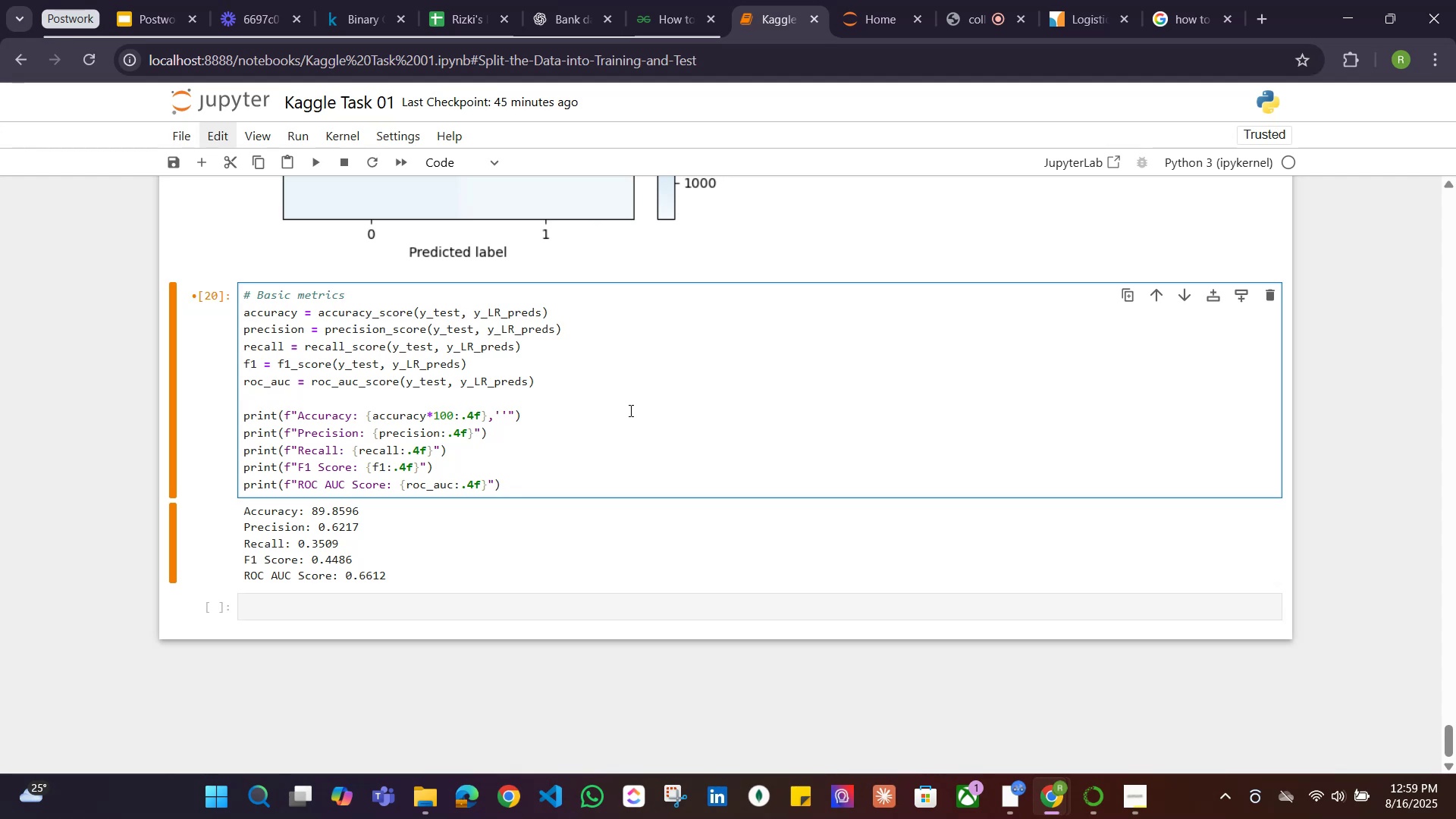 
hold_key(key=ShiftLeft, duration=0.96)
 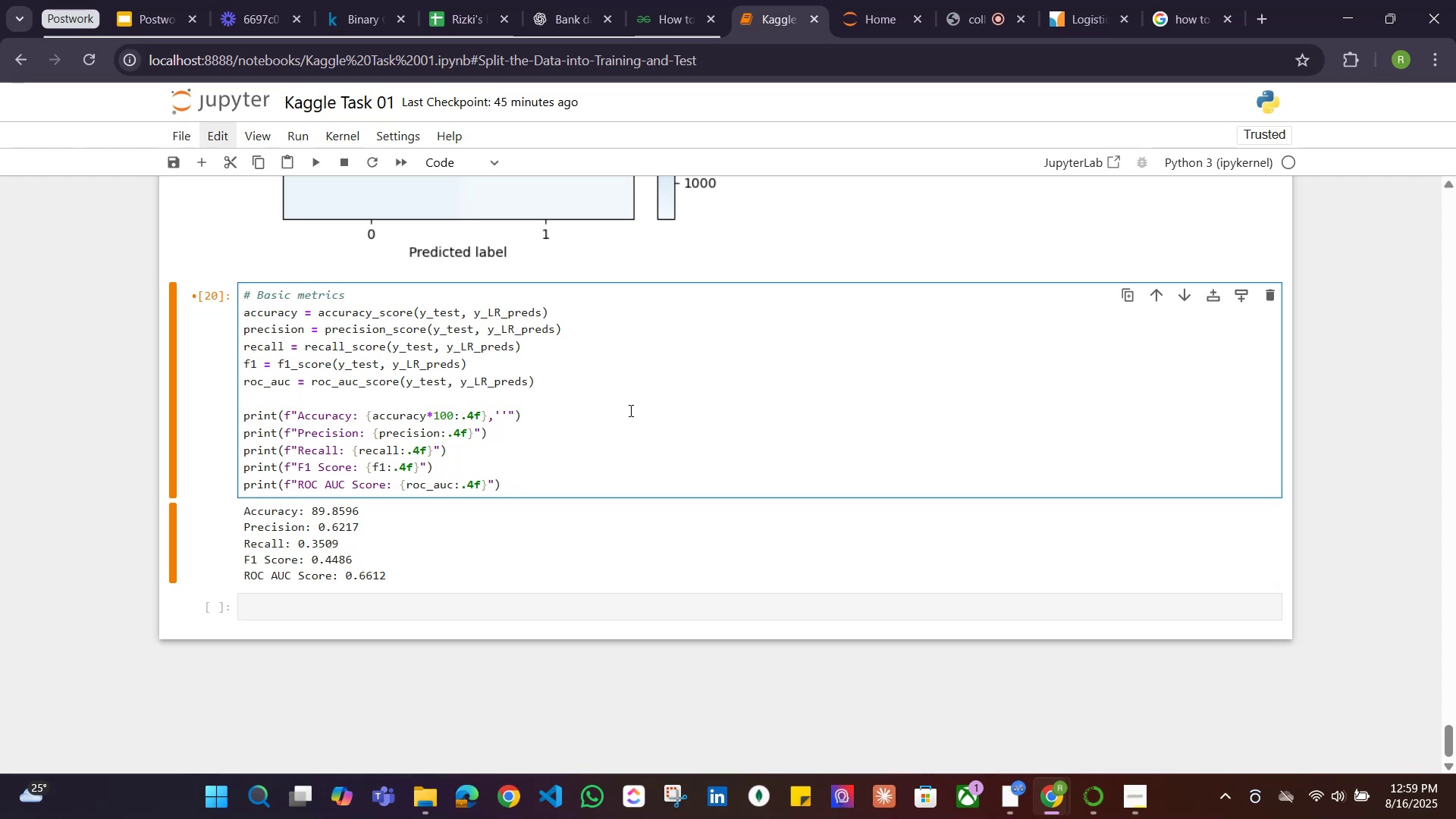 
key(Shift+5)
 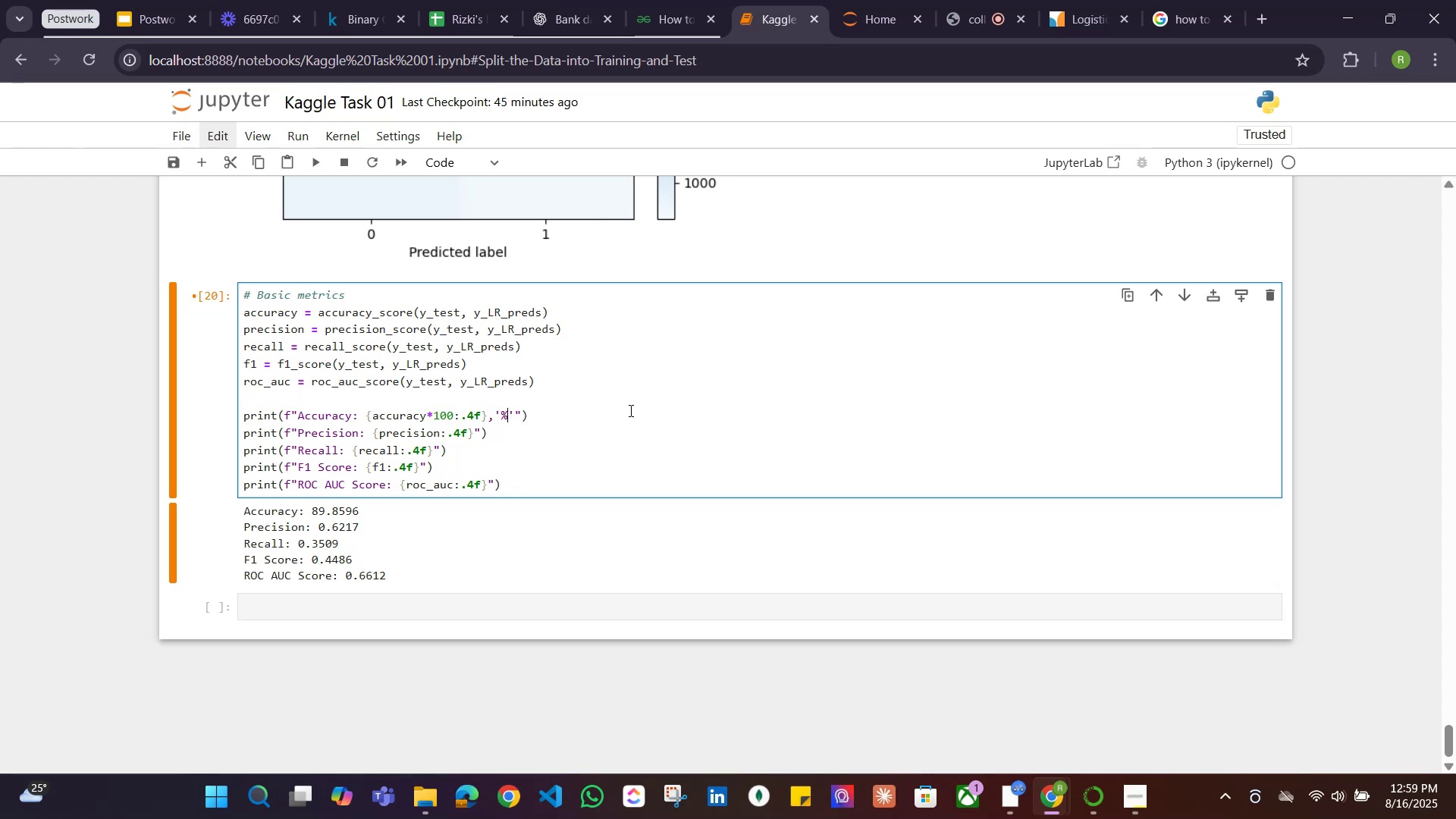 
key(ArrowLeft)
 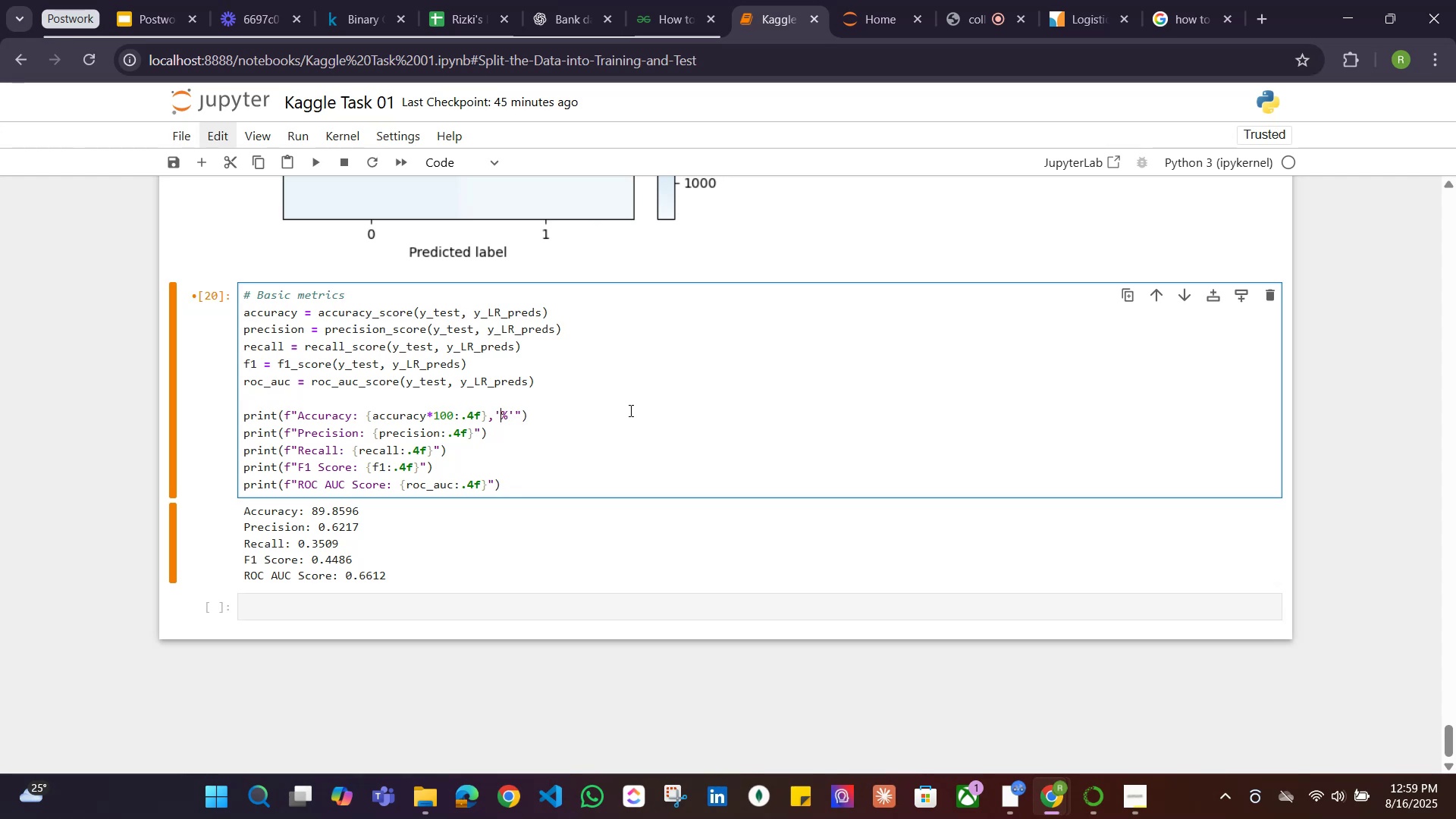 
key(ArrowLeft)
 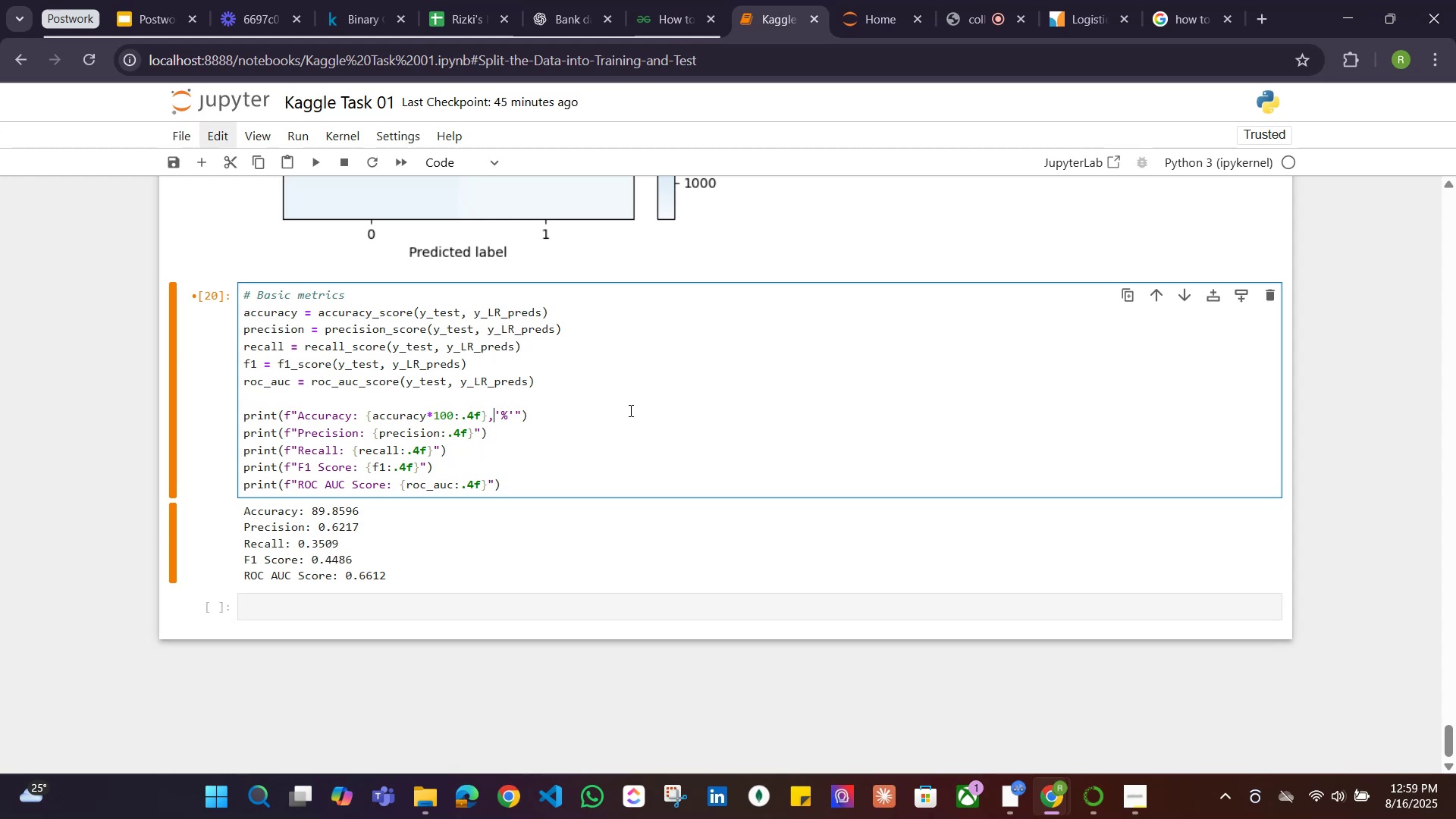 
key(ArrowLeft)
 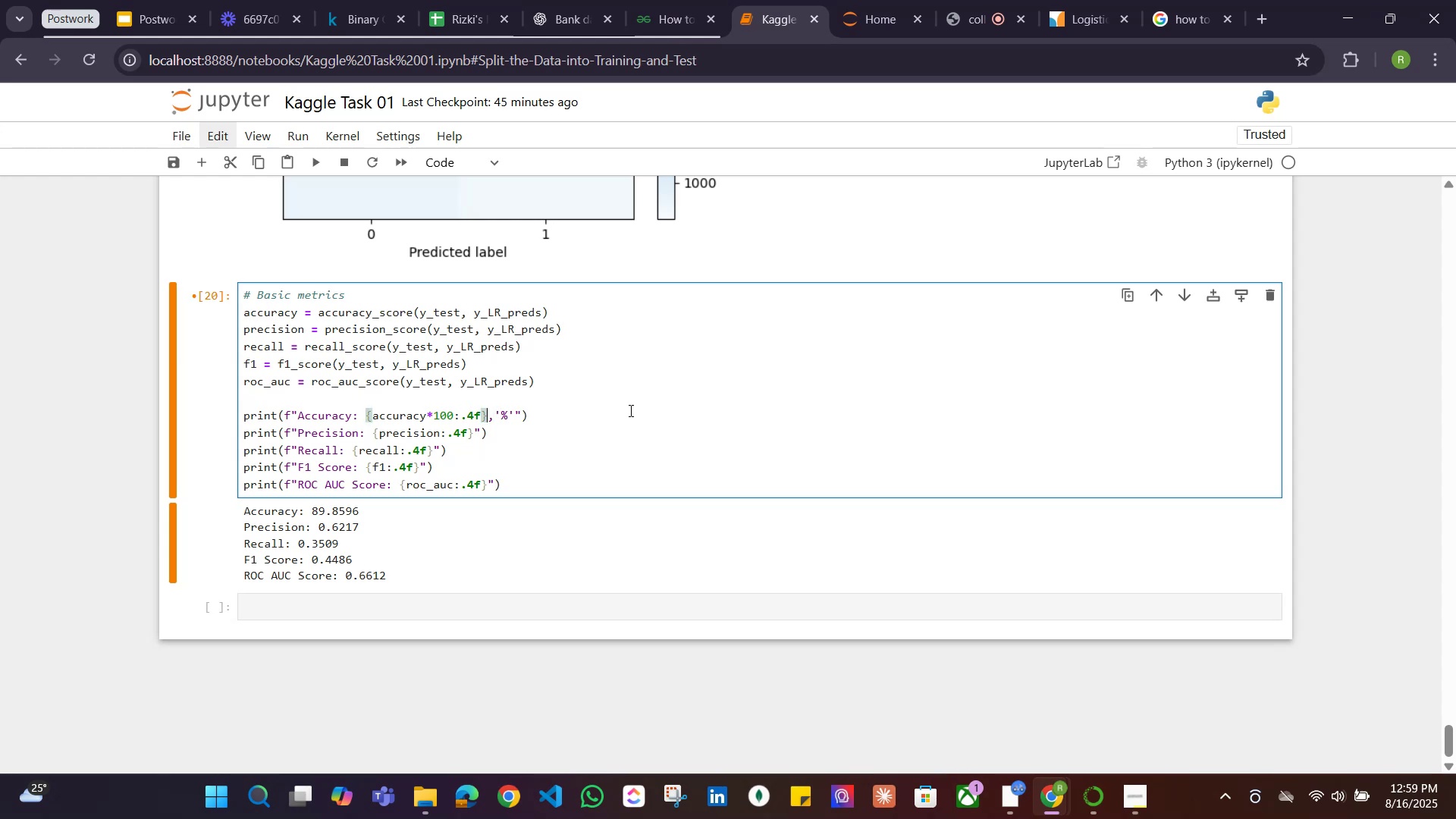 
key(ArrowLeft)
 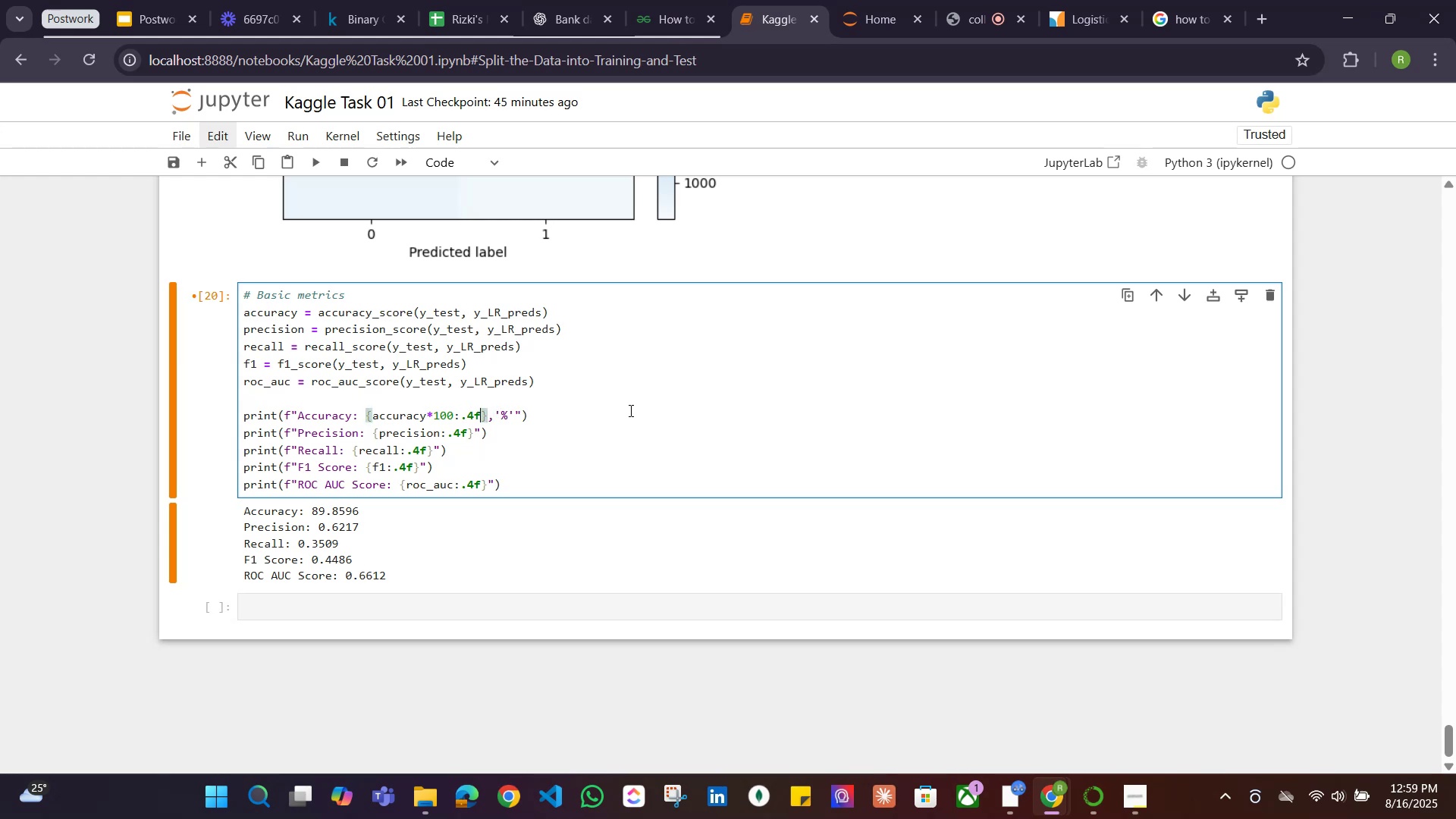 
key(ArrowLeft)
 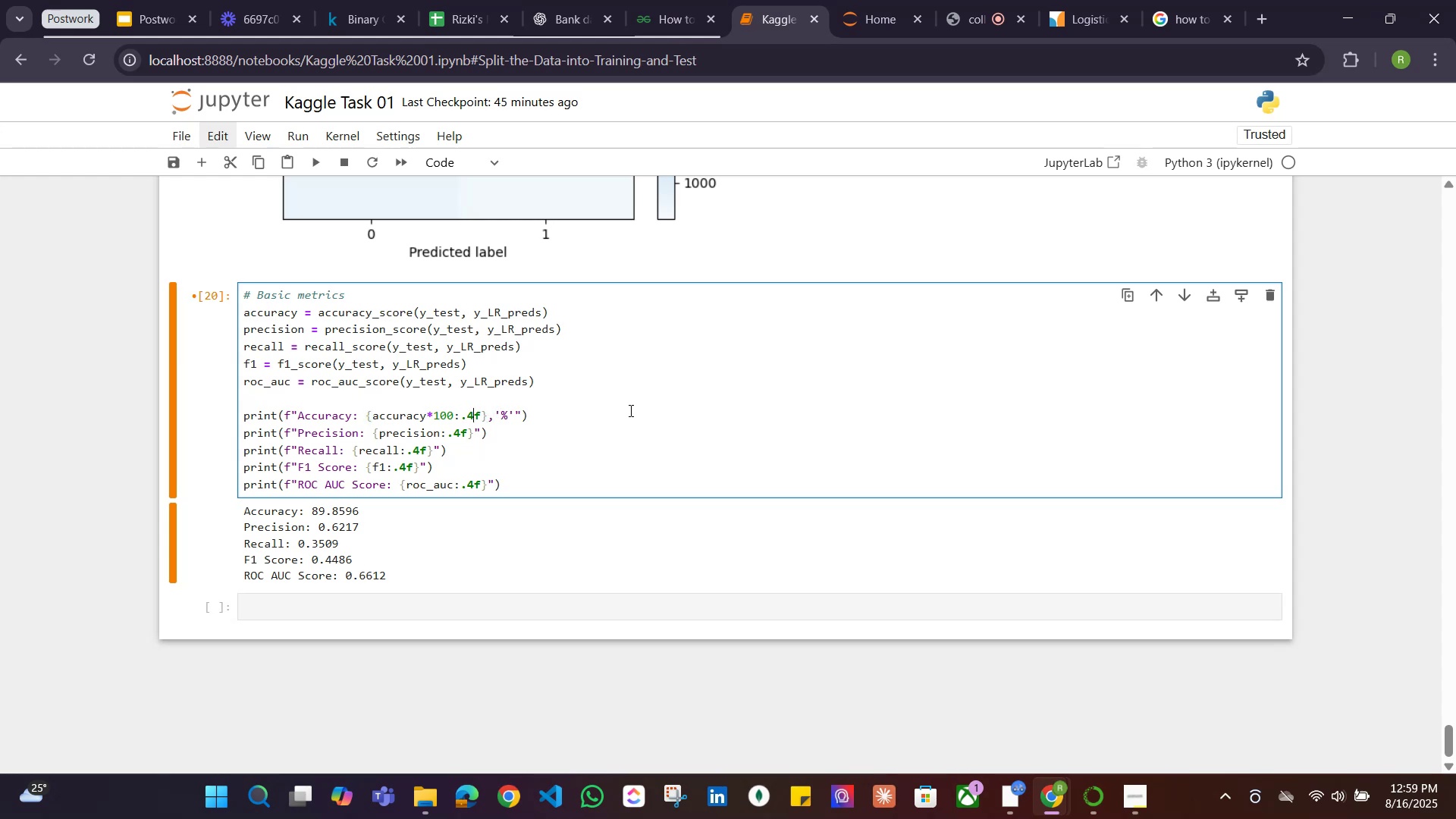 
key(Backspace)
 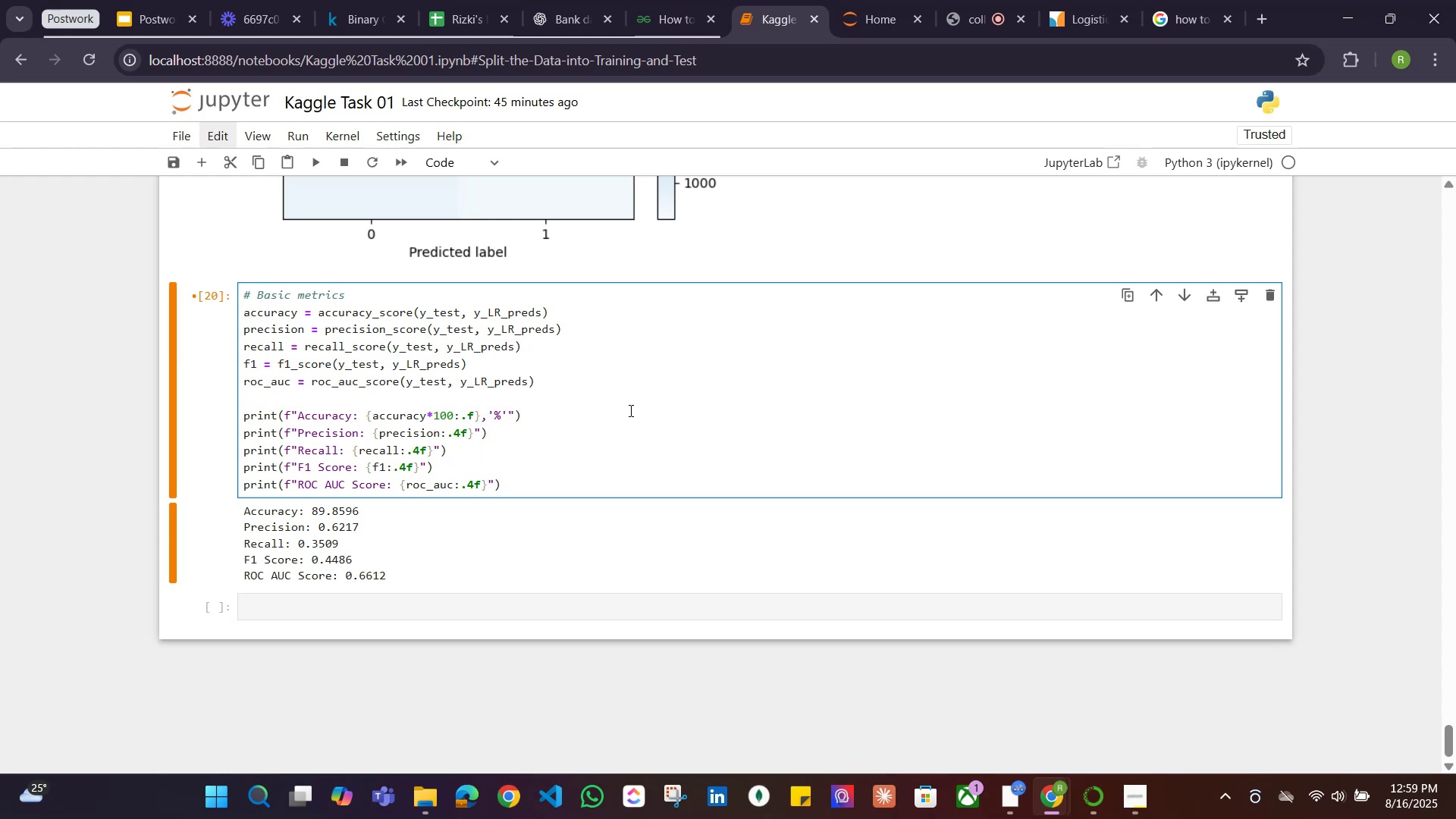 
key(2)
 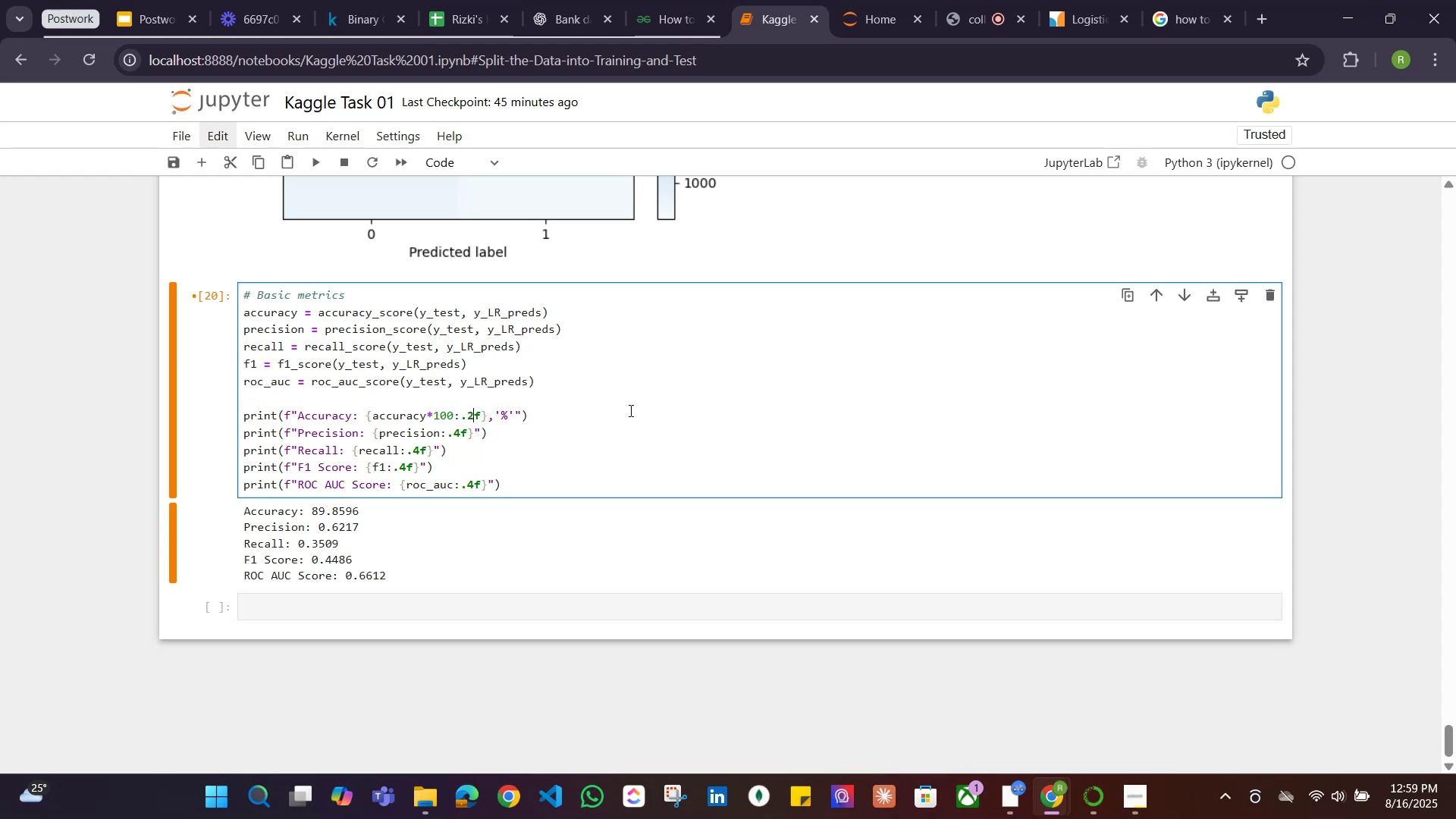 
key(Shift+Enter)
 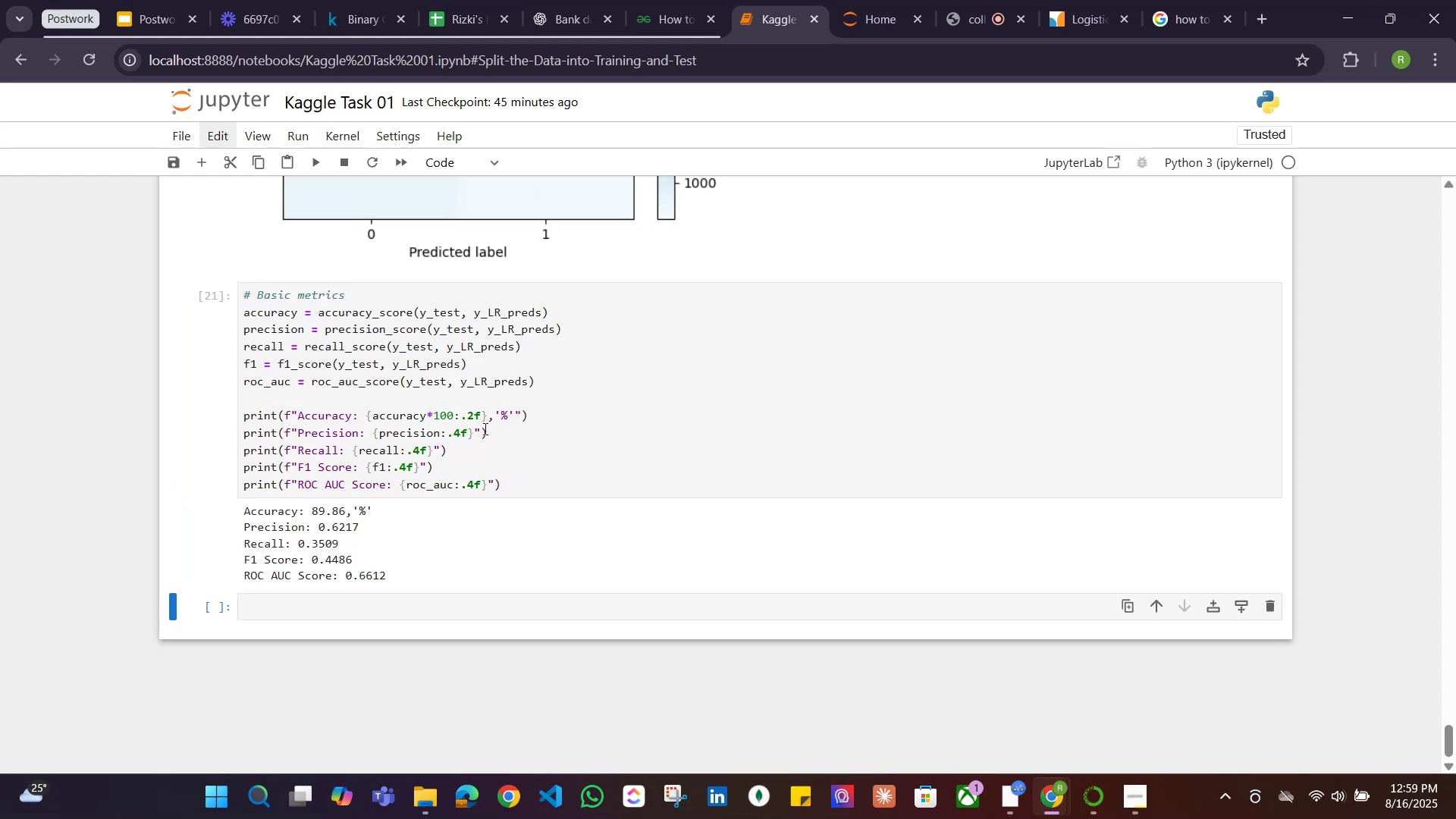 
left_click([494, 417])
 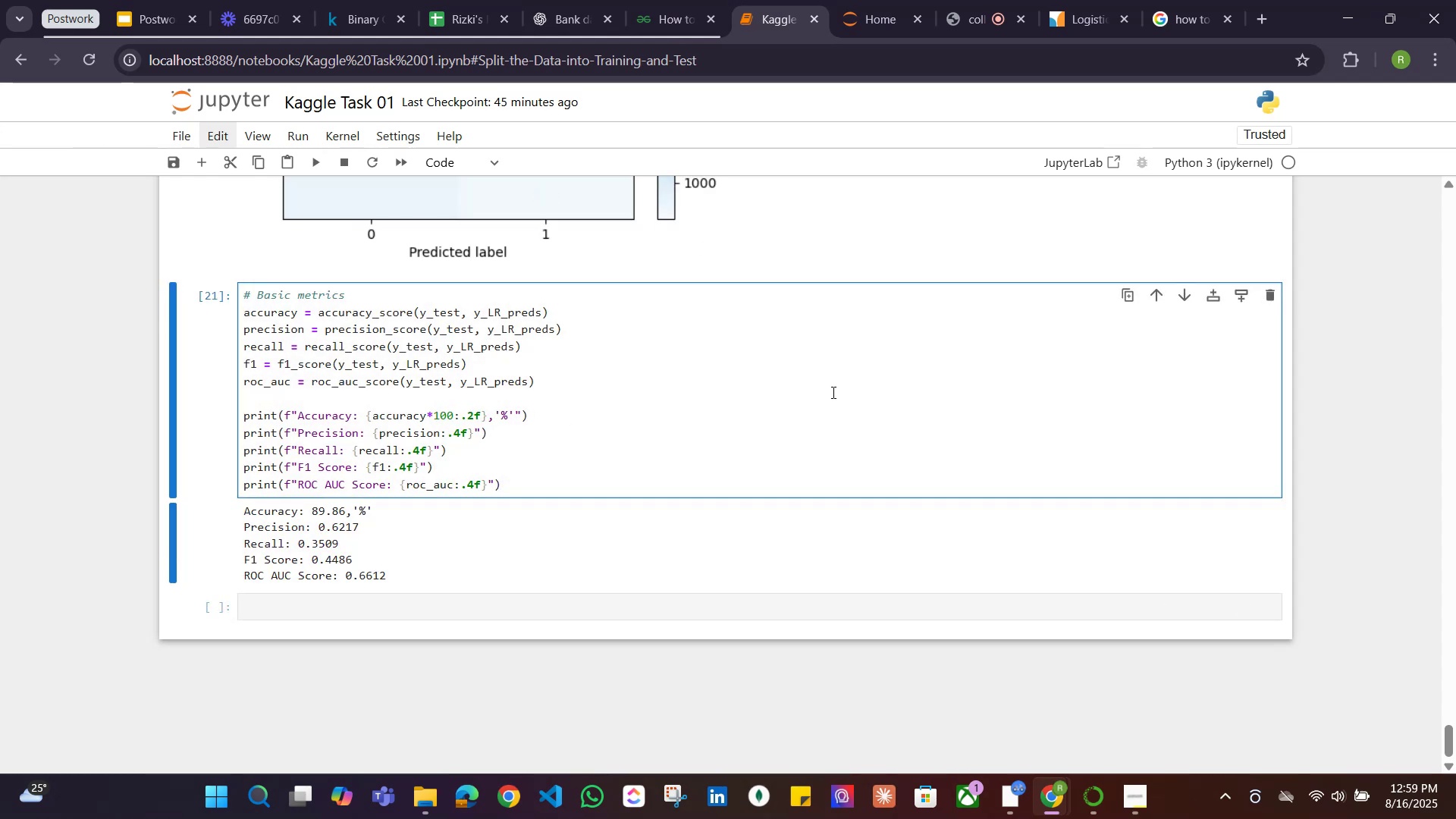 
key(ArrowRight)
 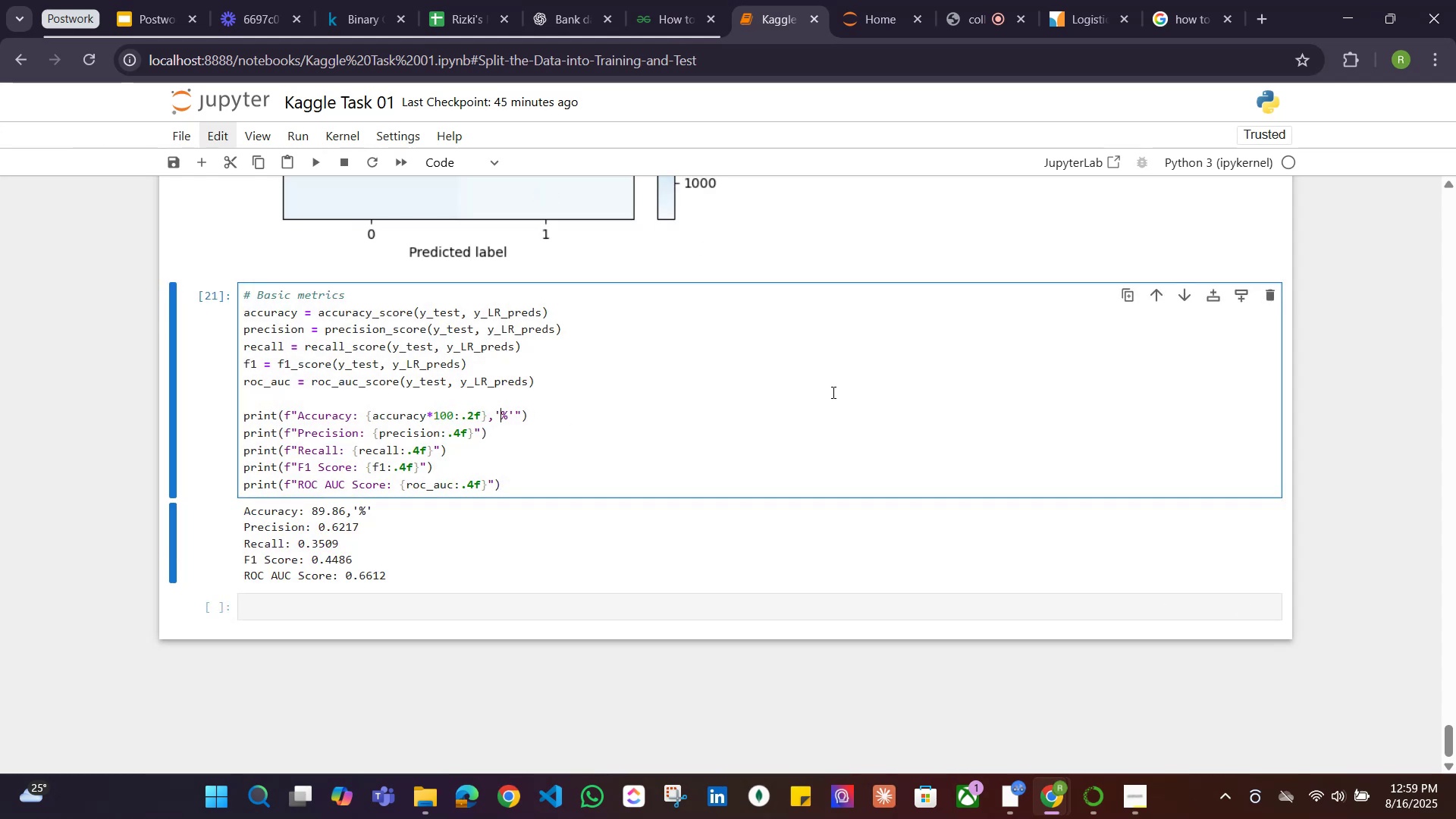 
key(Backspace)
 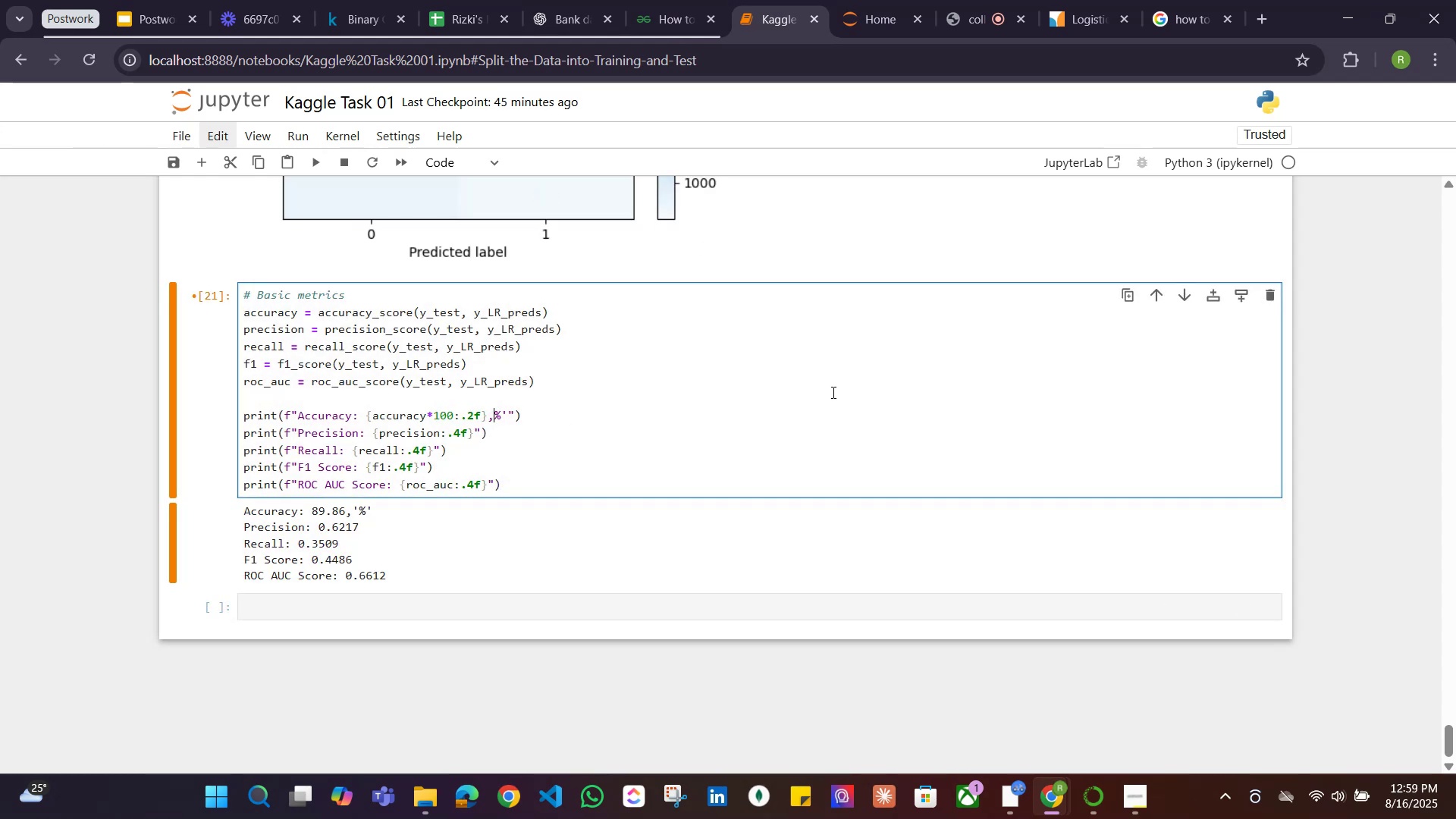 
key(Backspace)
 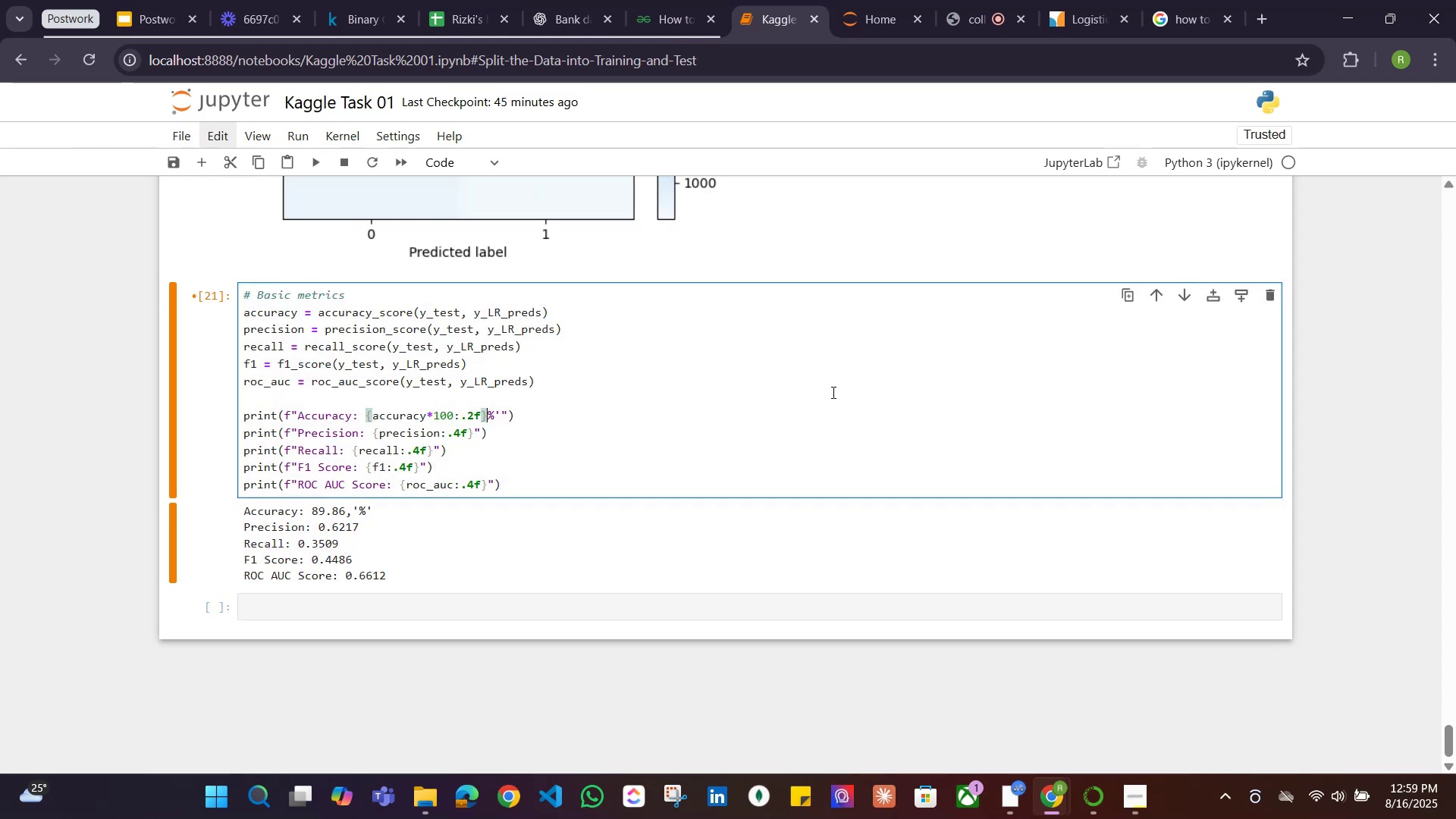 
key(Space)
 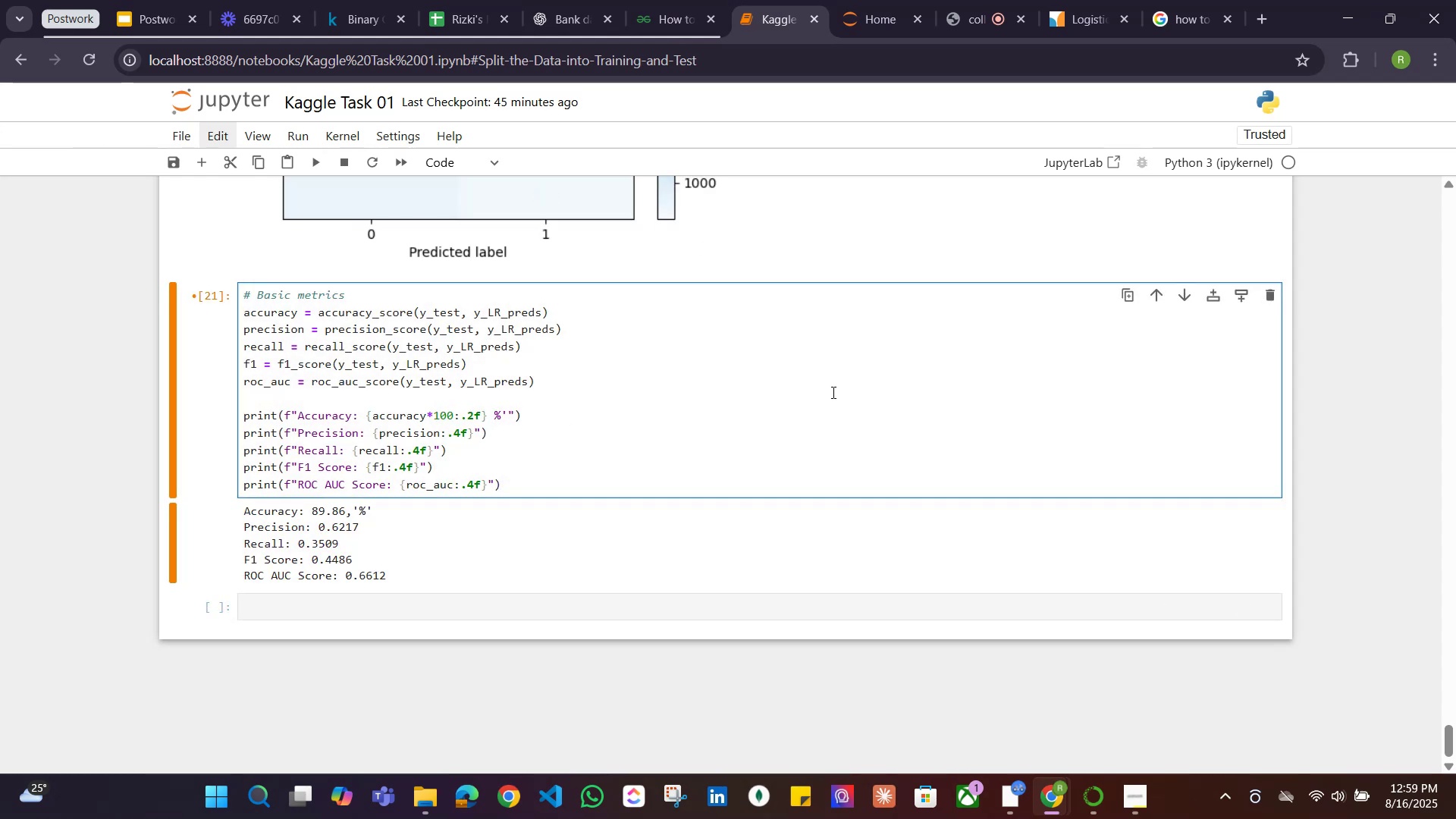 
key(Backspace)
 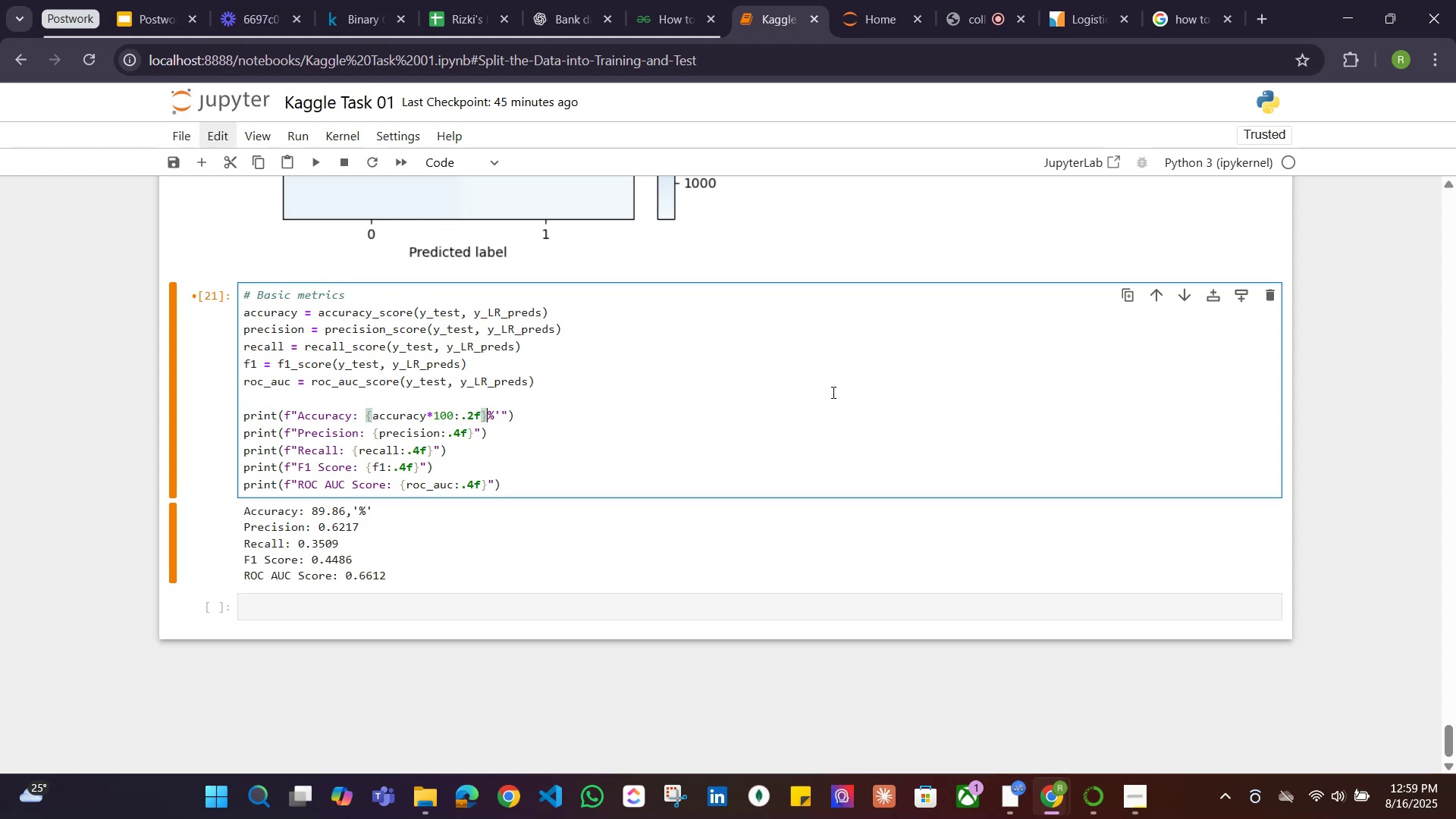 
key(Shift+ShiftRight)
 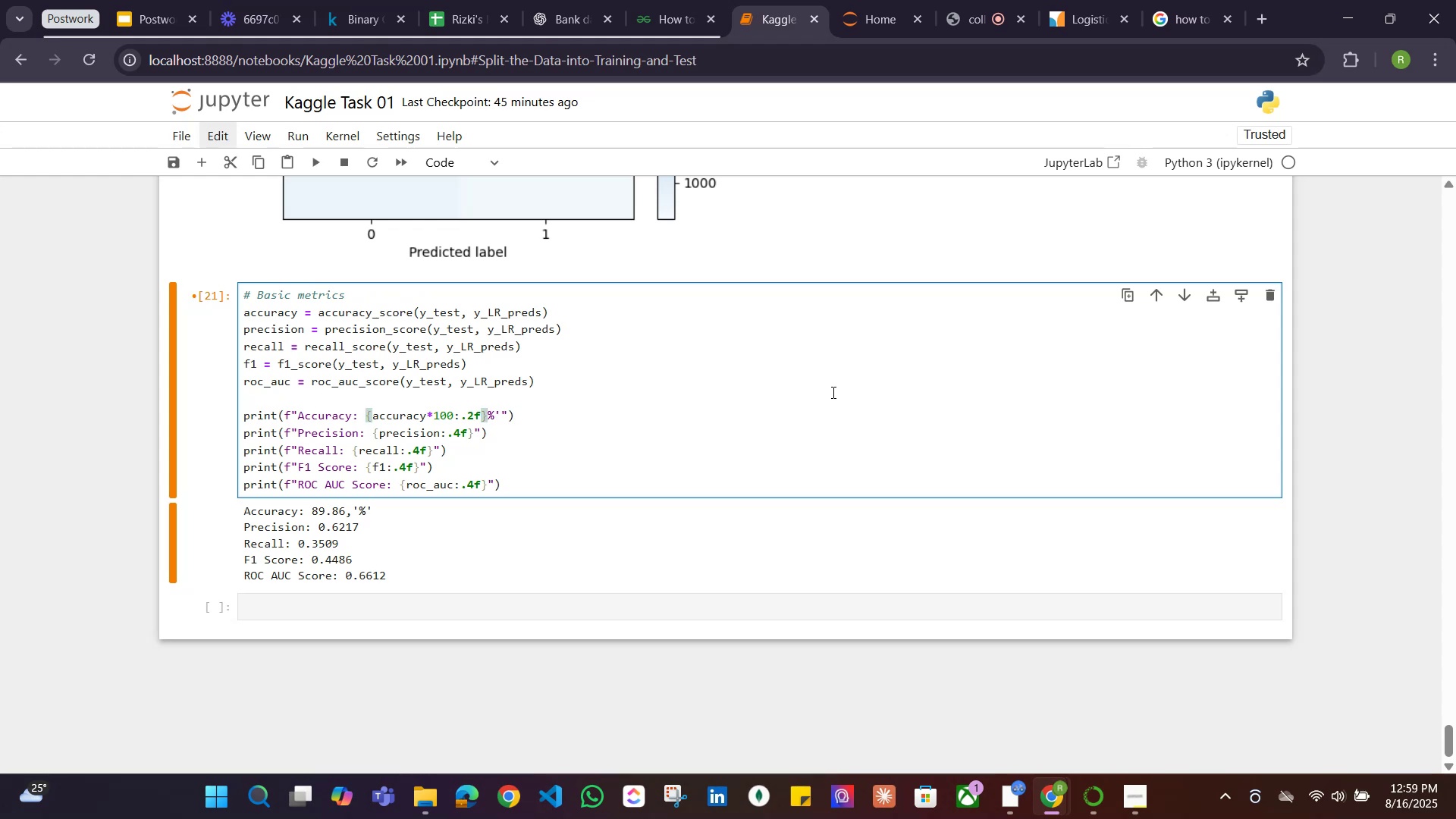 
key(Shift+Enter)
 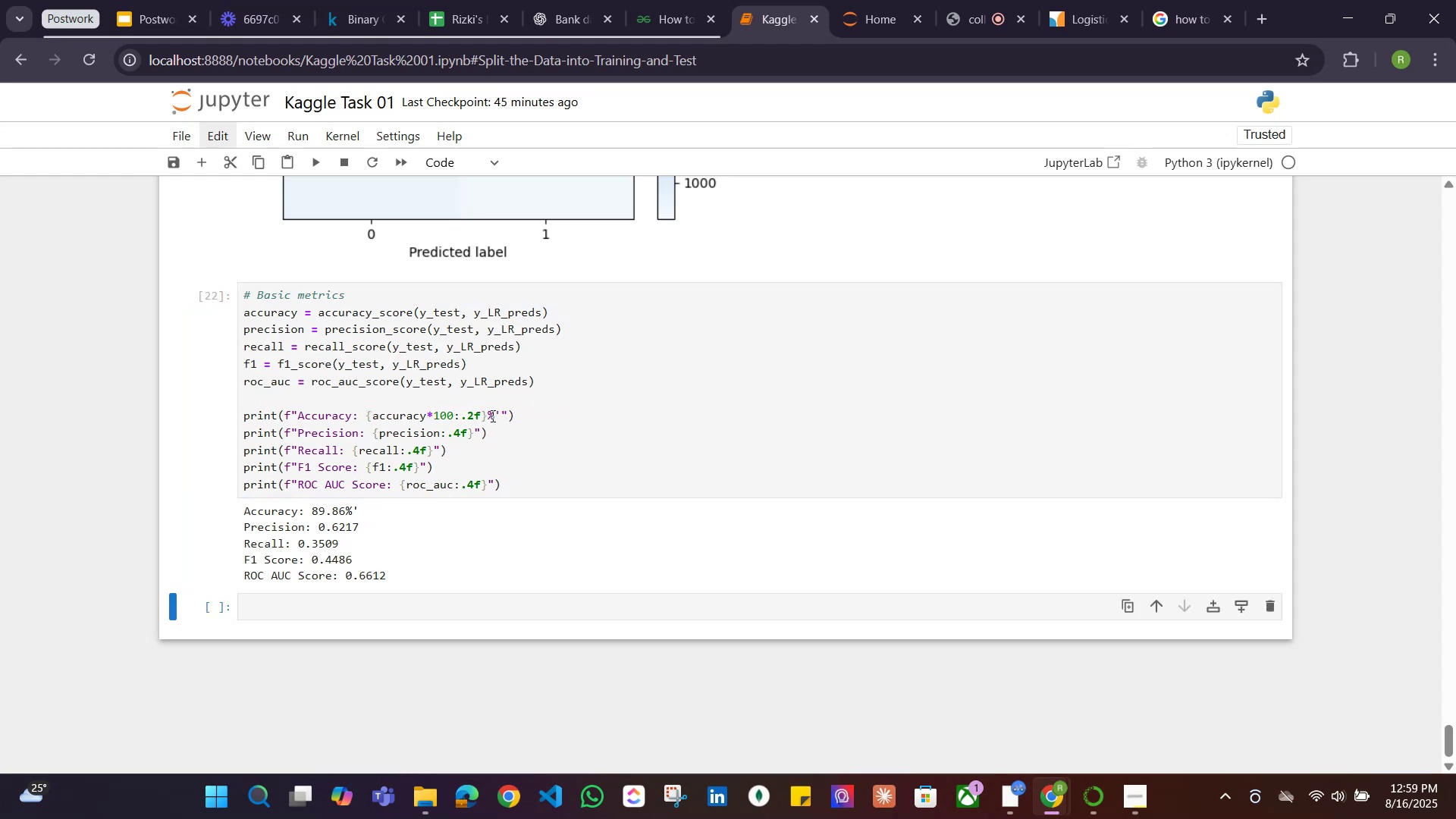 
left_click([503, 409])
 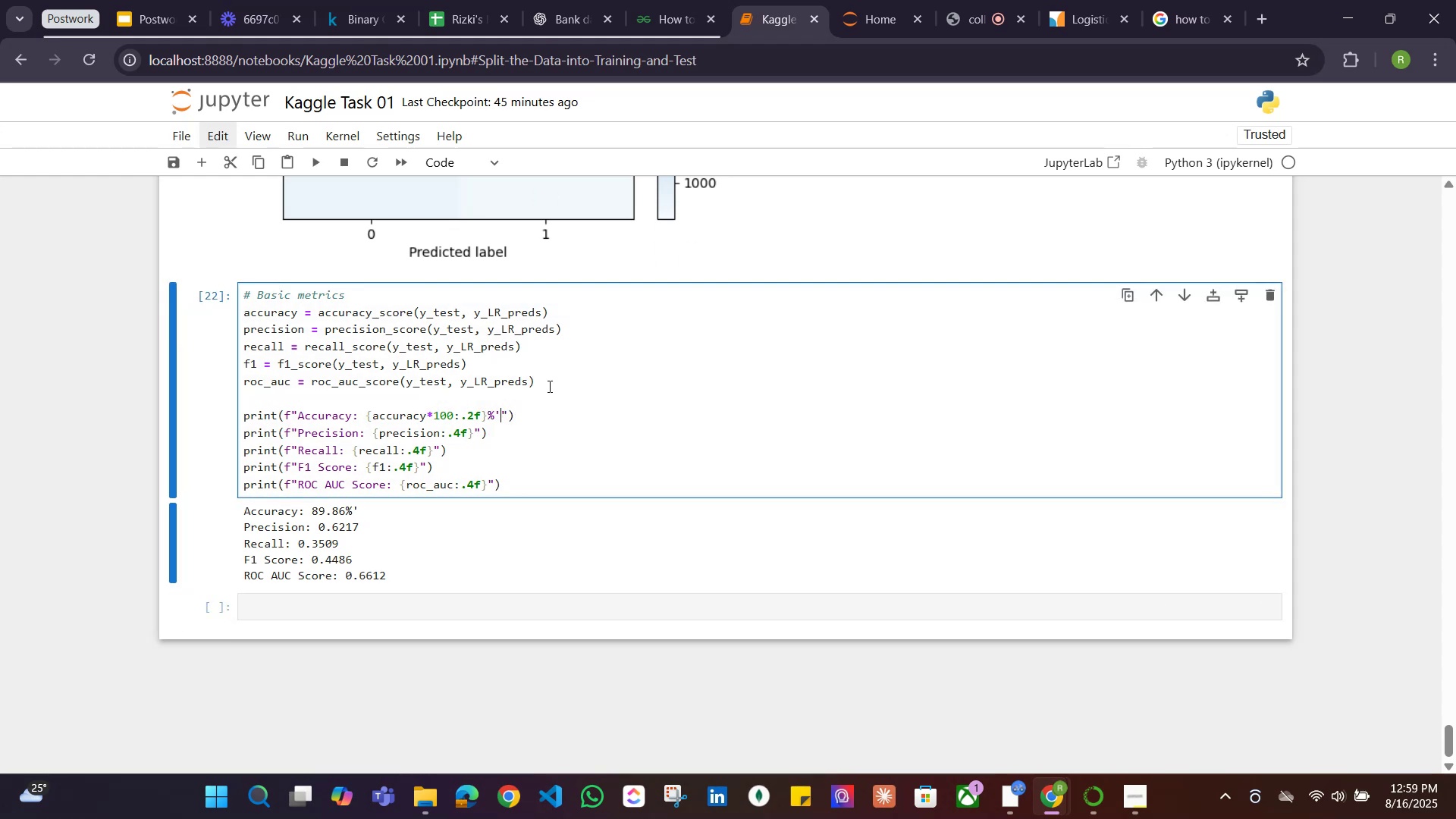 
key(Backspace)
 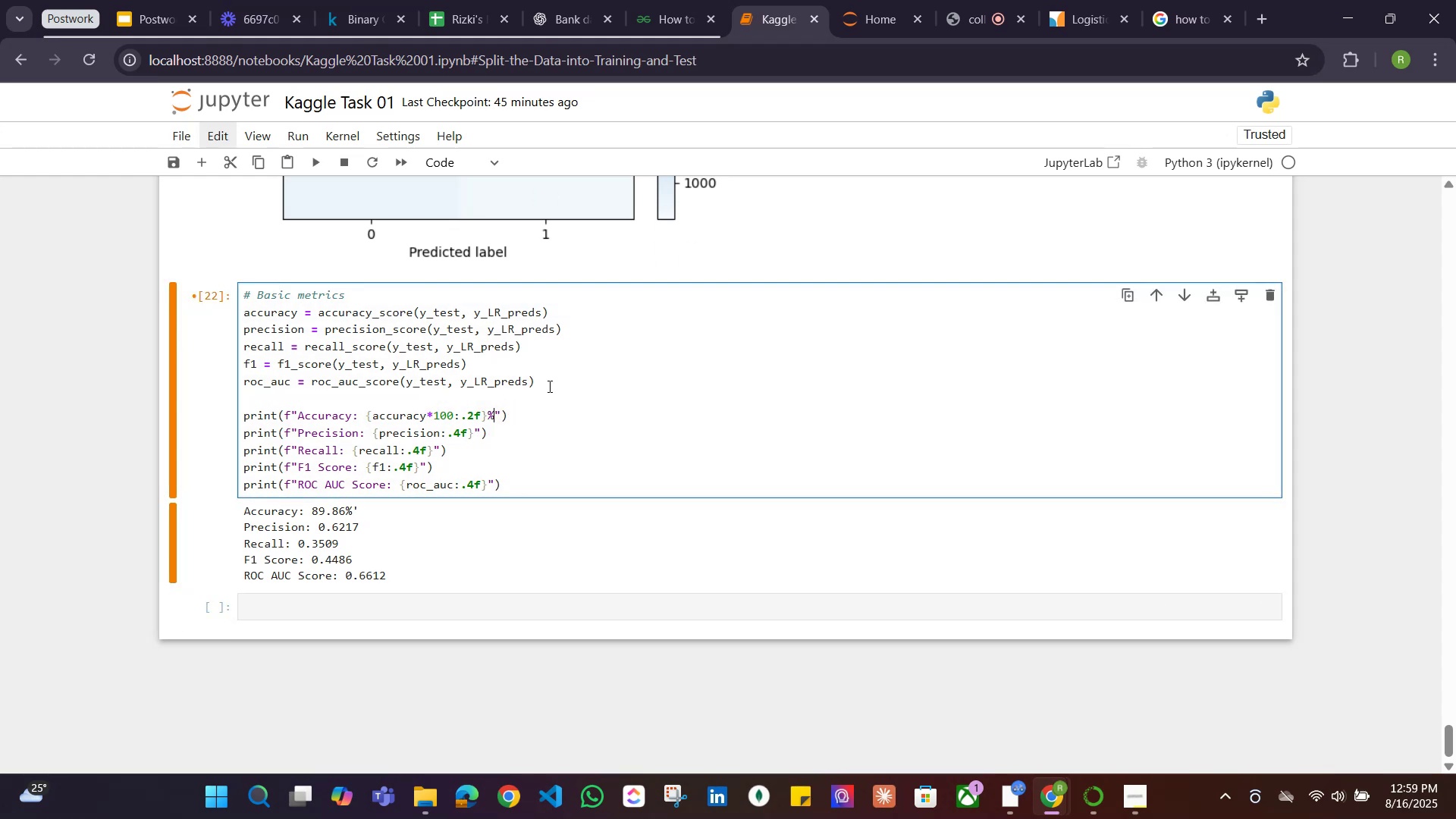 
key(ArrowLeft)
 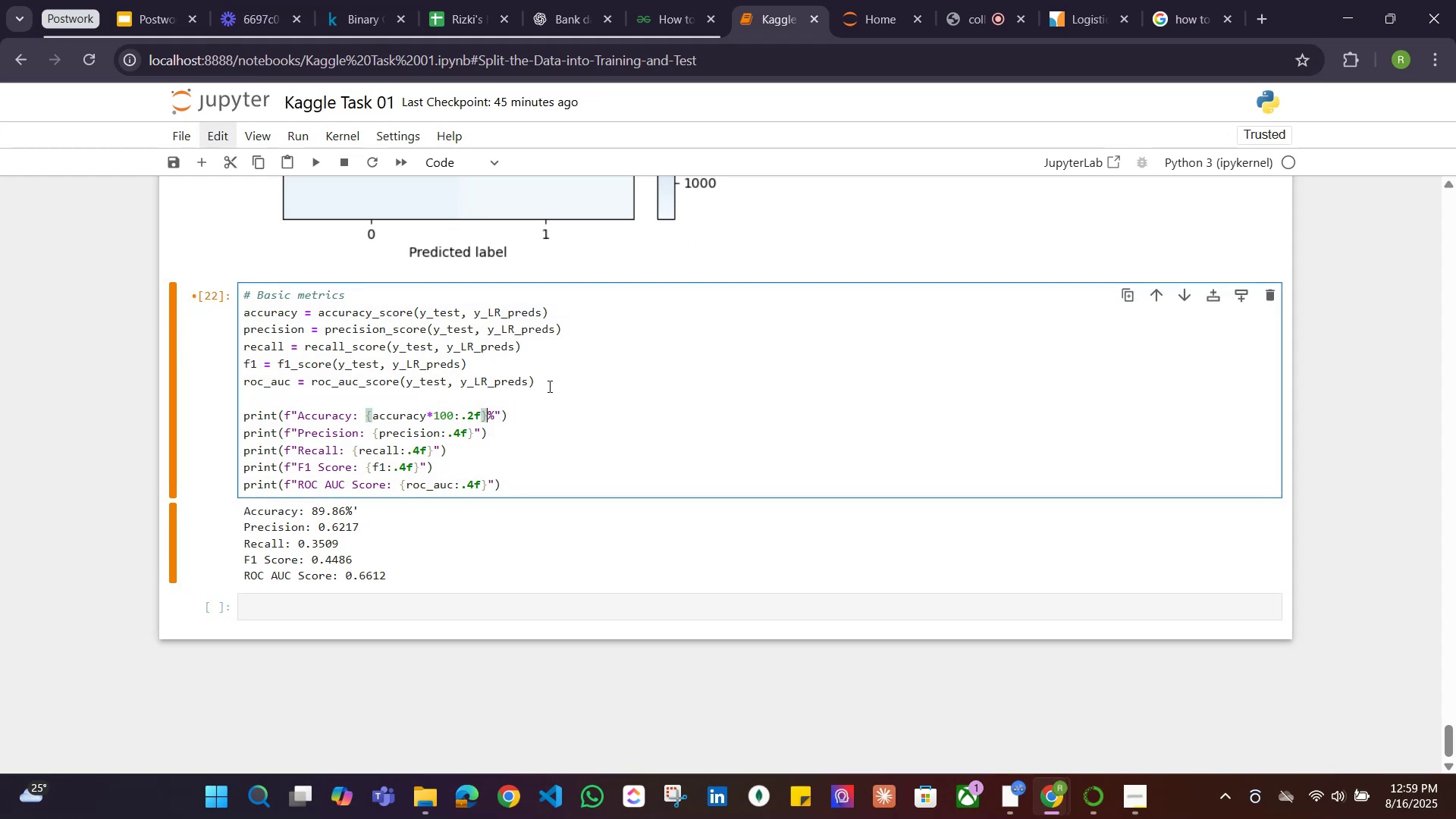 
key(Space)
 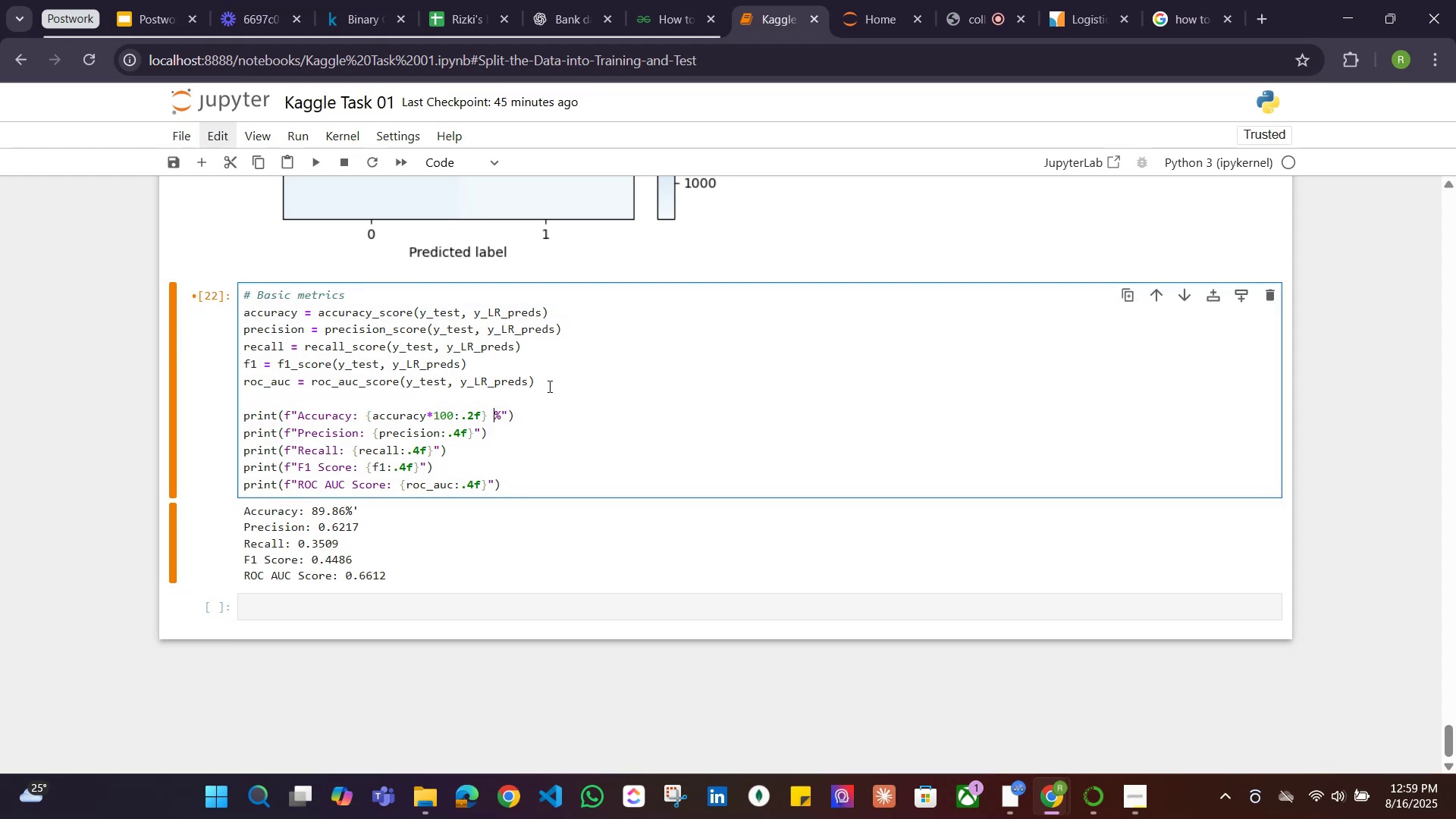 
key(Shift+ShiftRight)
 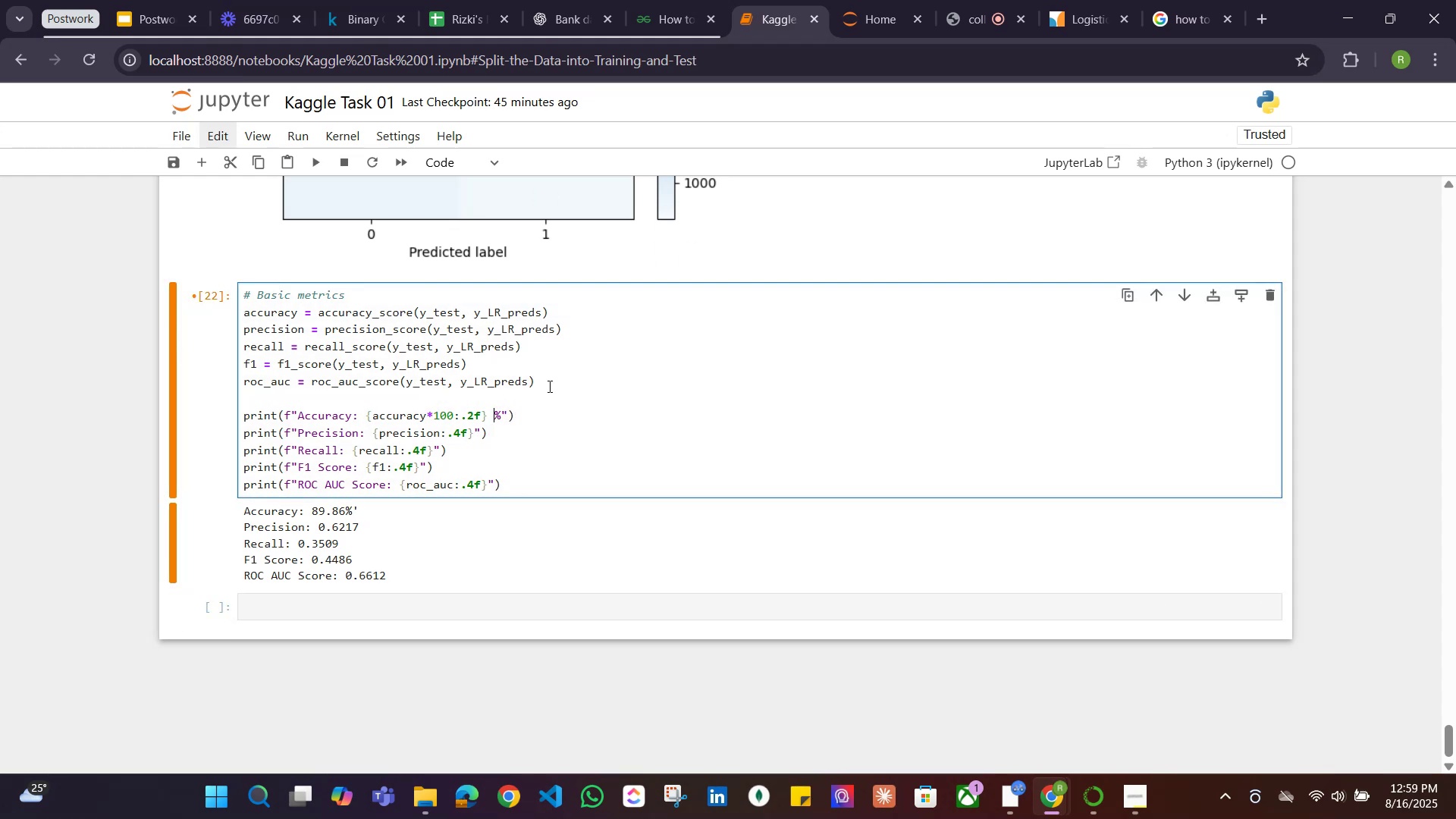 
key(Shift+Enter)
 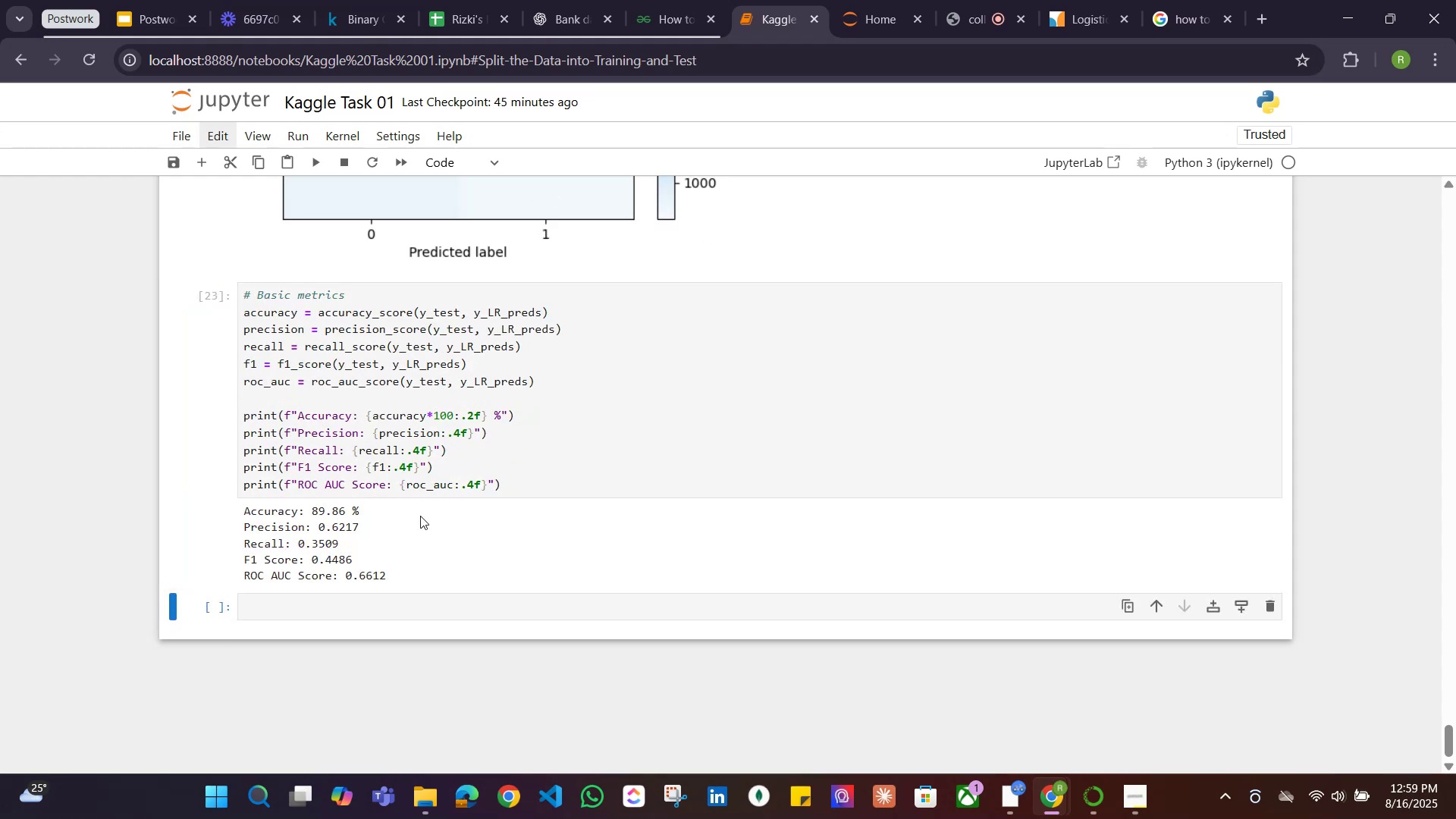 
scroll: coordinate [414, 522], scroll_direction: down, amount: 2.0
 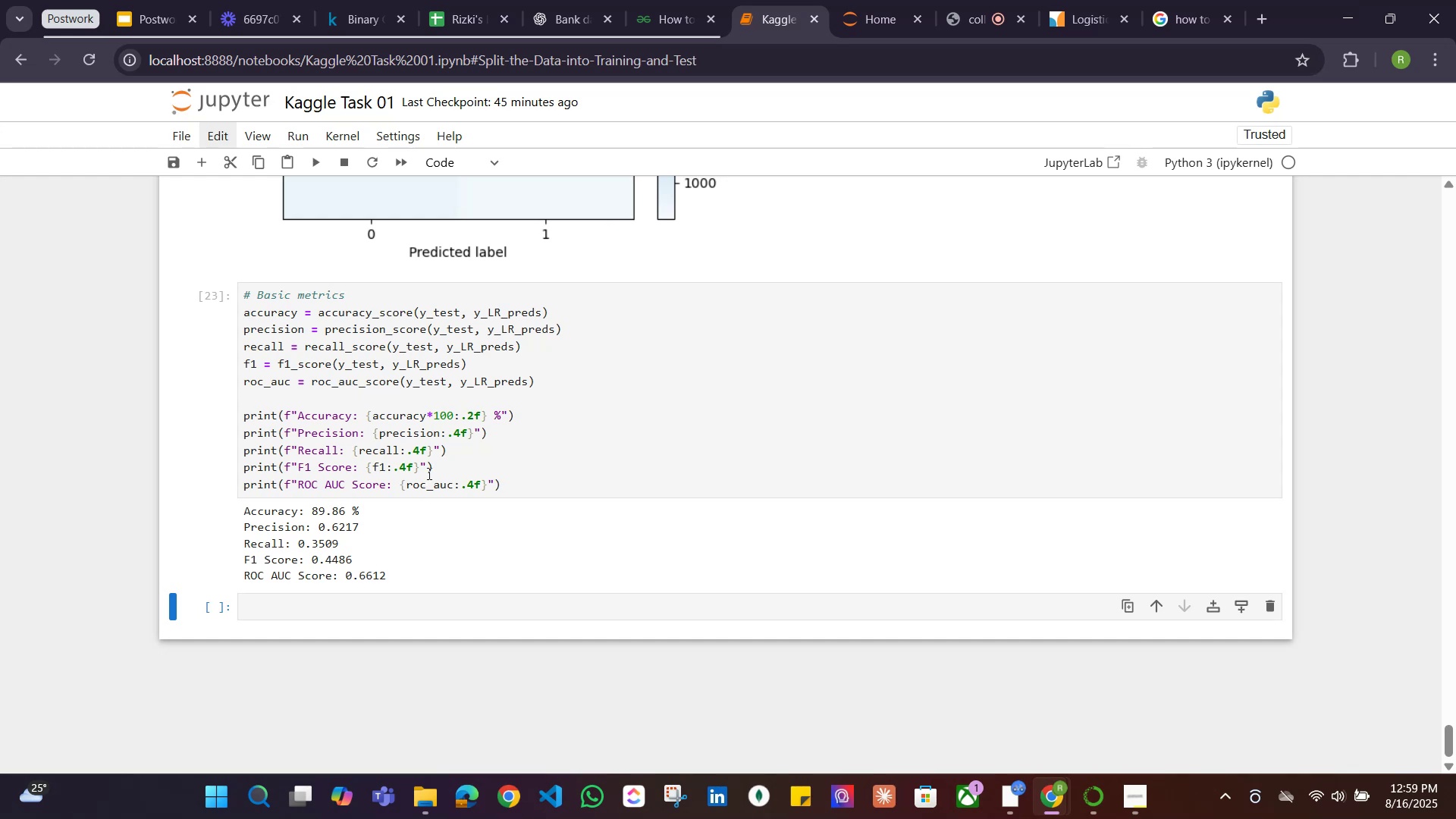 
scroll: coordinate [443, 454], scroll_direction: up, amount: 8.0
 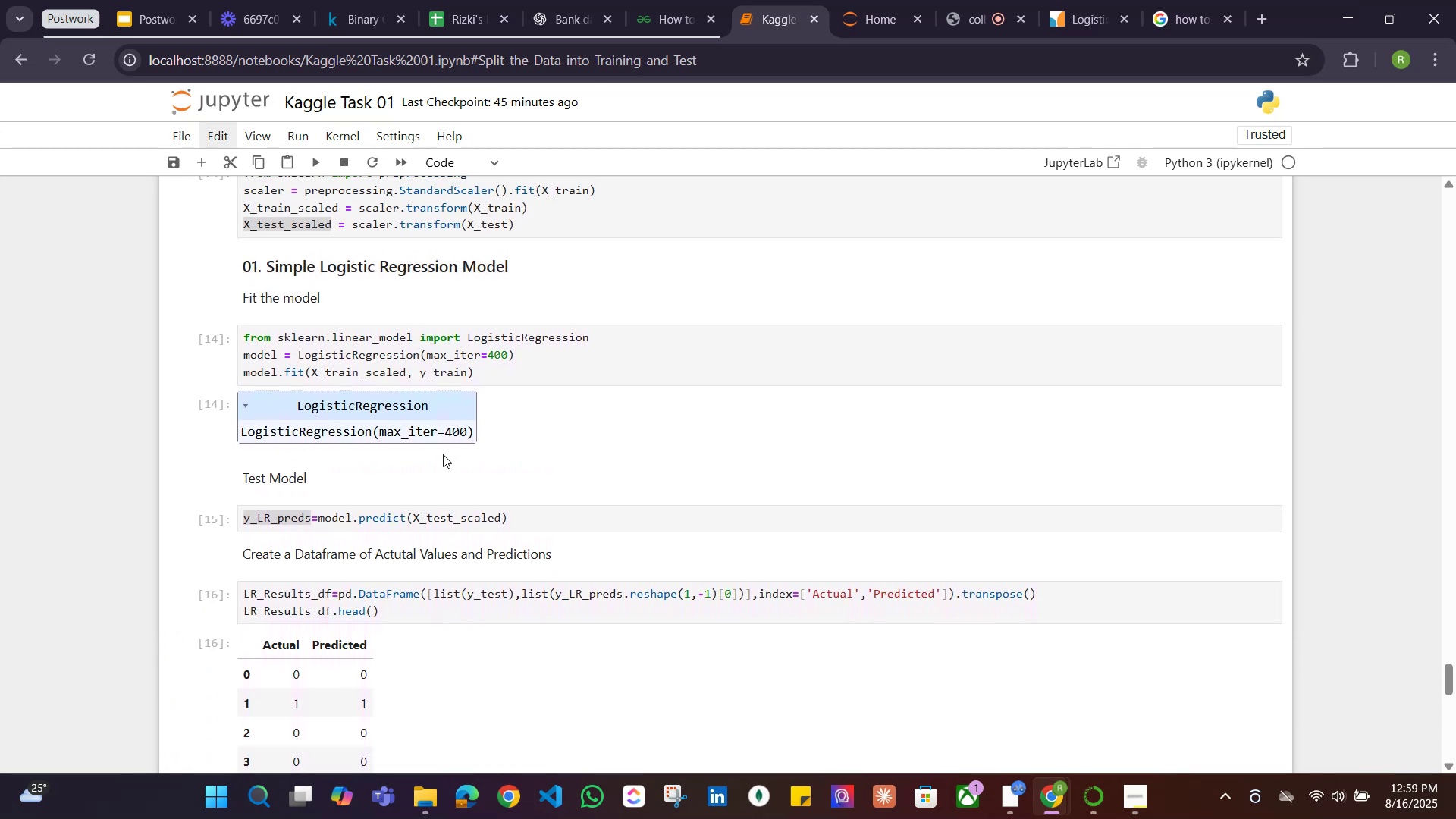 
scroll: coordinate [443, 454], scroll_direction: down, amount: 5.0
 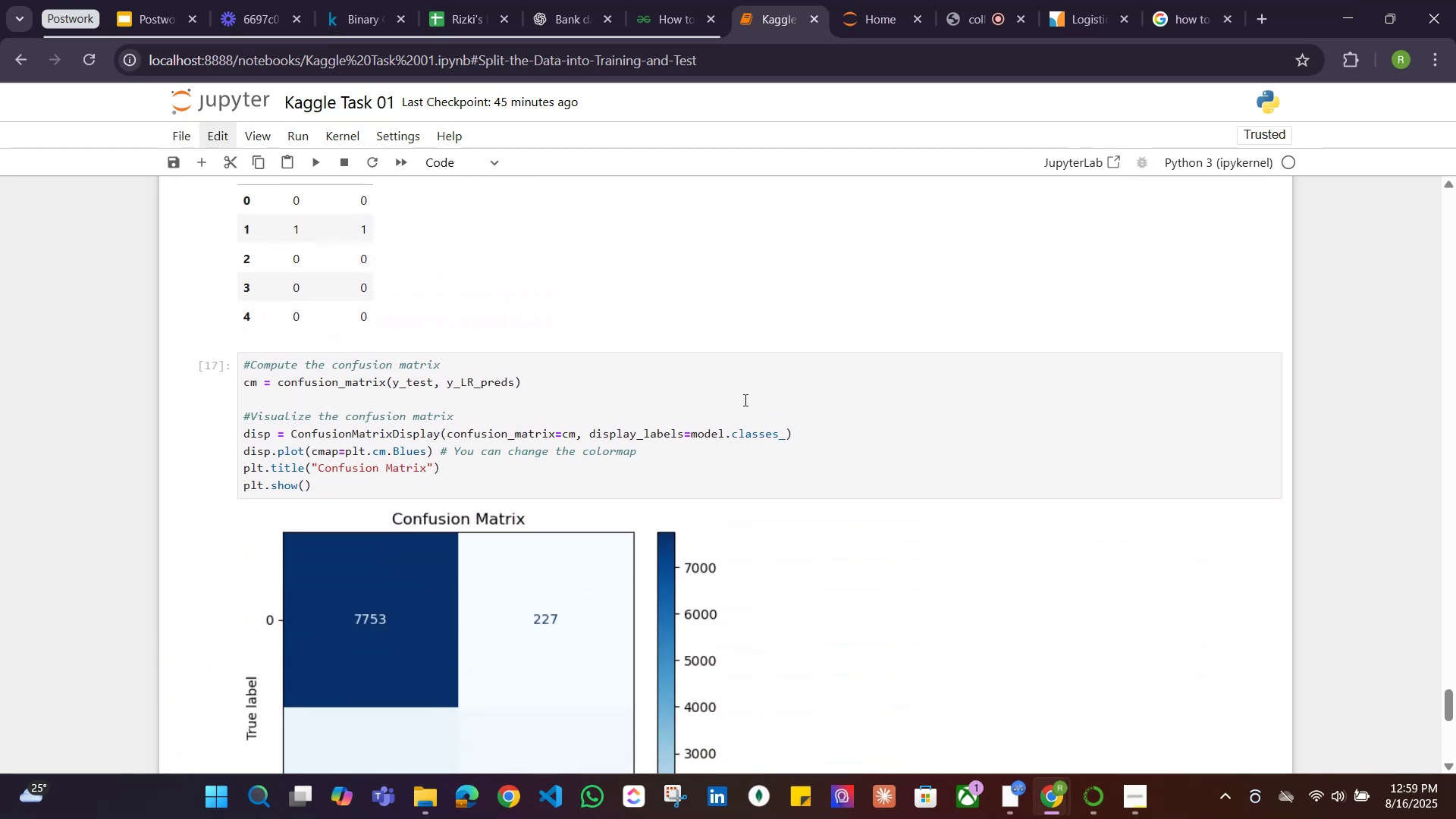 
left_click([740, 399])
 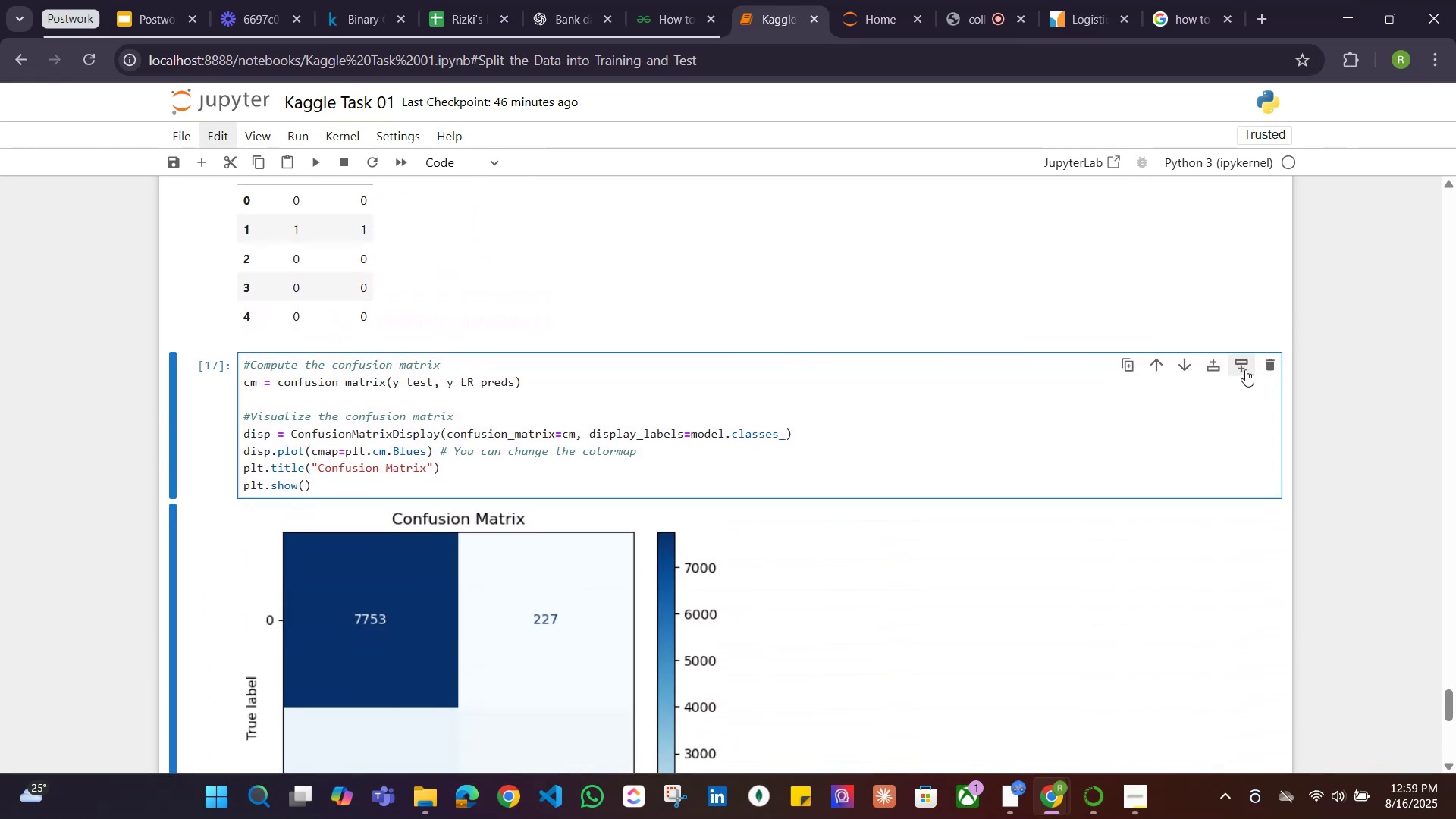 
left_click([1207, 365])
 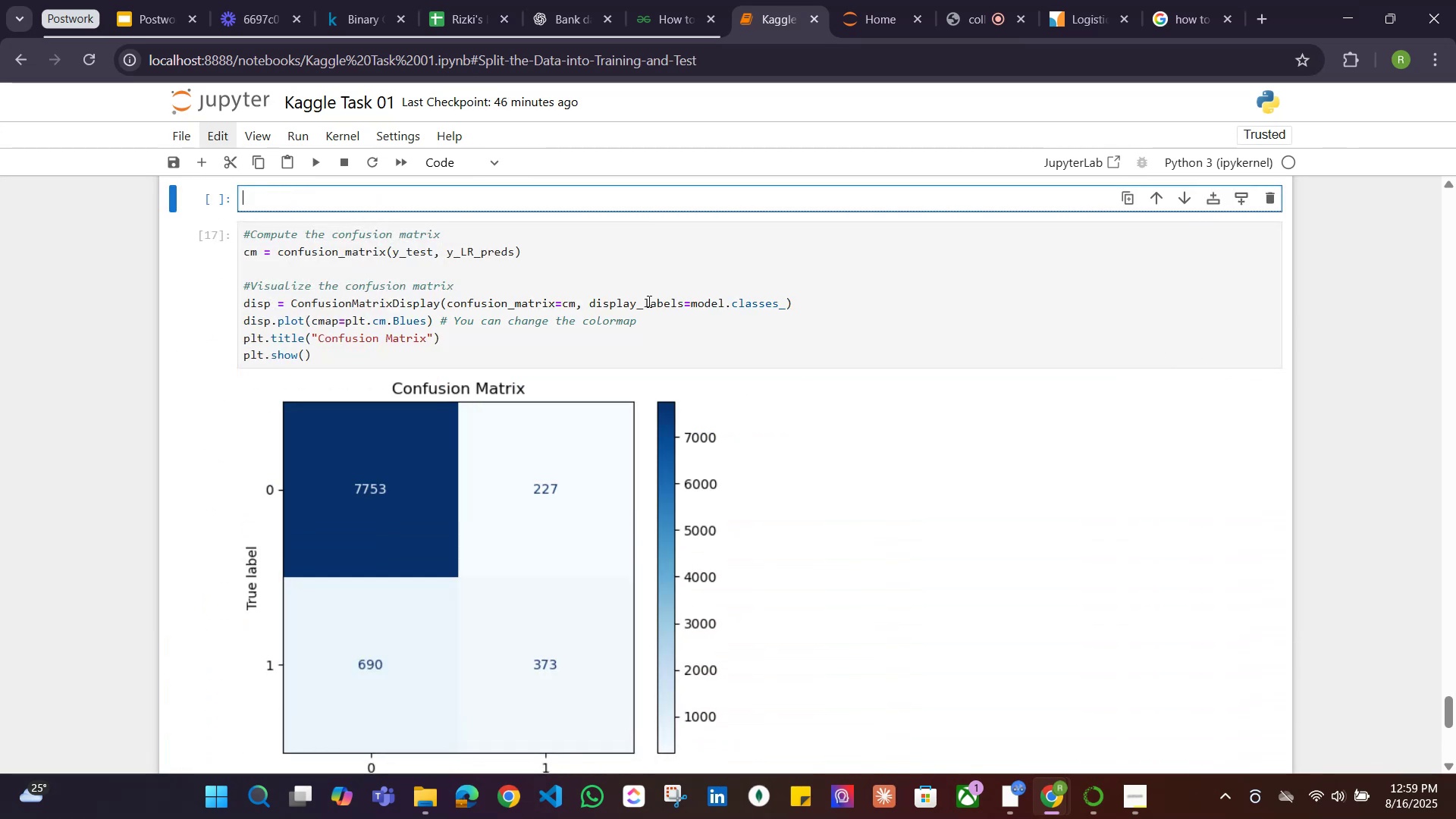 
scroll: coordinate [444, 303], scroll_direction: up, amount: 2.0
 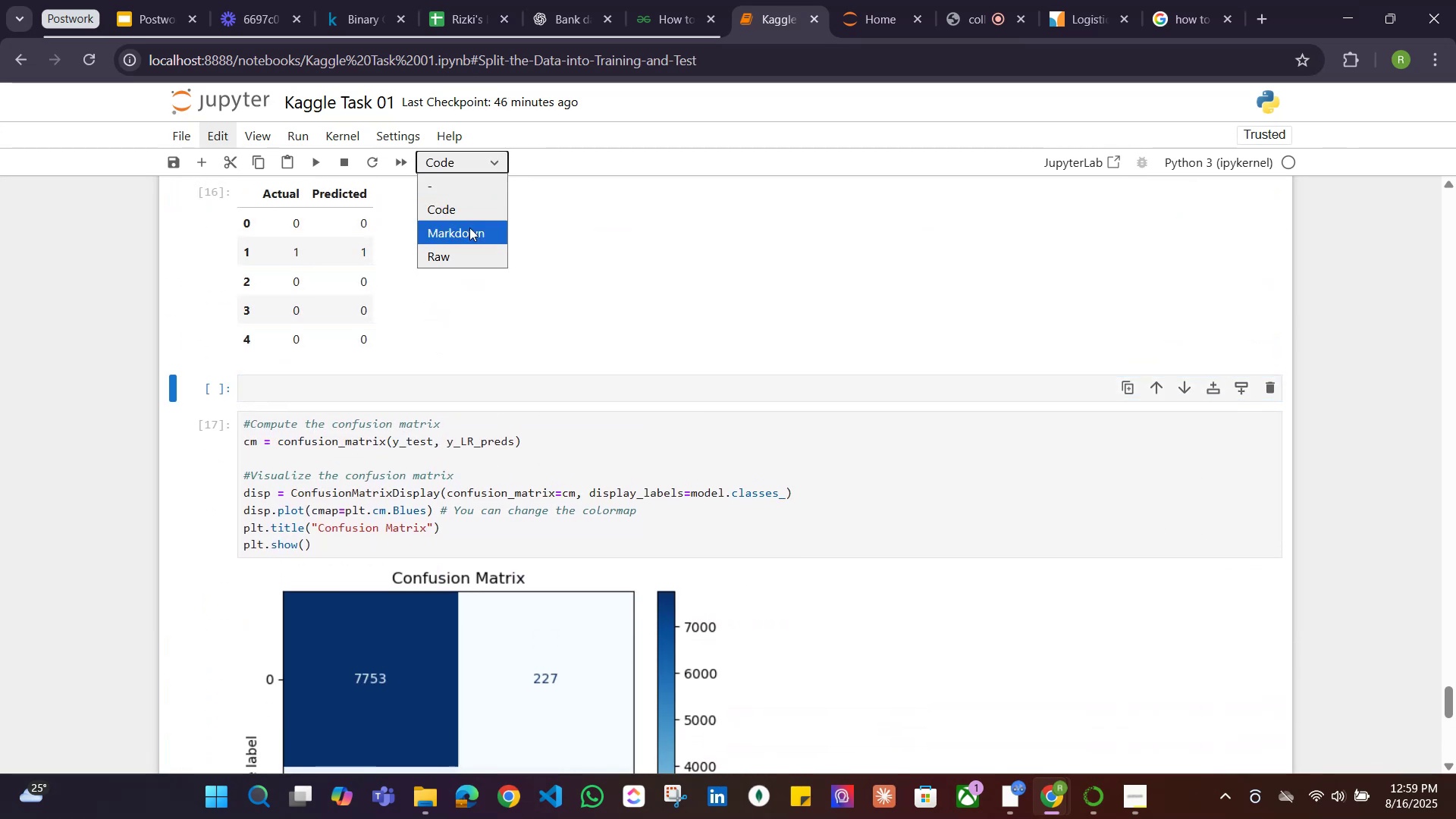 
left_click([469, 229])
 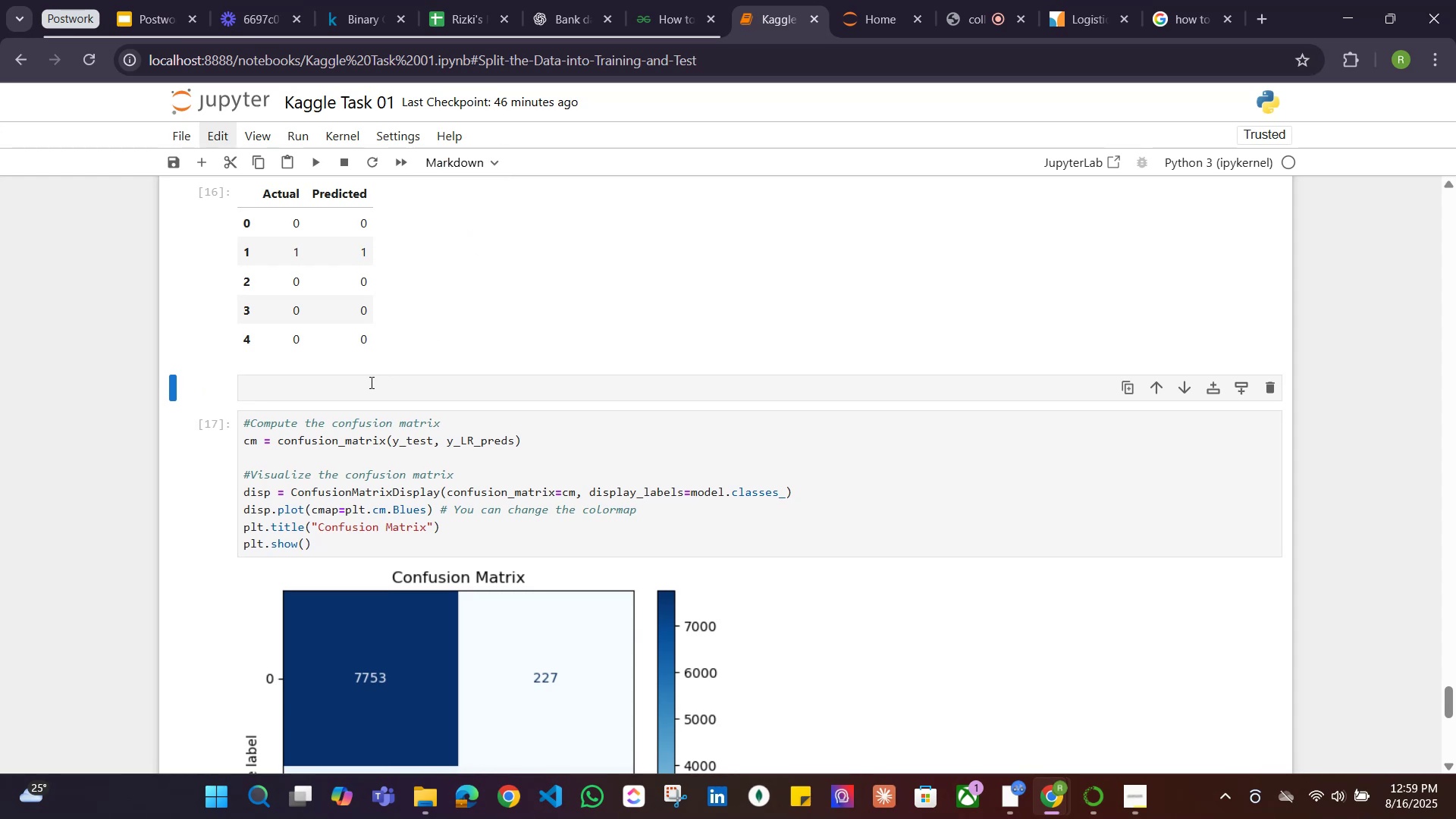 
left_click([369, 382])
 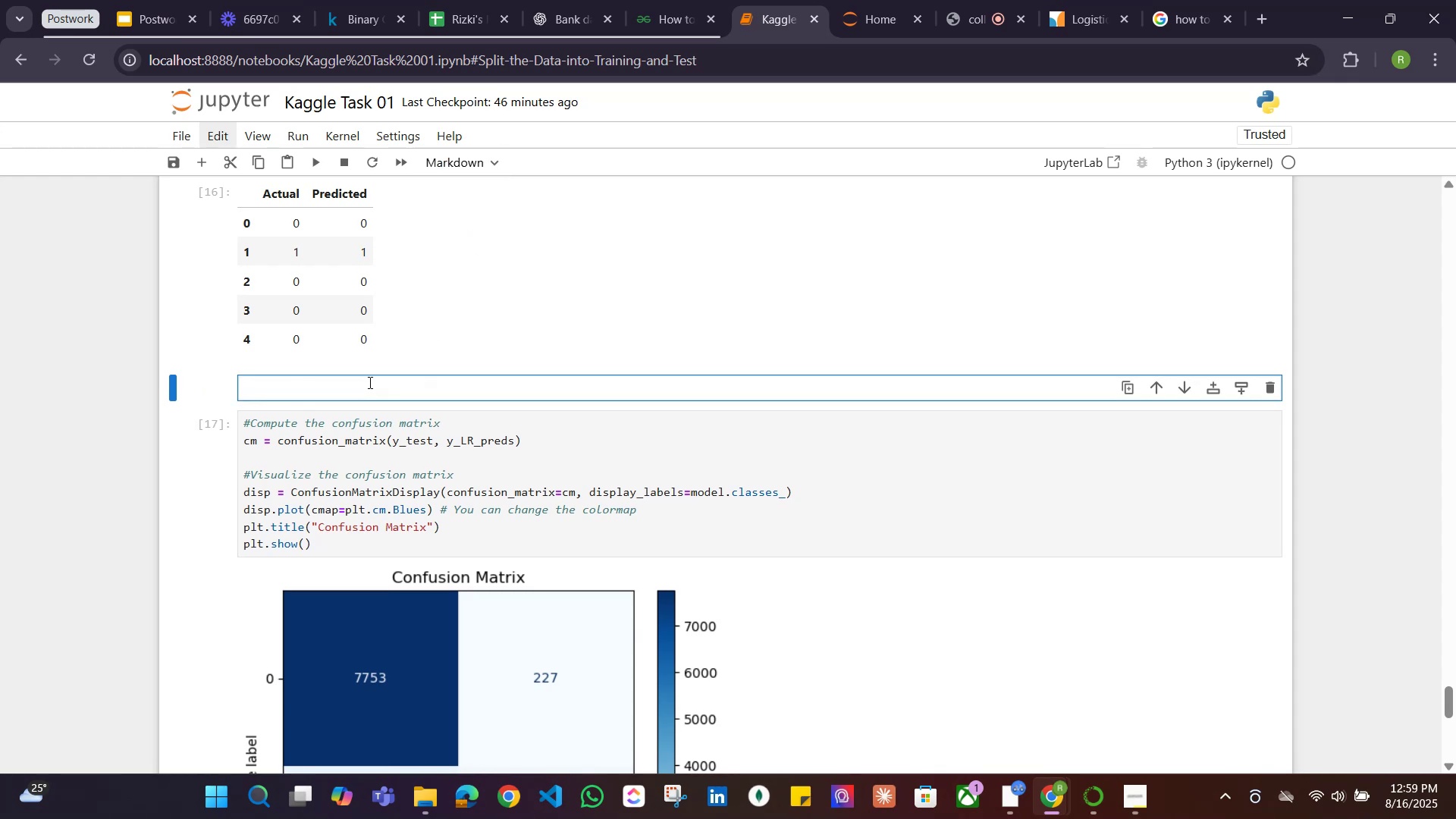 
type(Plot a Confusion matrix to plot the)
key(Backspace)
 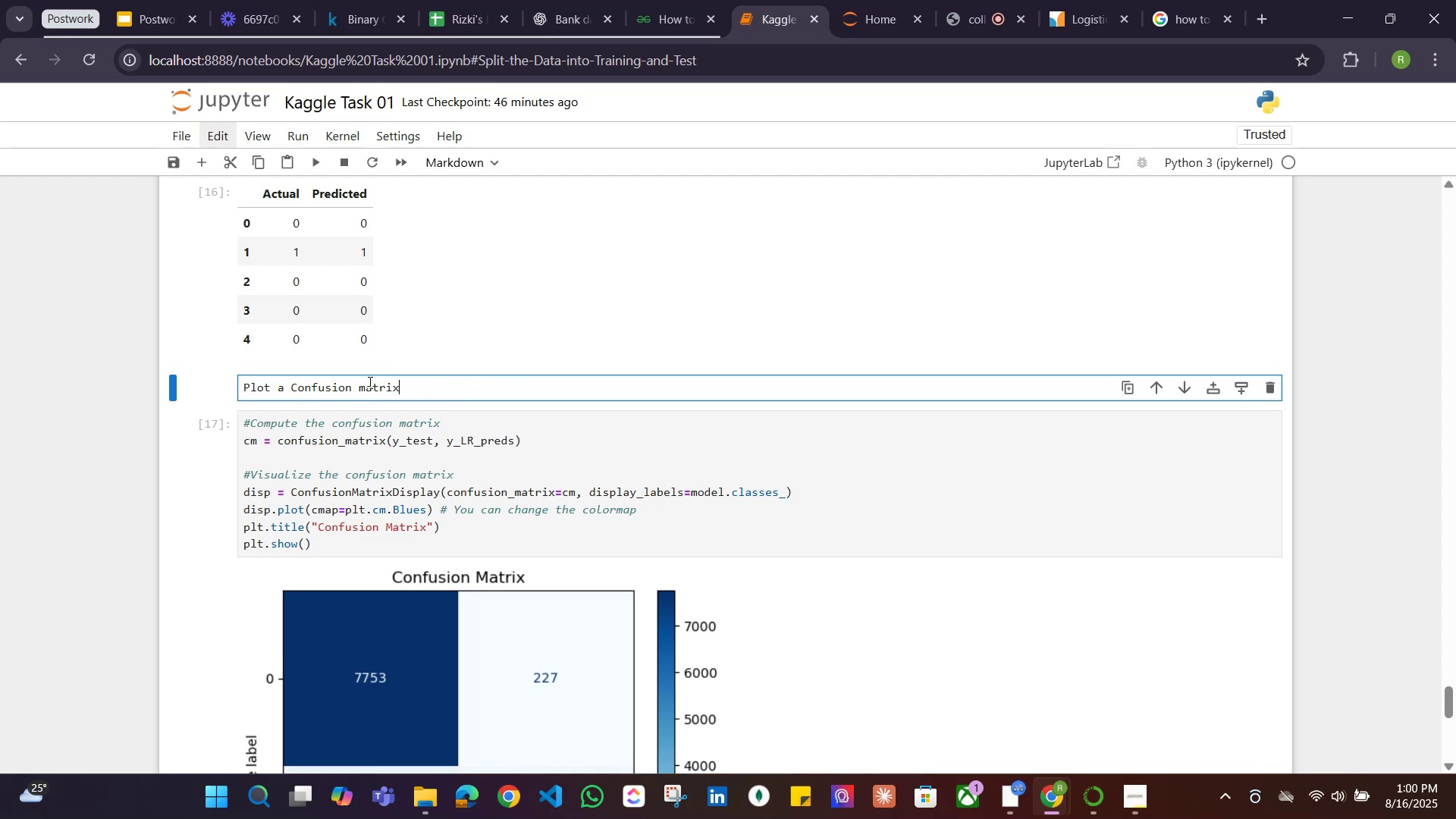 
hold_key(key=ArrowLeft, duration=1.08)
 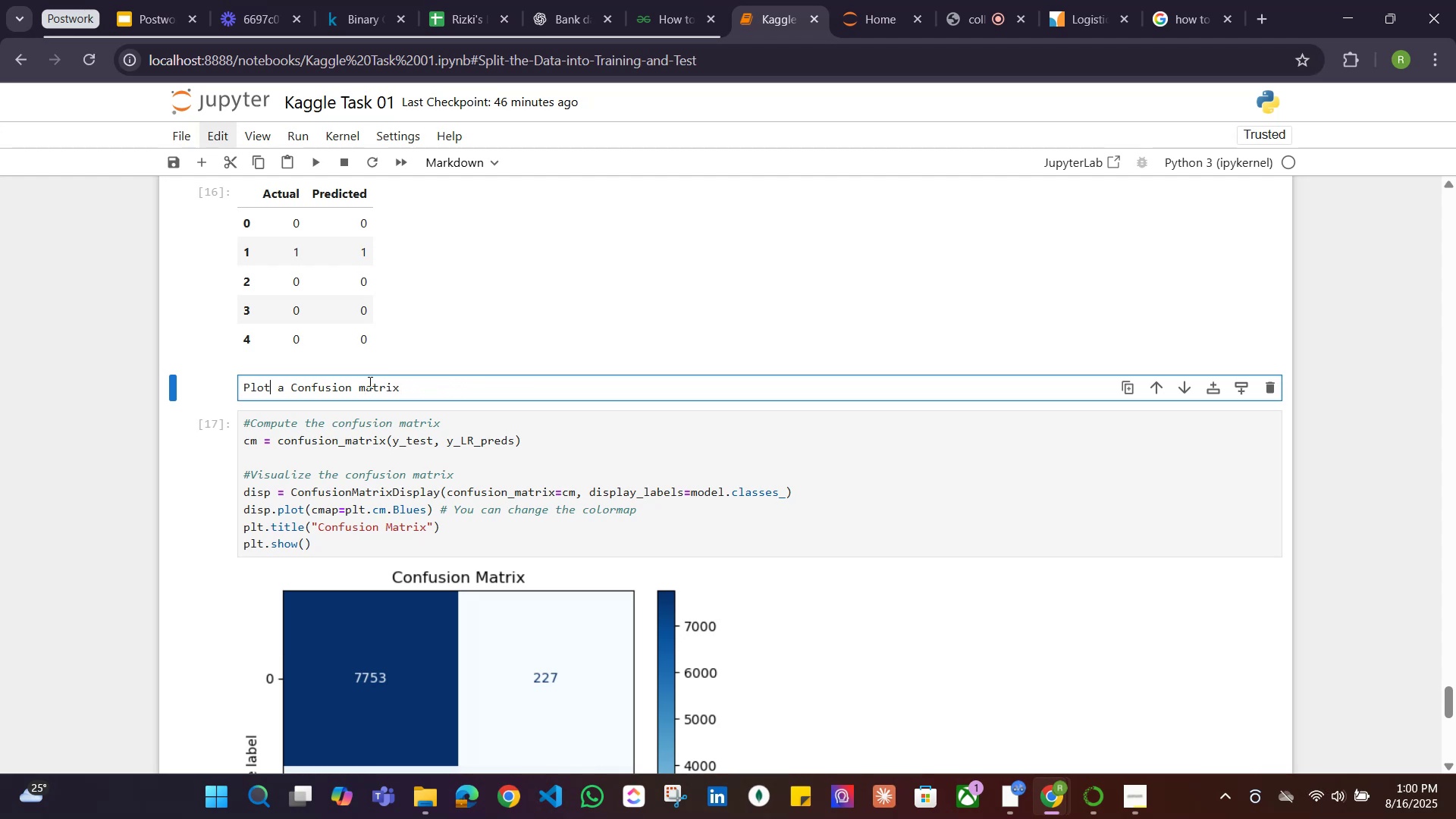 
key(ArrowRight)
 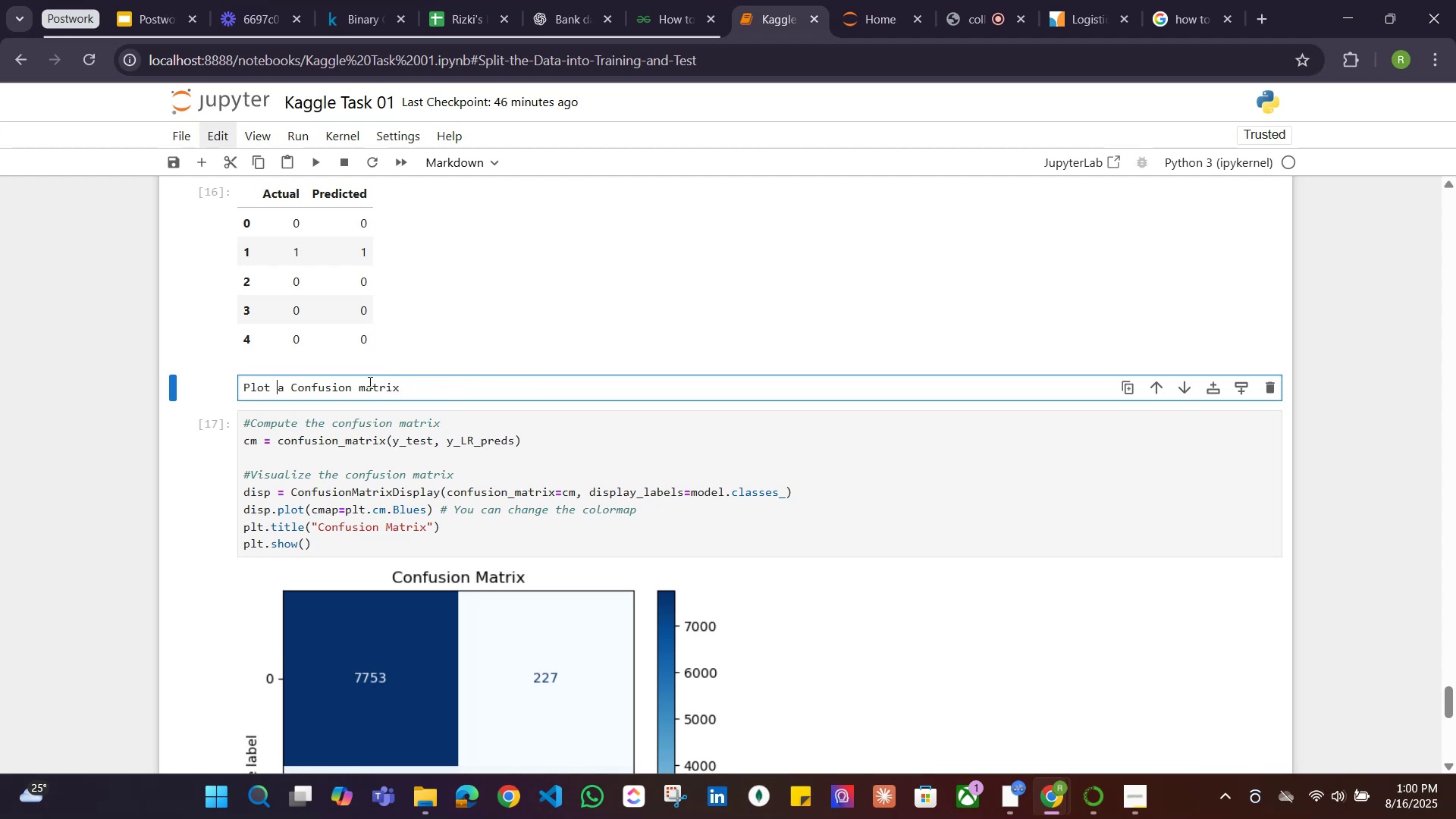 
key(ArrowRight)
 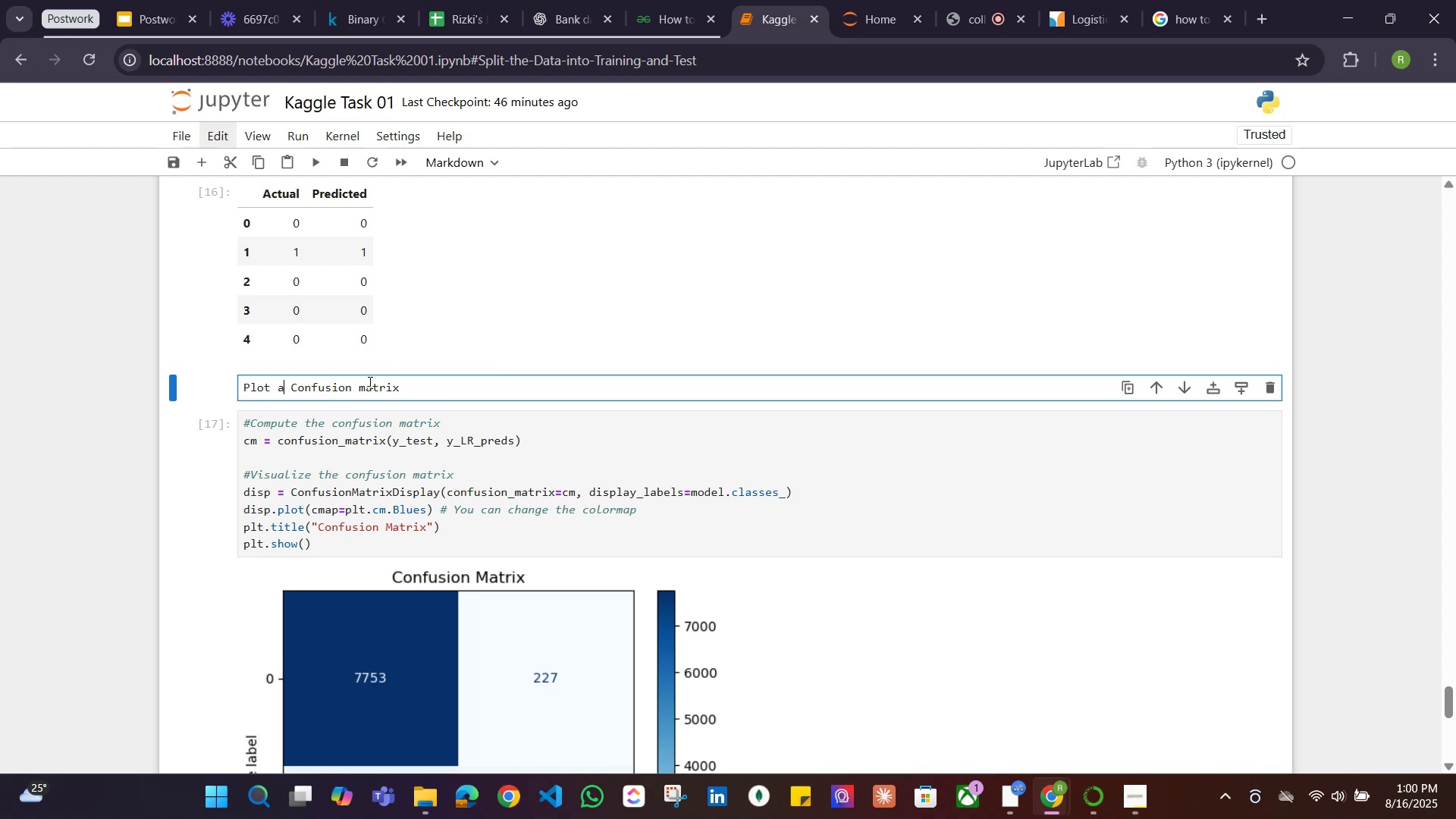 
key(Backspace)
key(Backspace)
key(Backspace)
type(tting)
 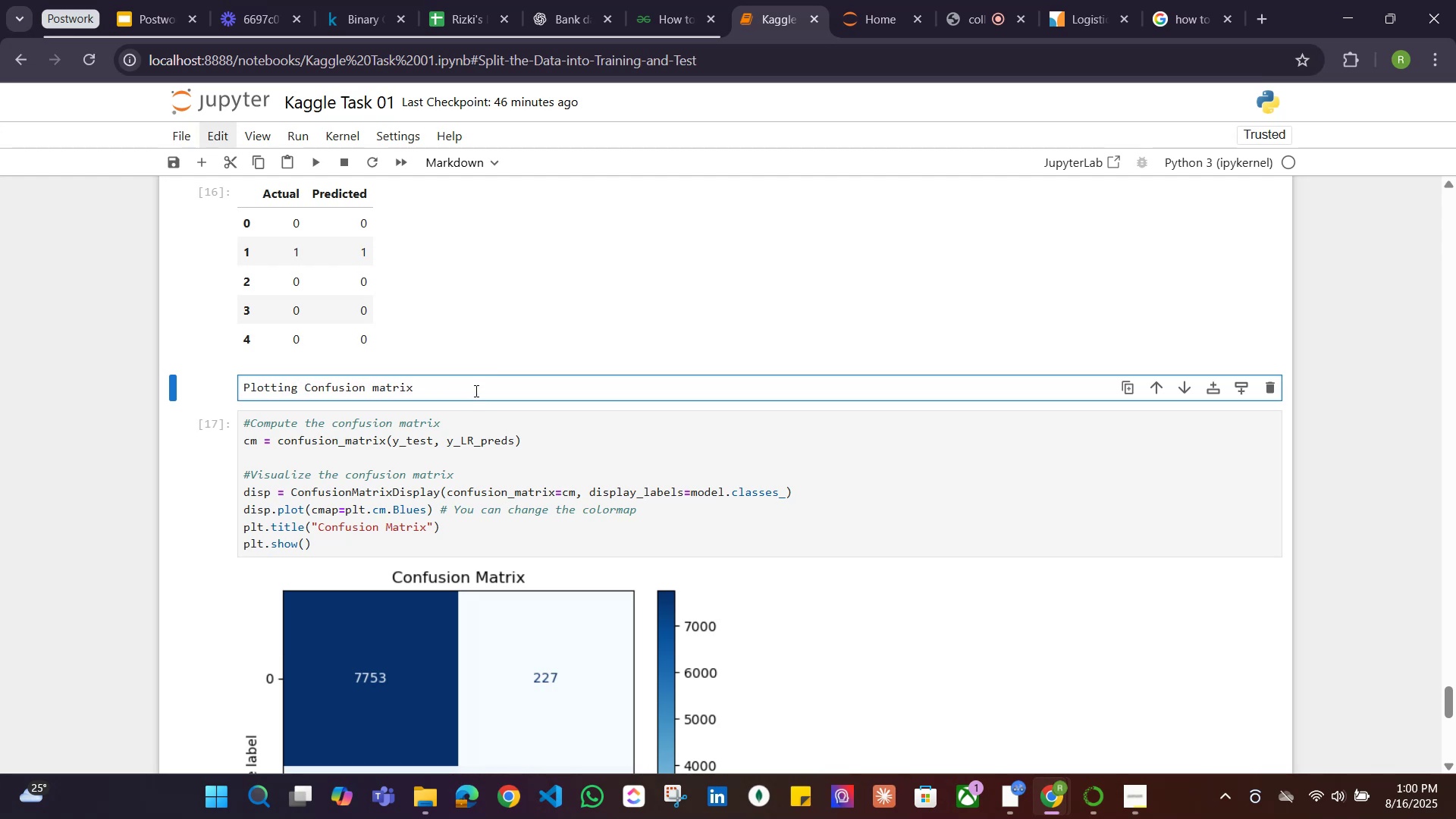 
left_click([478, 391])
 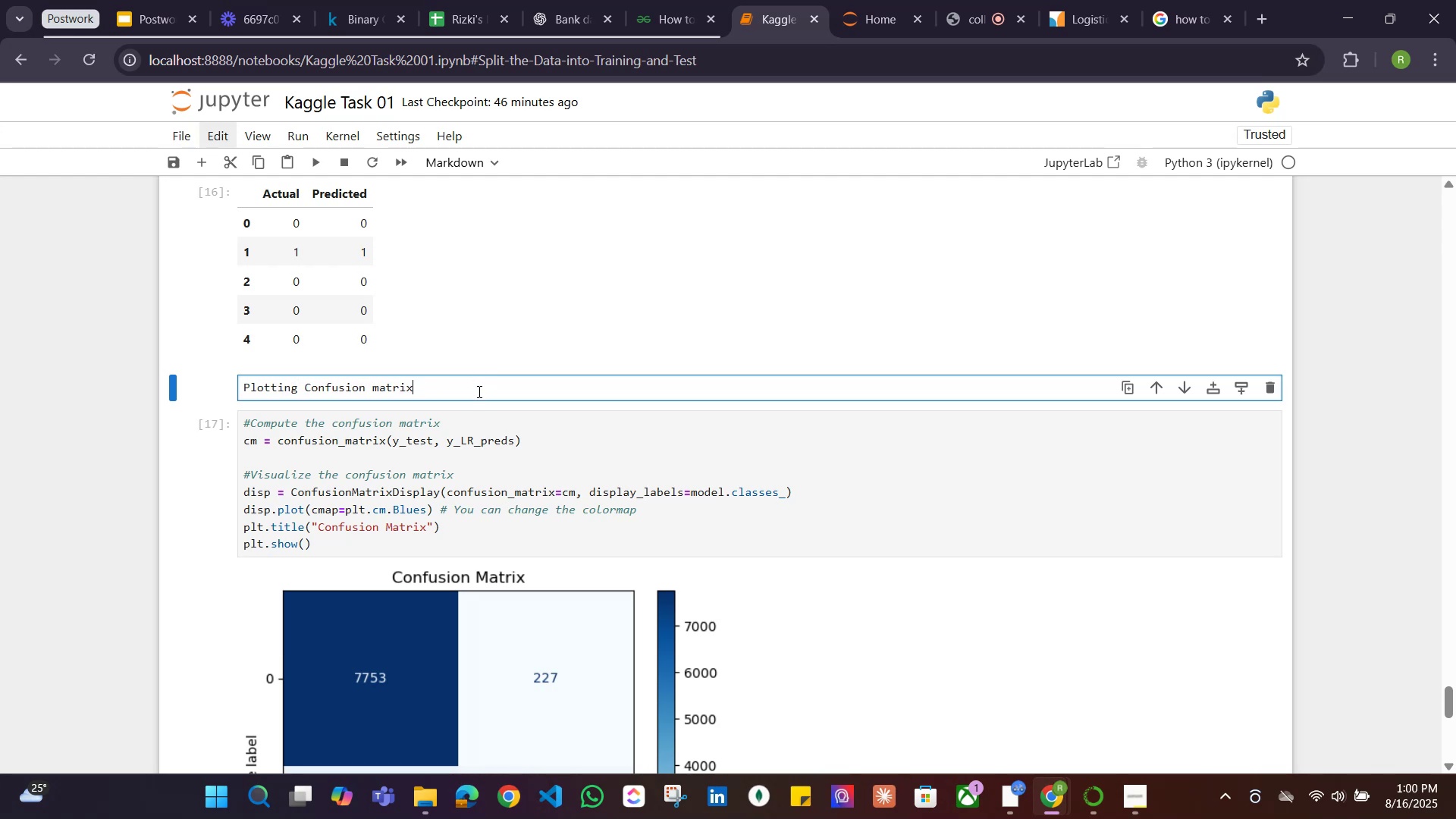 
type( to visulaize performane)
key(Backspace)
type(ce)
 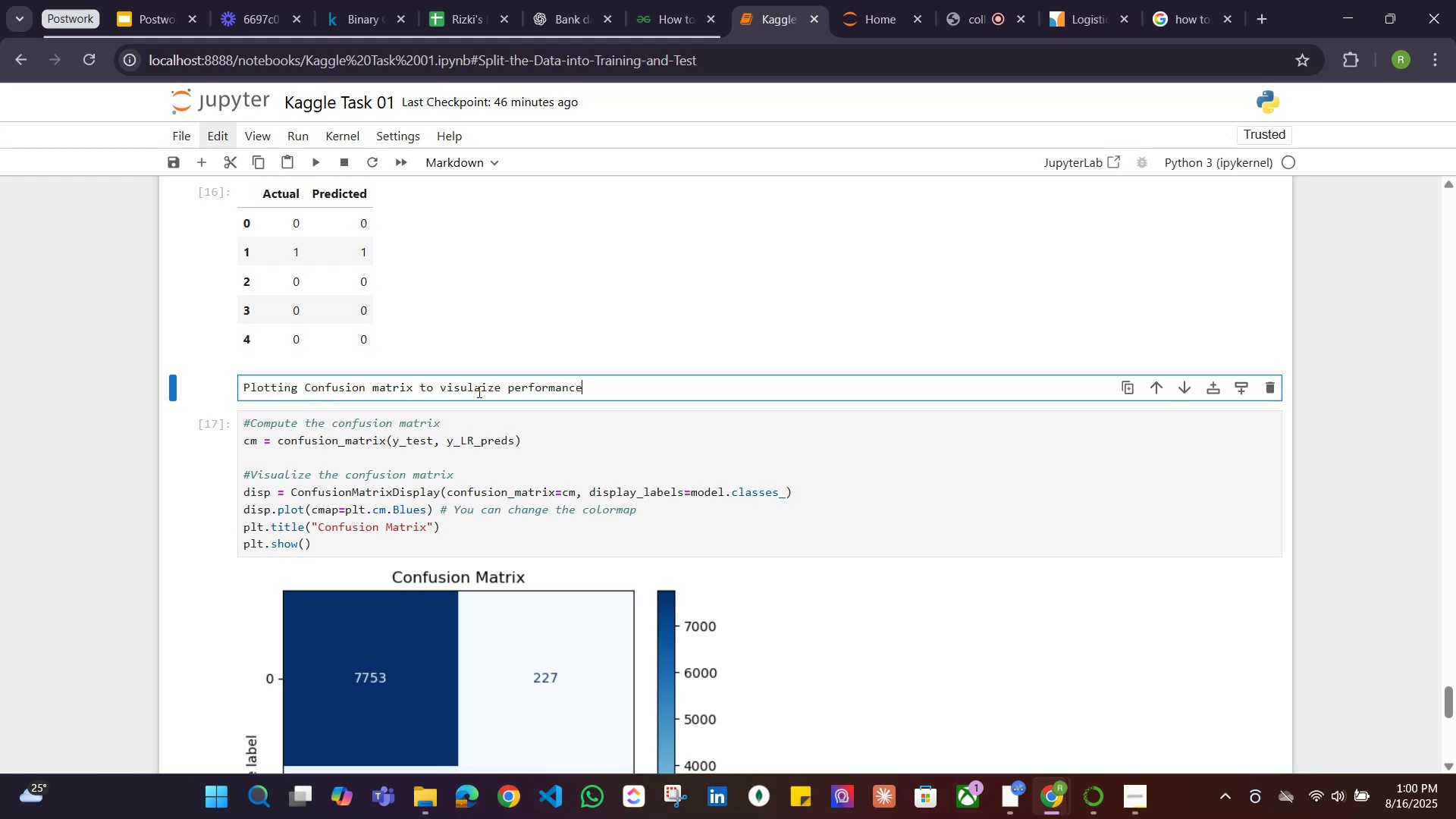 
key(Shift+Enter)
 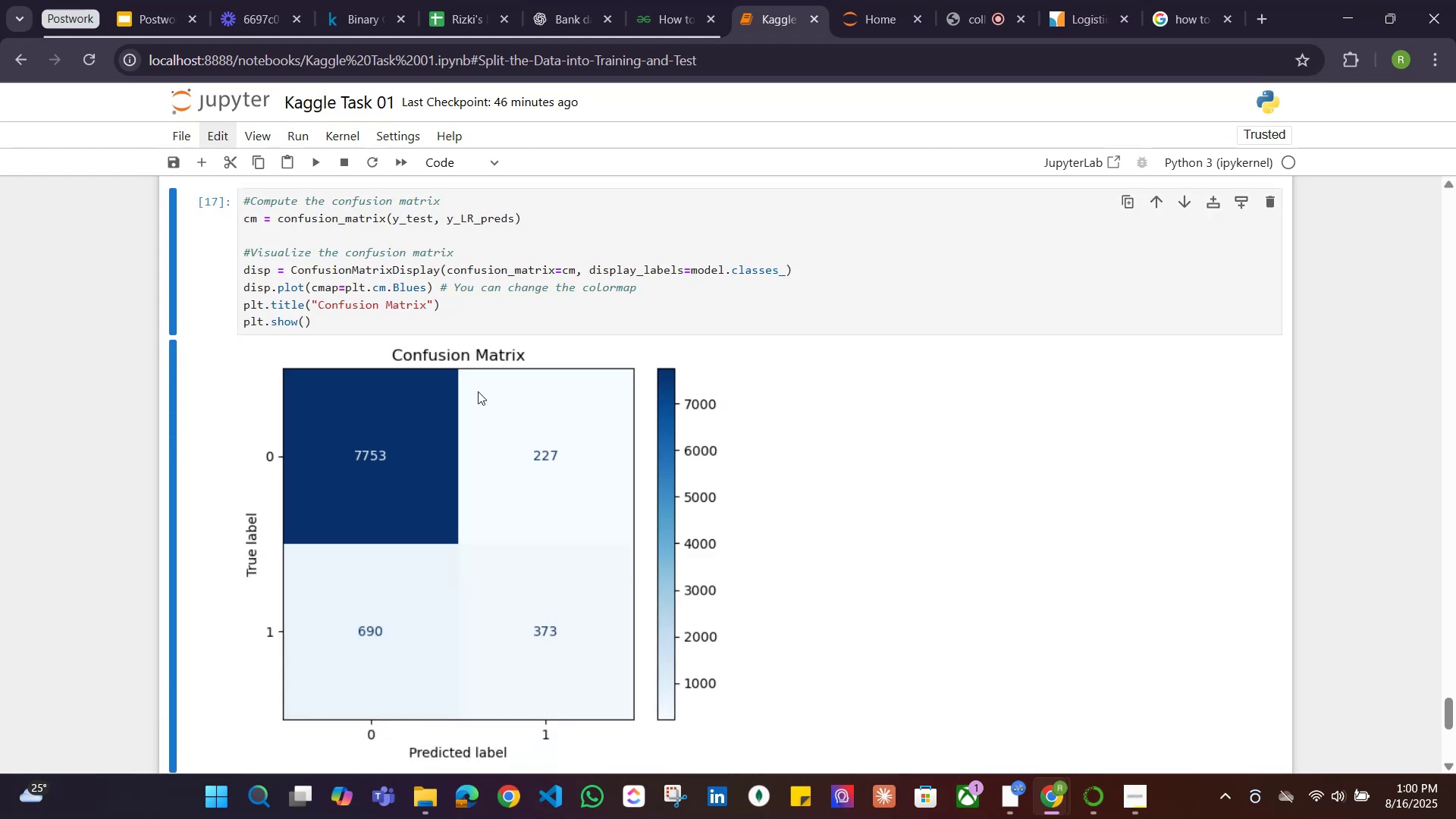 
scroll: coordinate [475, 380], scroll_direction: up, amount: 3.0
 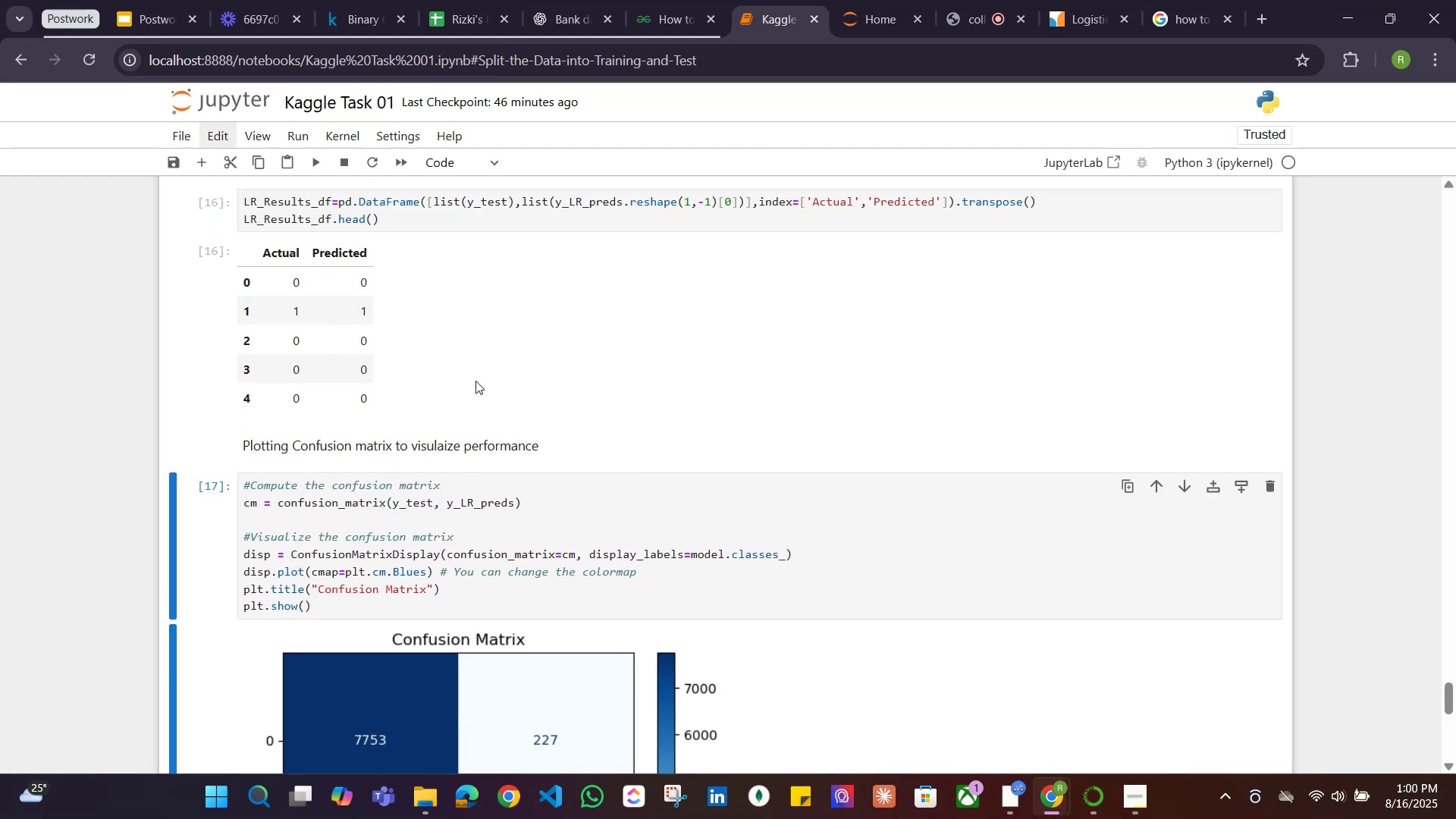 
scroll: coordinate [475, 381], scroll_direction: down, amount: 7.0
 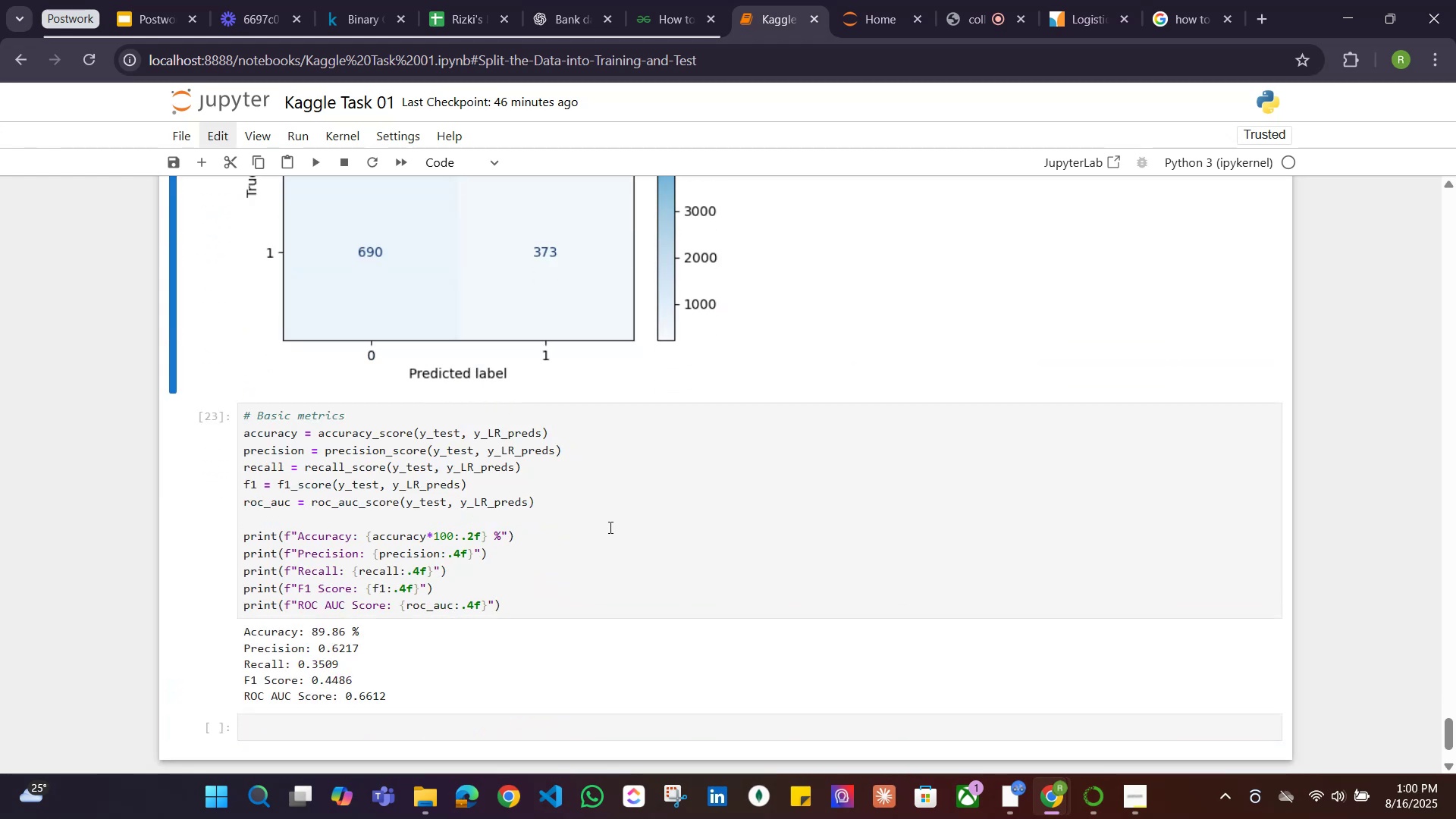 
left_click([715, 490])
 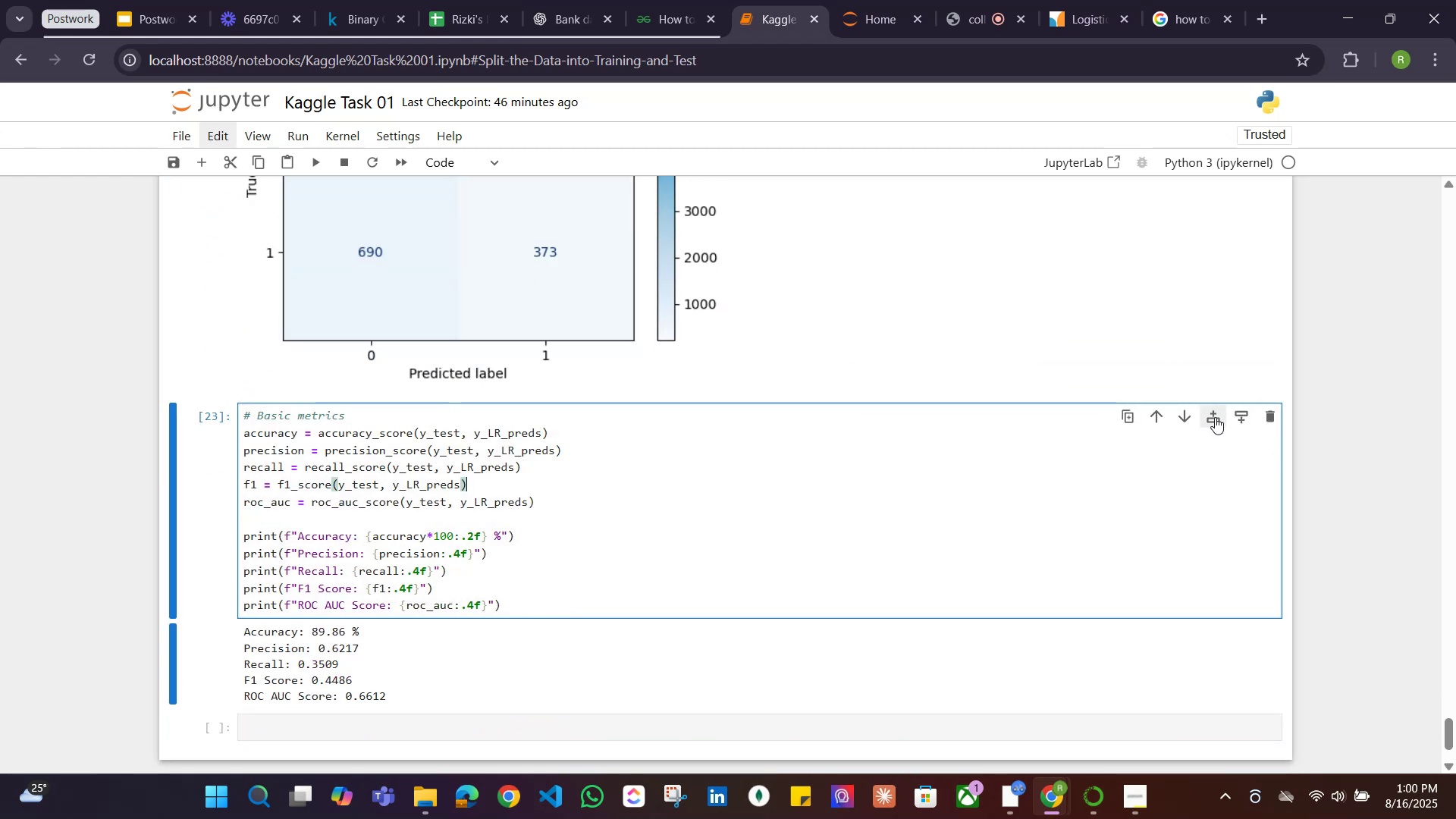 
left_click([1219, 416])
 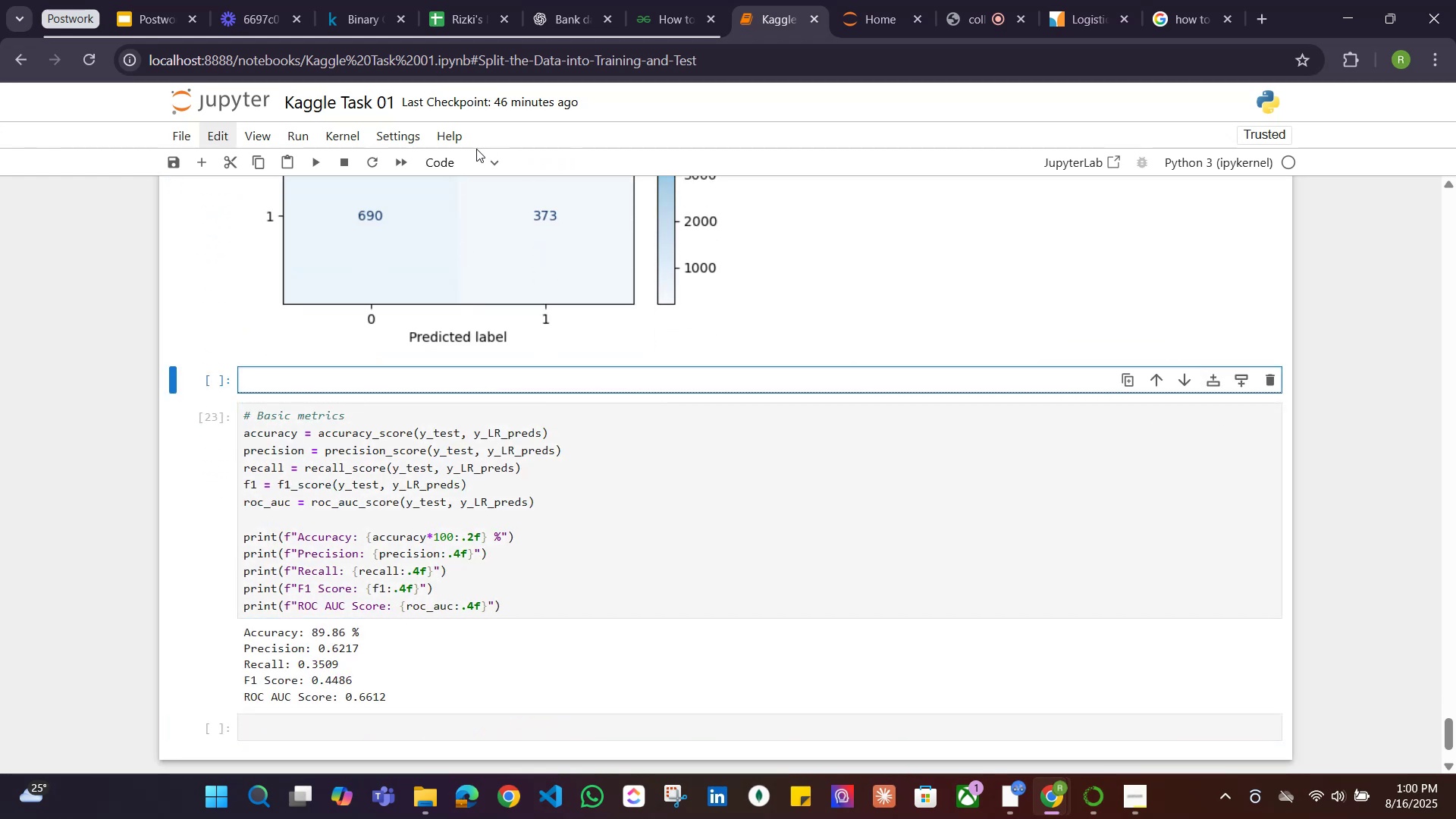 
left_click([450, 164])
 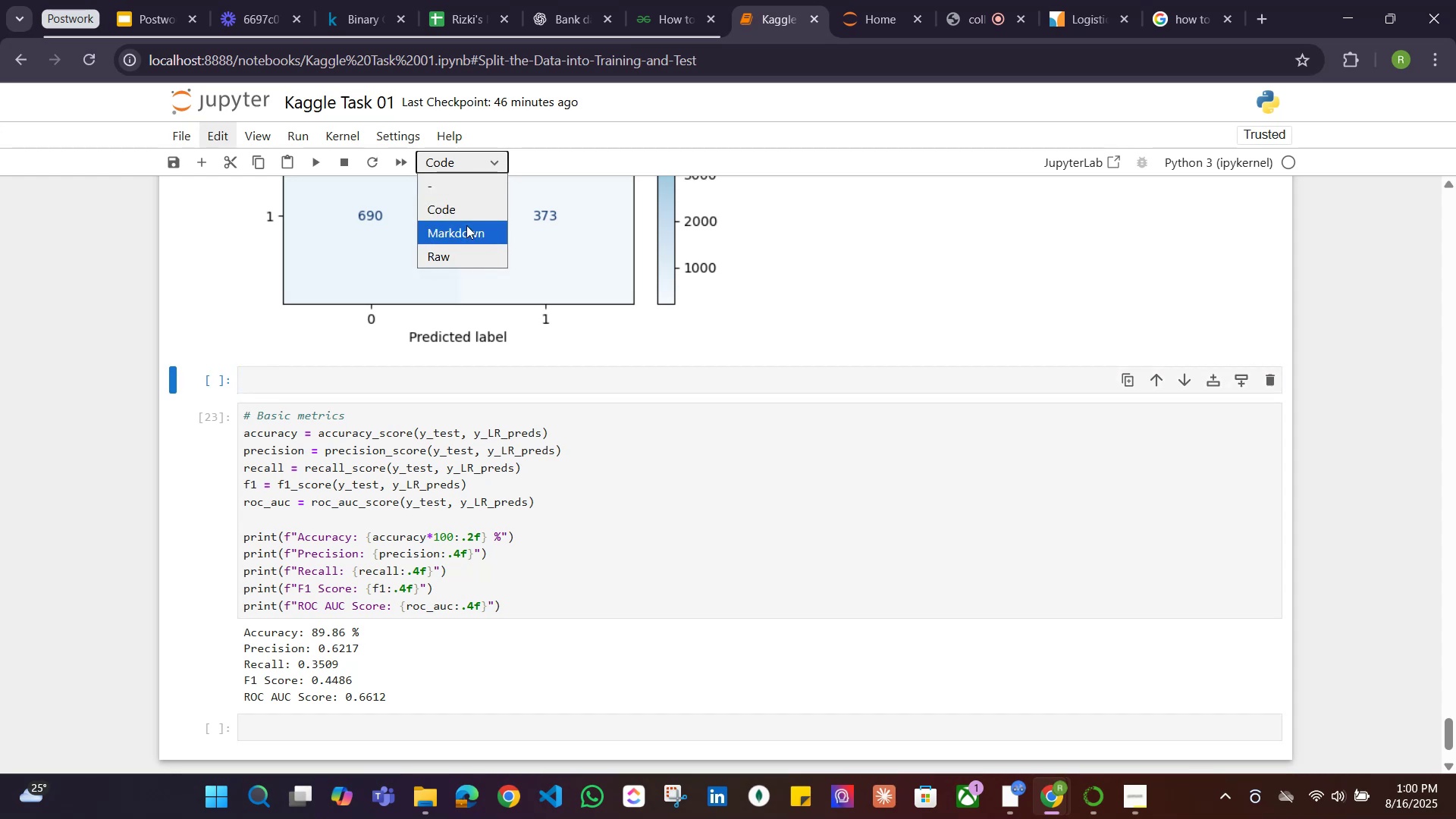 
left_click([466, 228])
 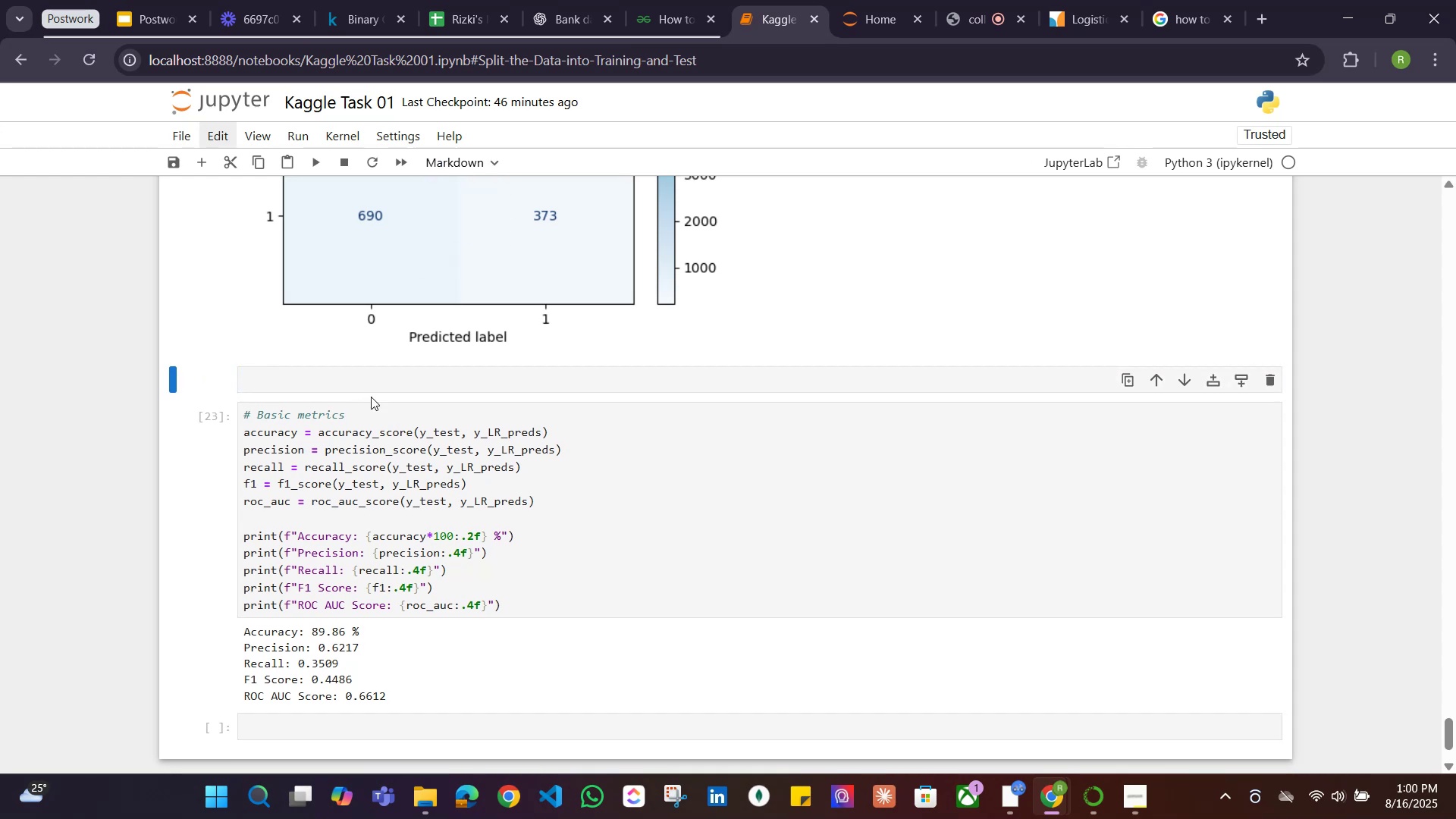 
left_click([378, 379])
 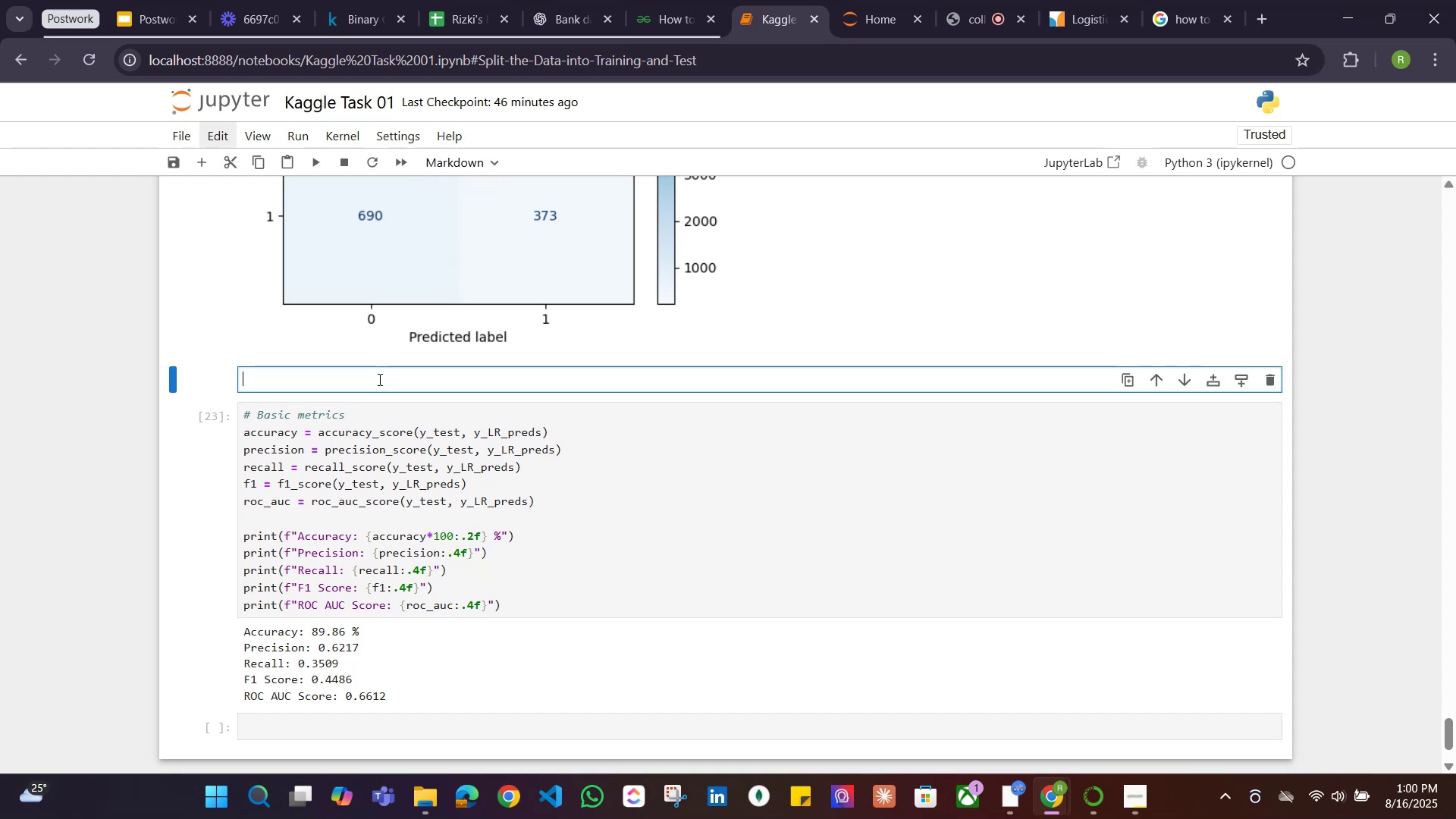 
wait(9.97)
 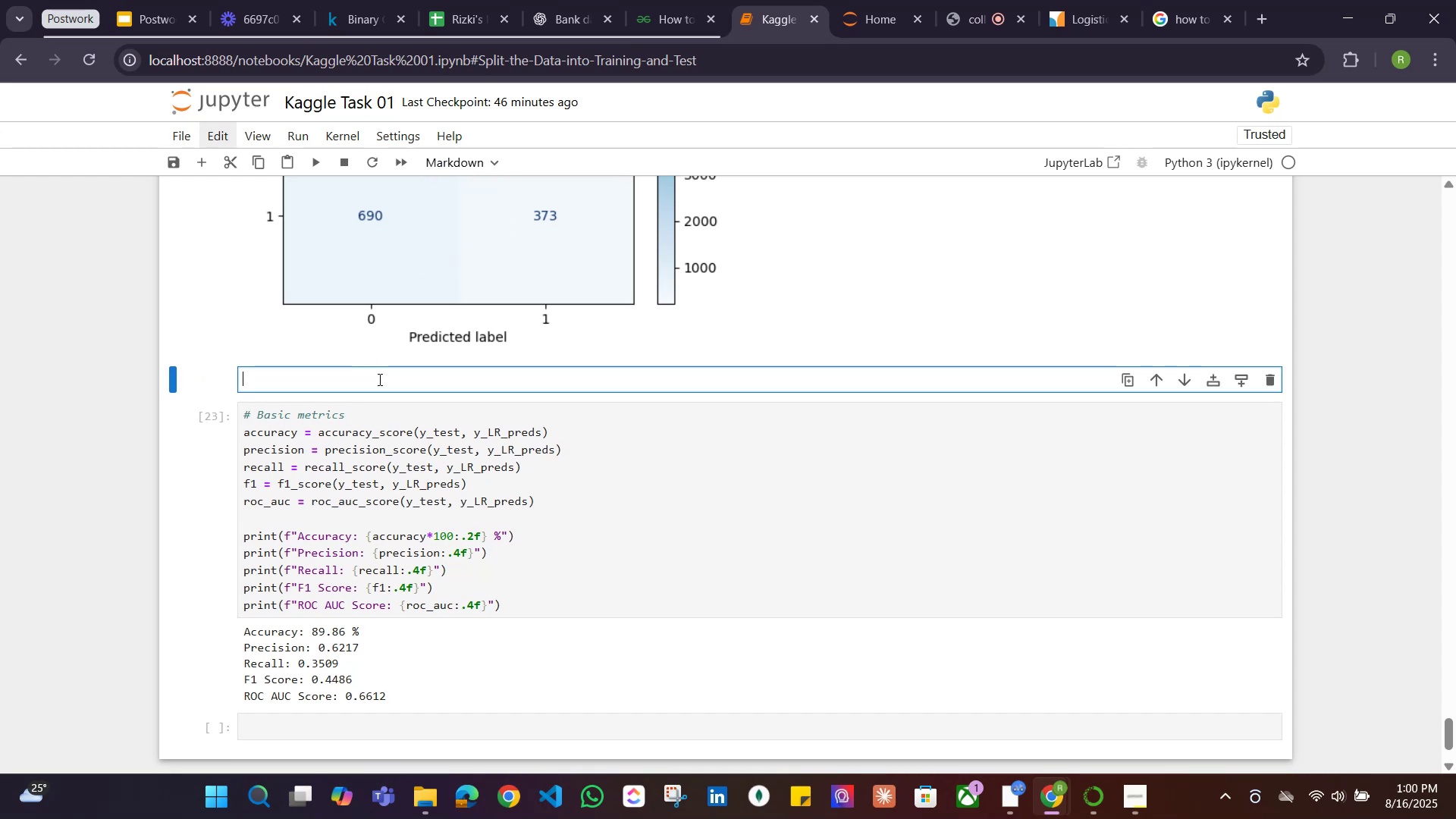 
type(Calculating the Basic Model Performance Metrics)
 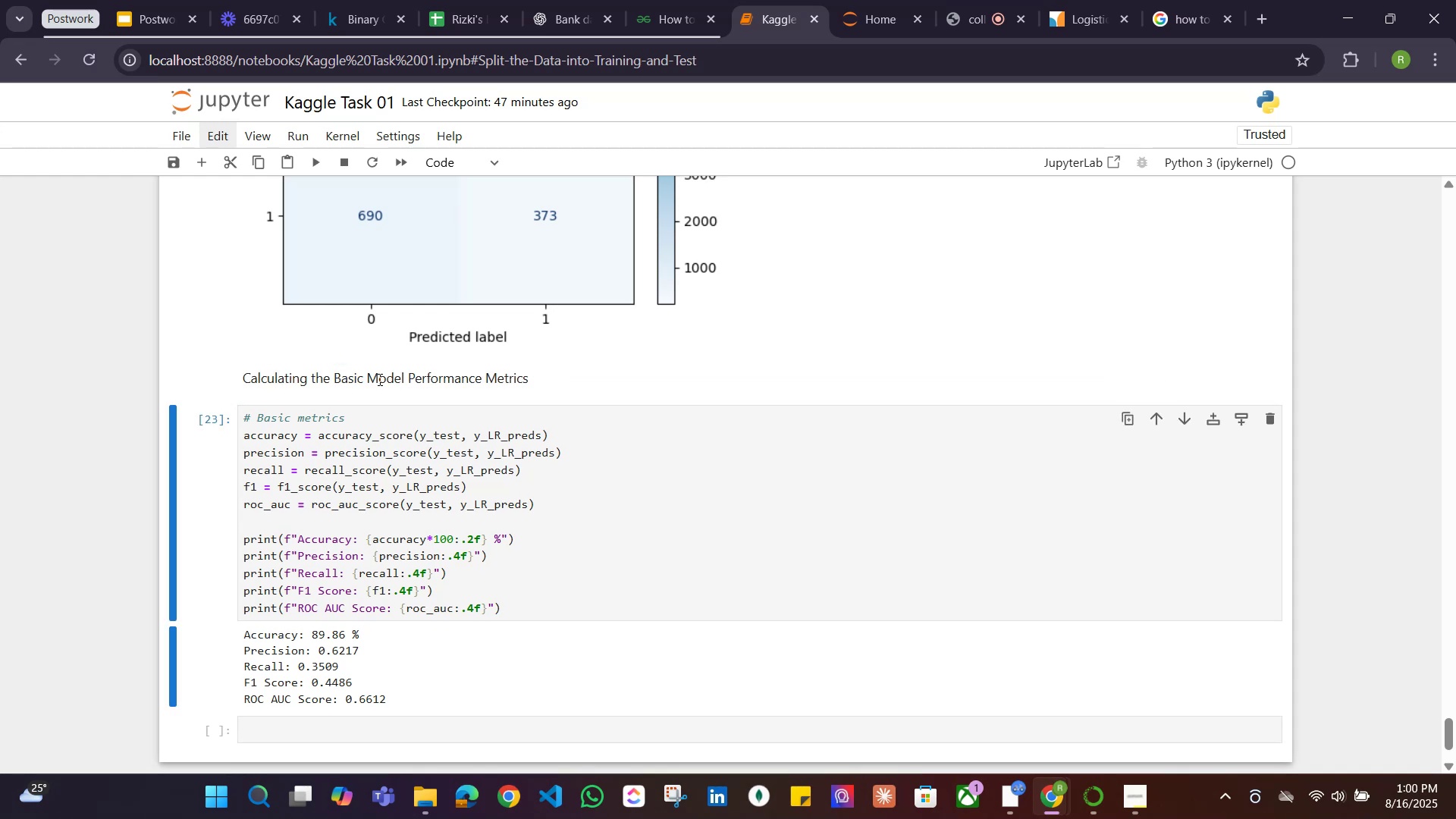 
 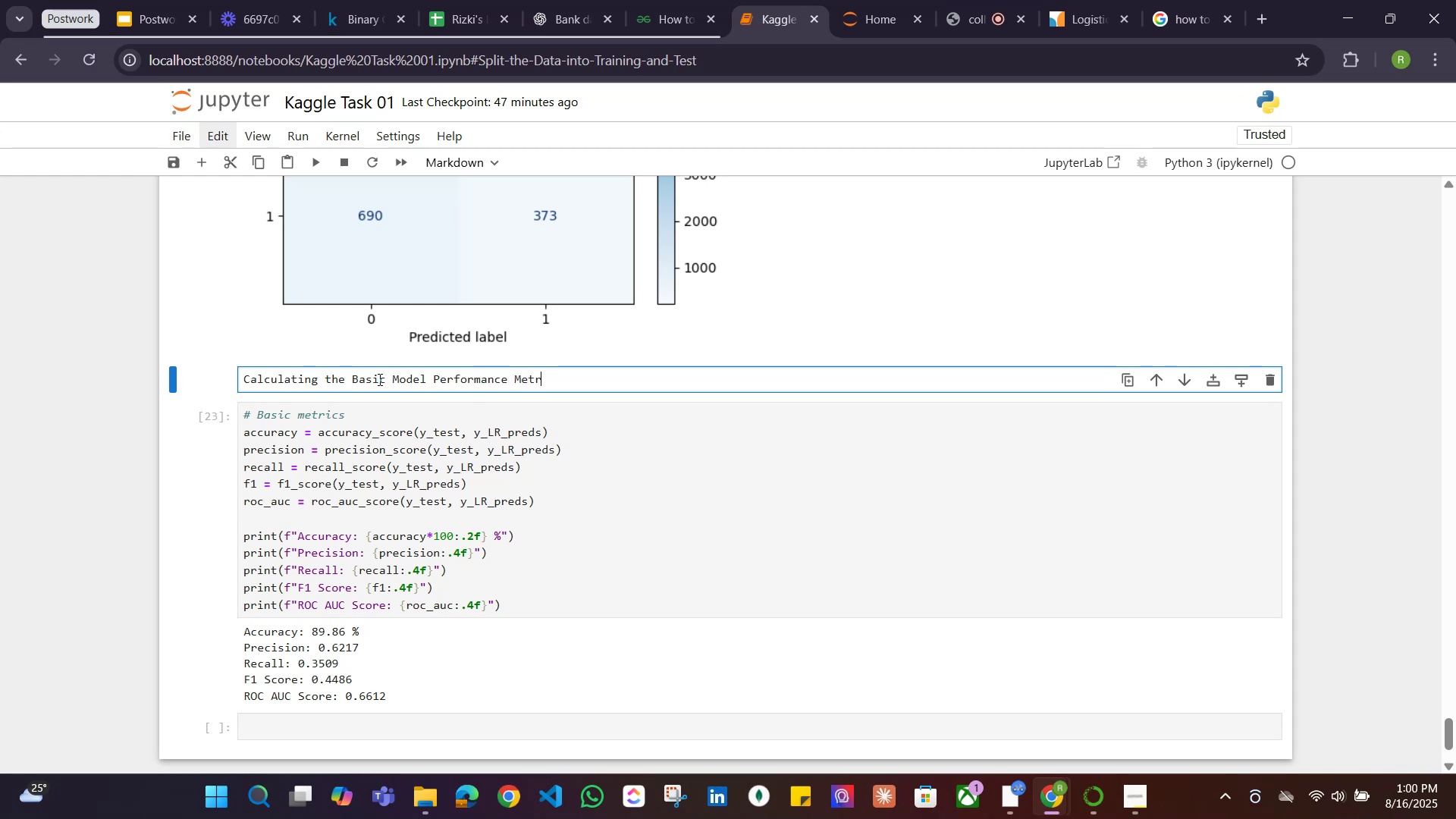 
key(Shift+Enter)
 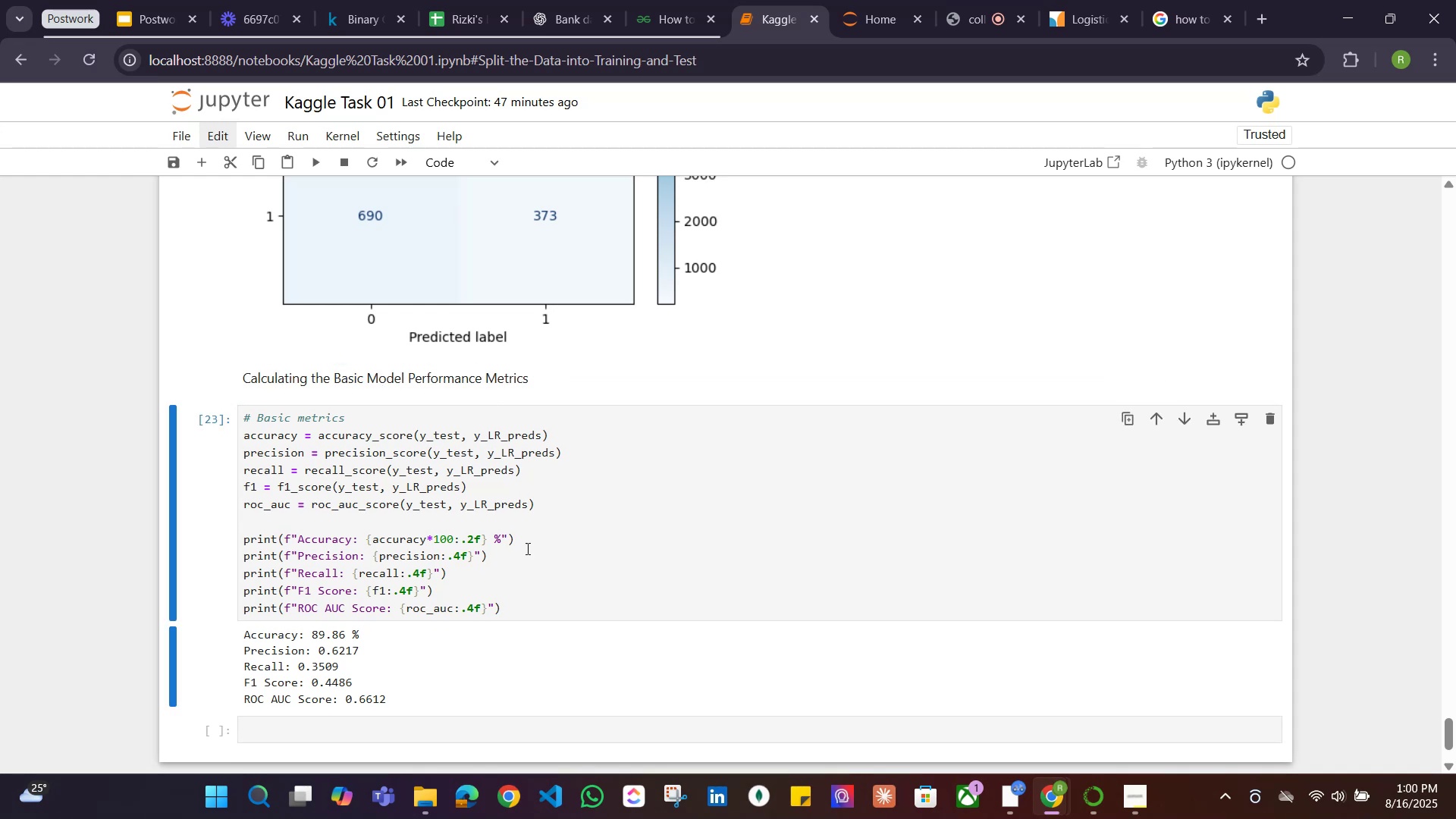 
scroll: coordinate [518, 535], scroll_direction: down, amount: 1.0
 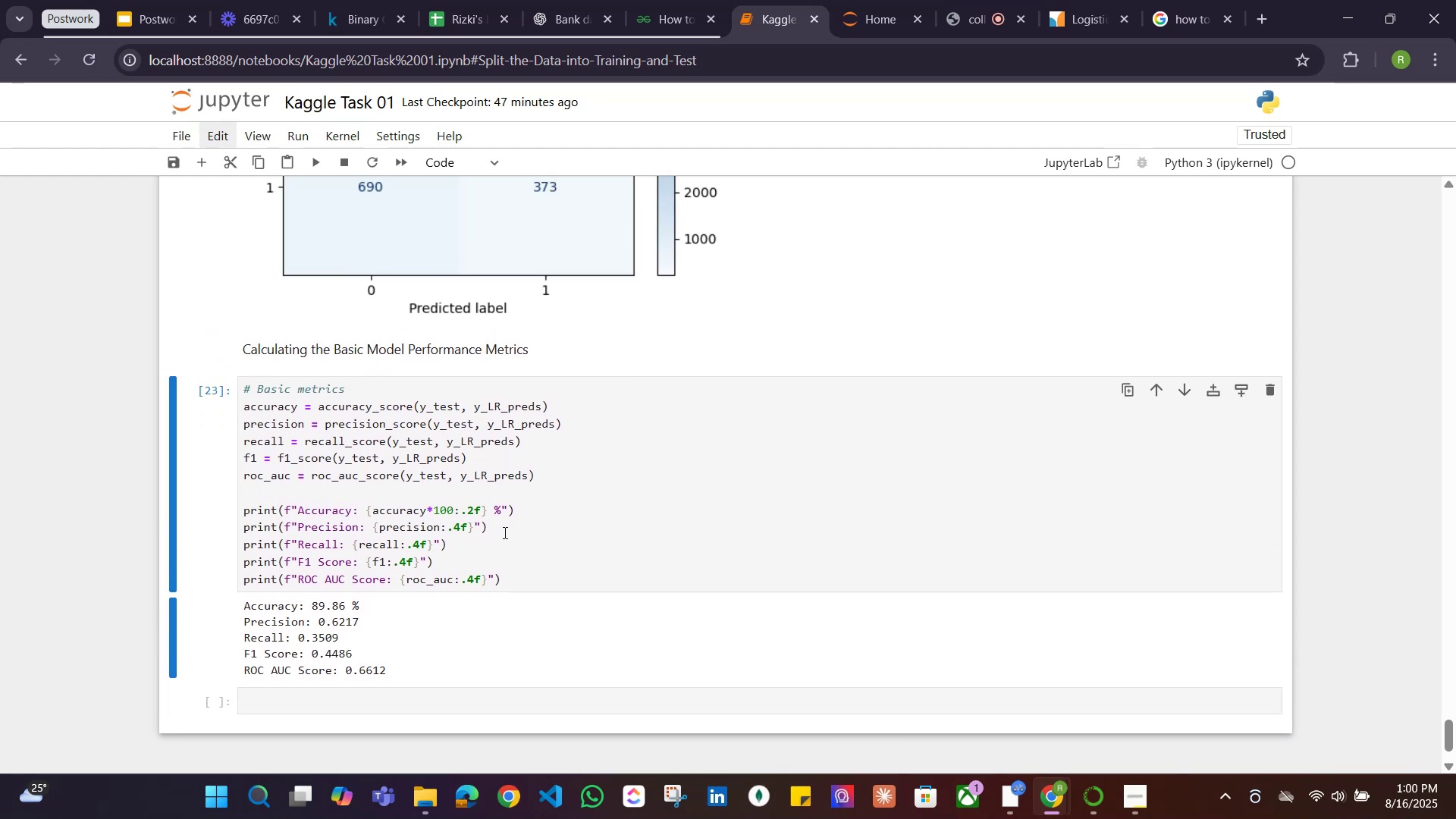 
scroll: coordinate [483, 526], scroll_direction: up, amount: 9.0
 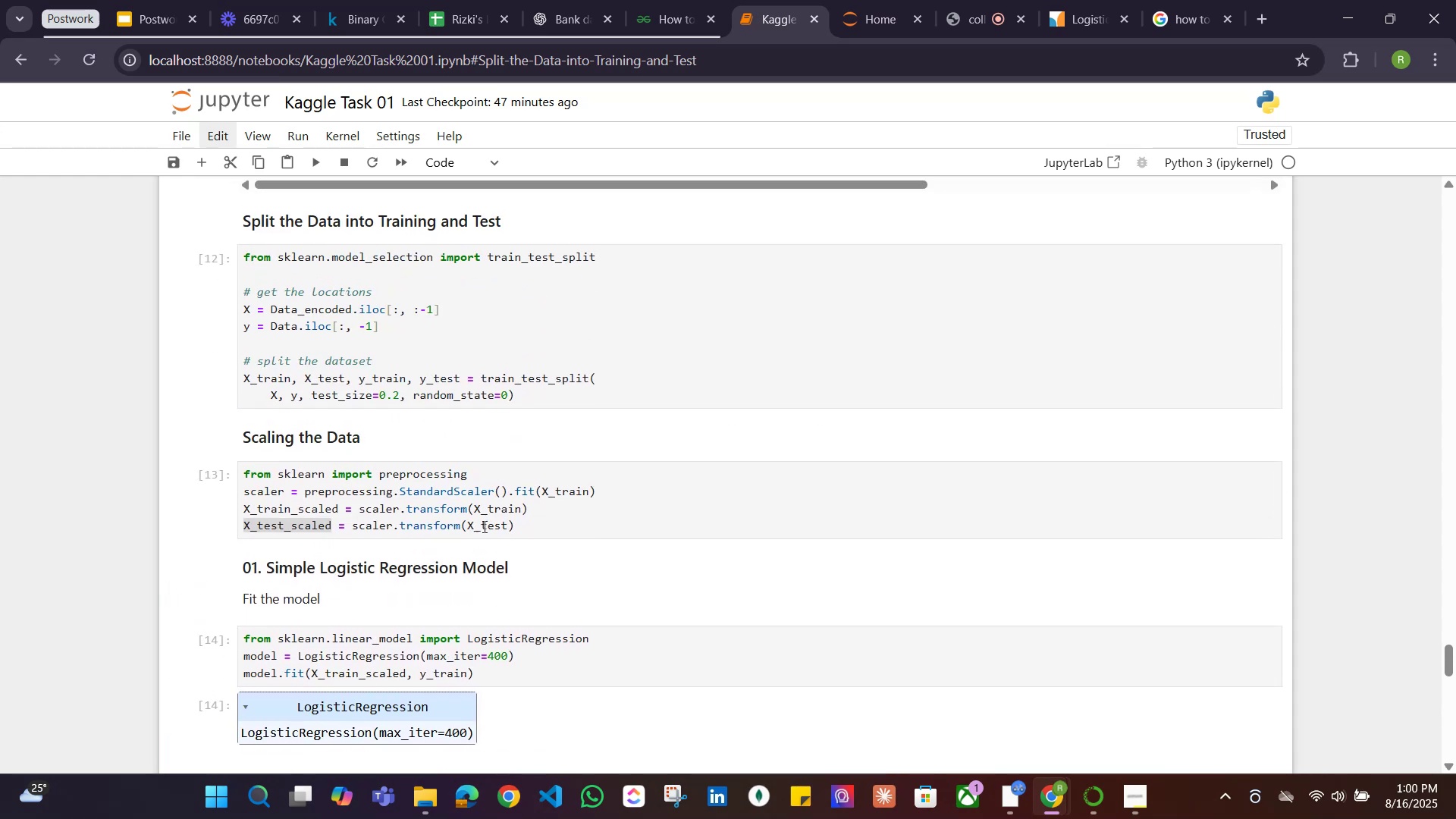 
scroll: coordinate [483, 526], scroll_direction: none, amount: 0.0
 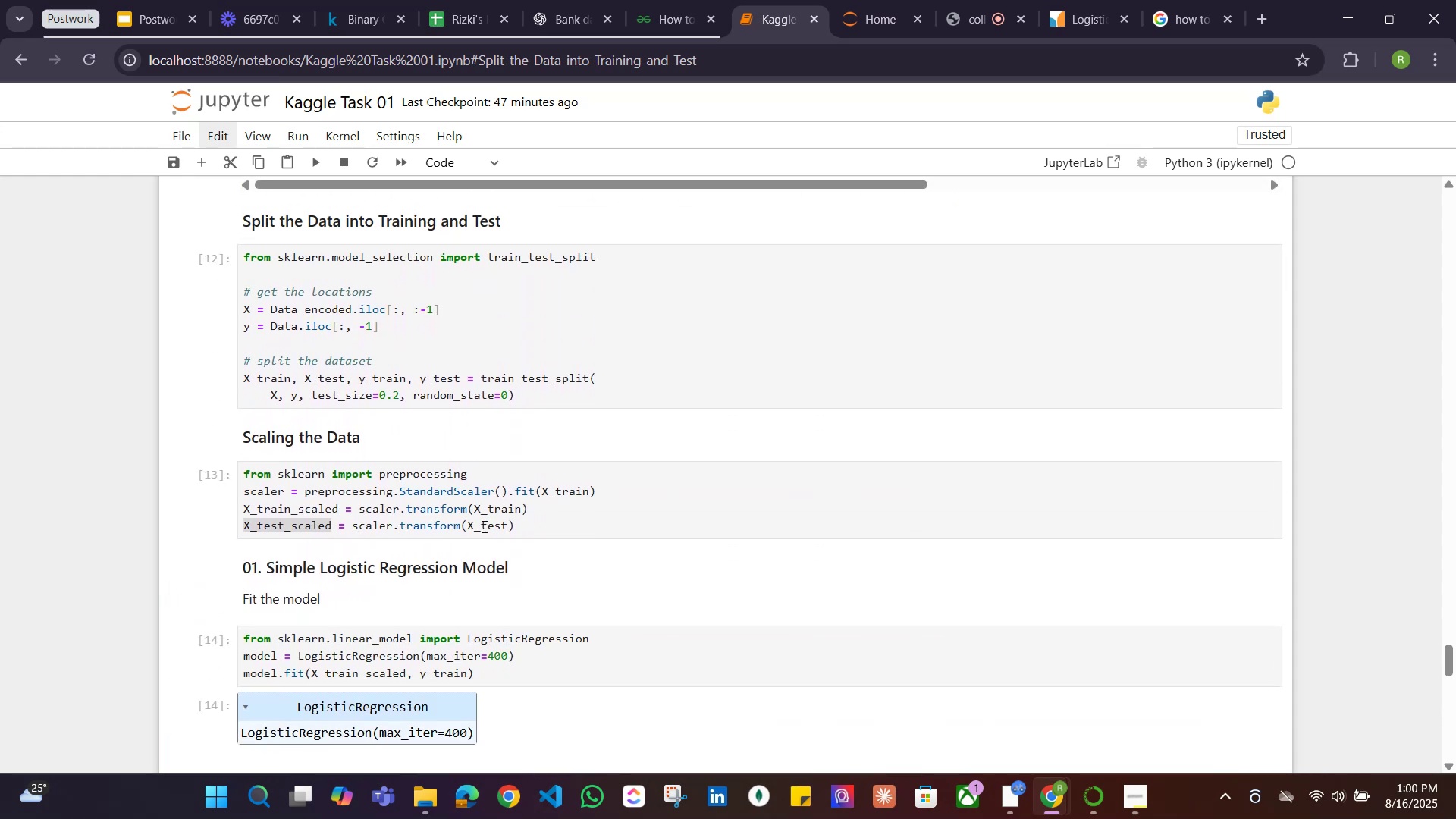 
scroll: coordinate [483, 526], scroll_direction: down, amount: 5.0
 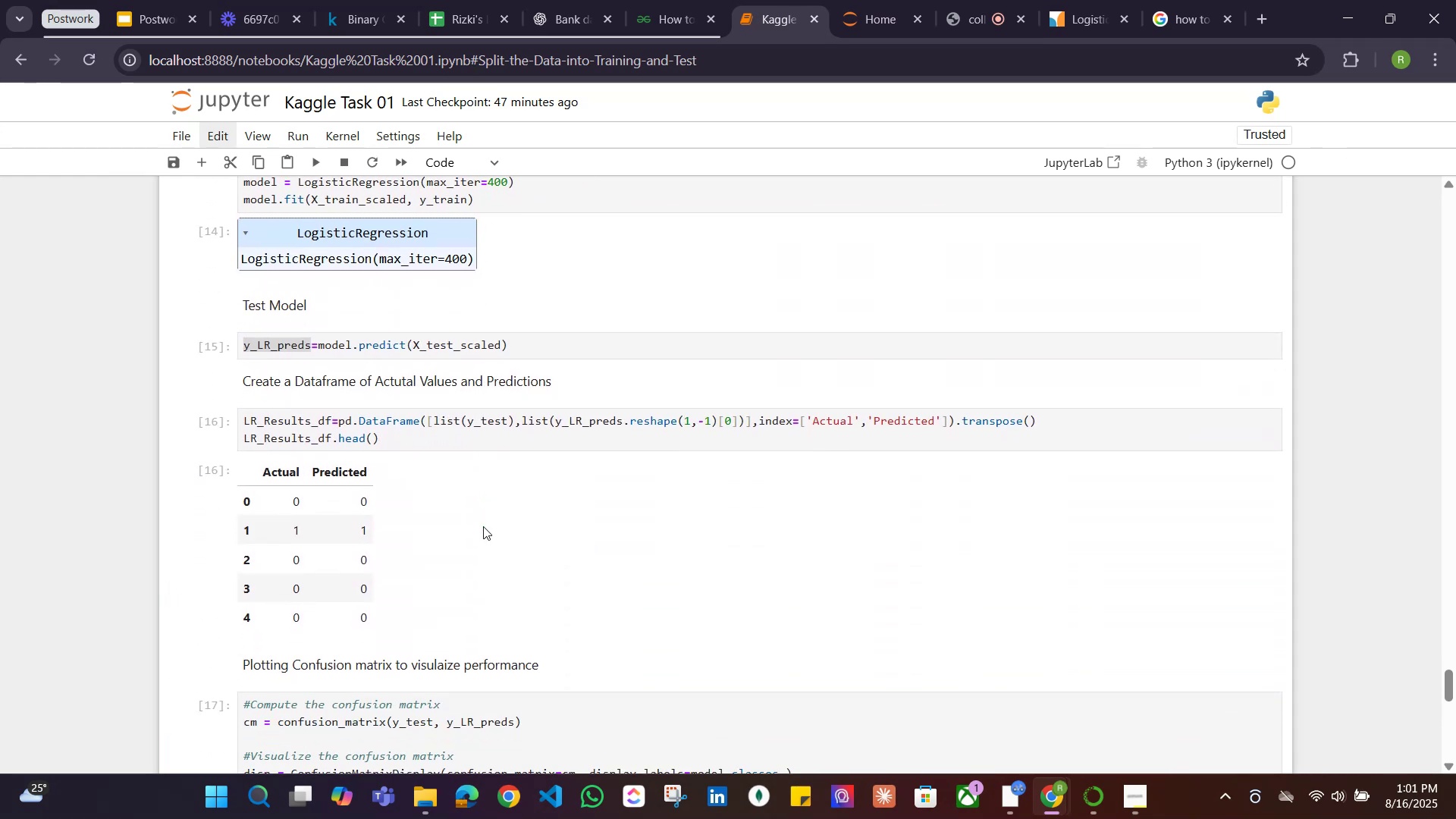 
scroll: coordinate [479, 518], scroll_direction: up, amount: 4.0
 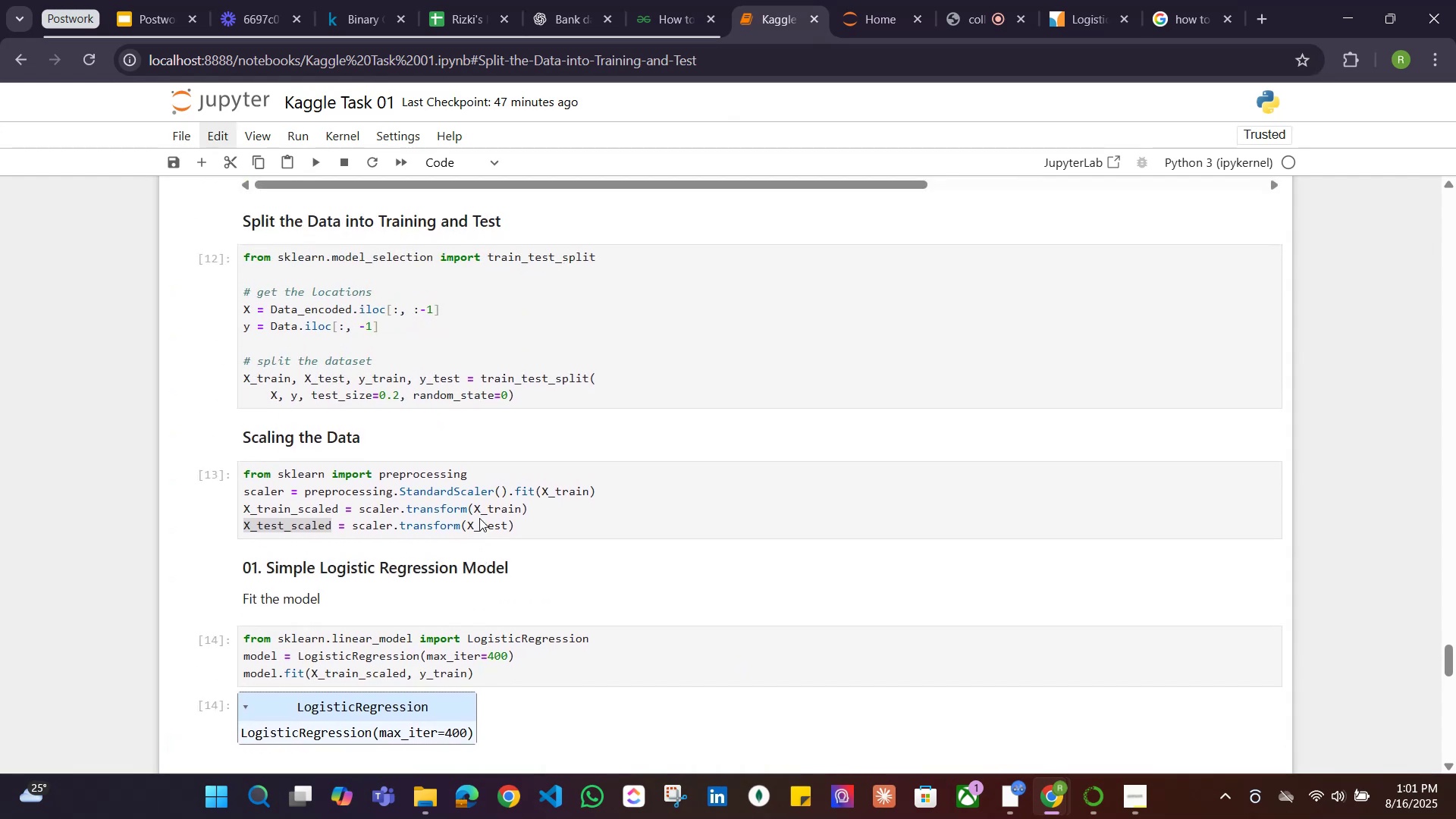 
scroll: coordinate [479, 518], scroll_direction: down, amount: 3.0
 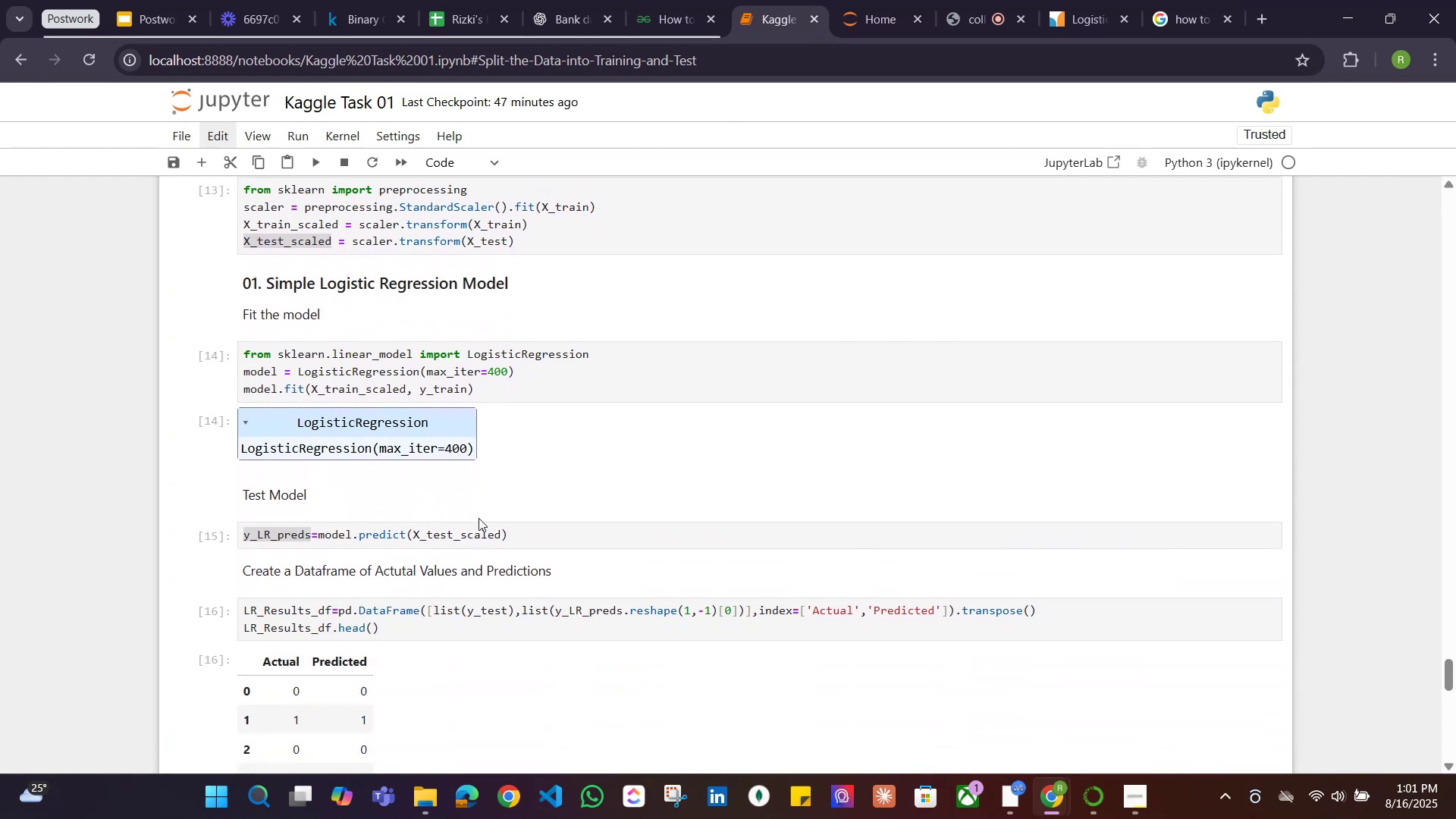 
wait(5.28)
 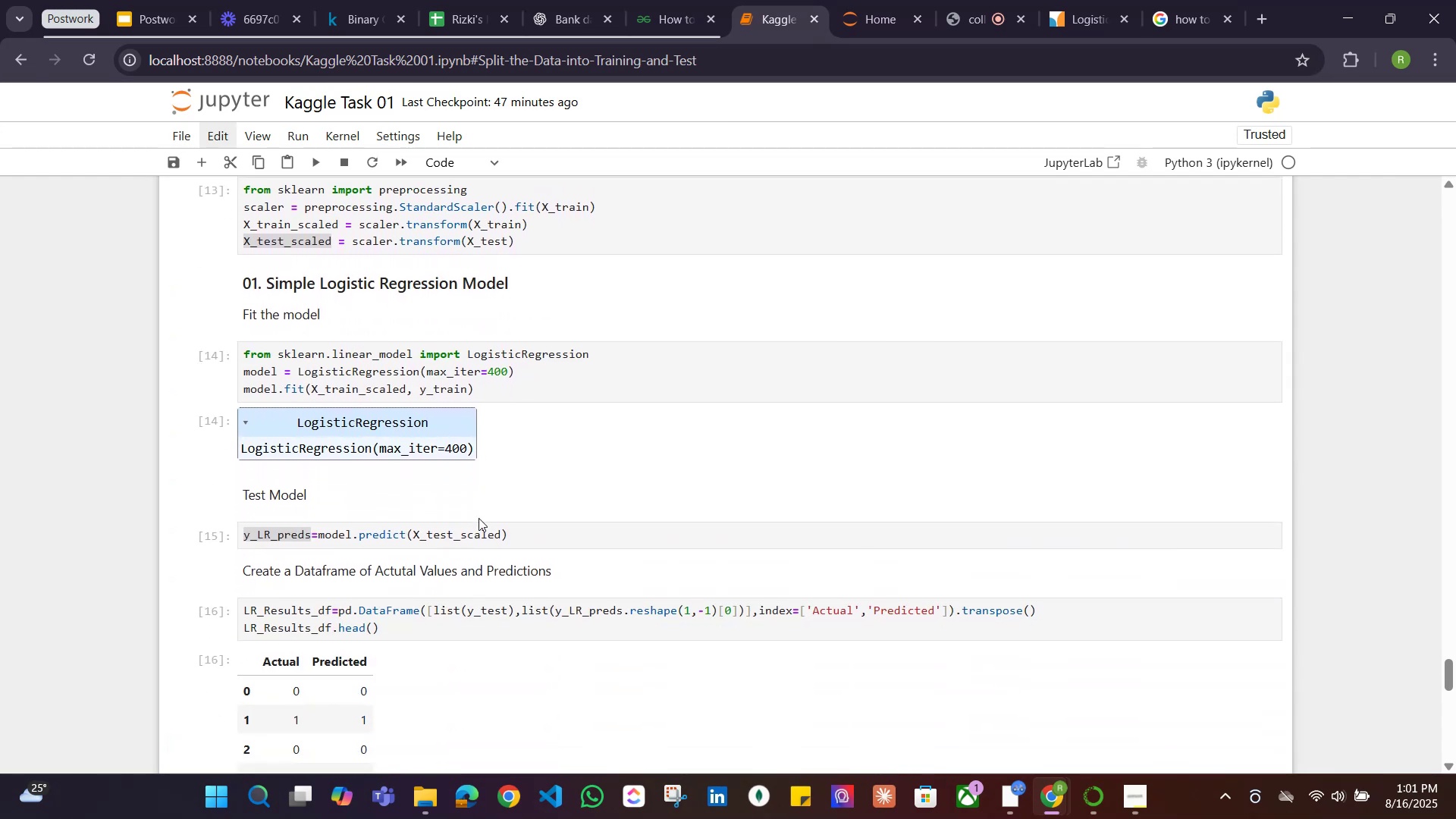 
scroll: coordinate [479, 518], scroll_direction: down, amount: 9.0
 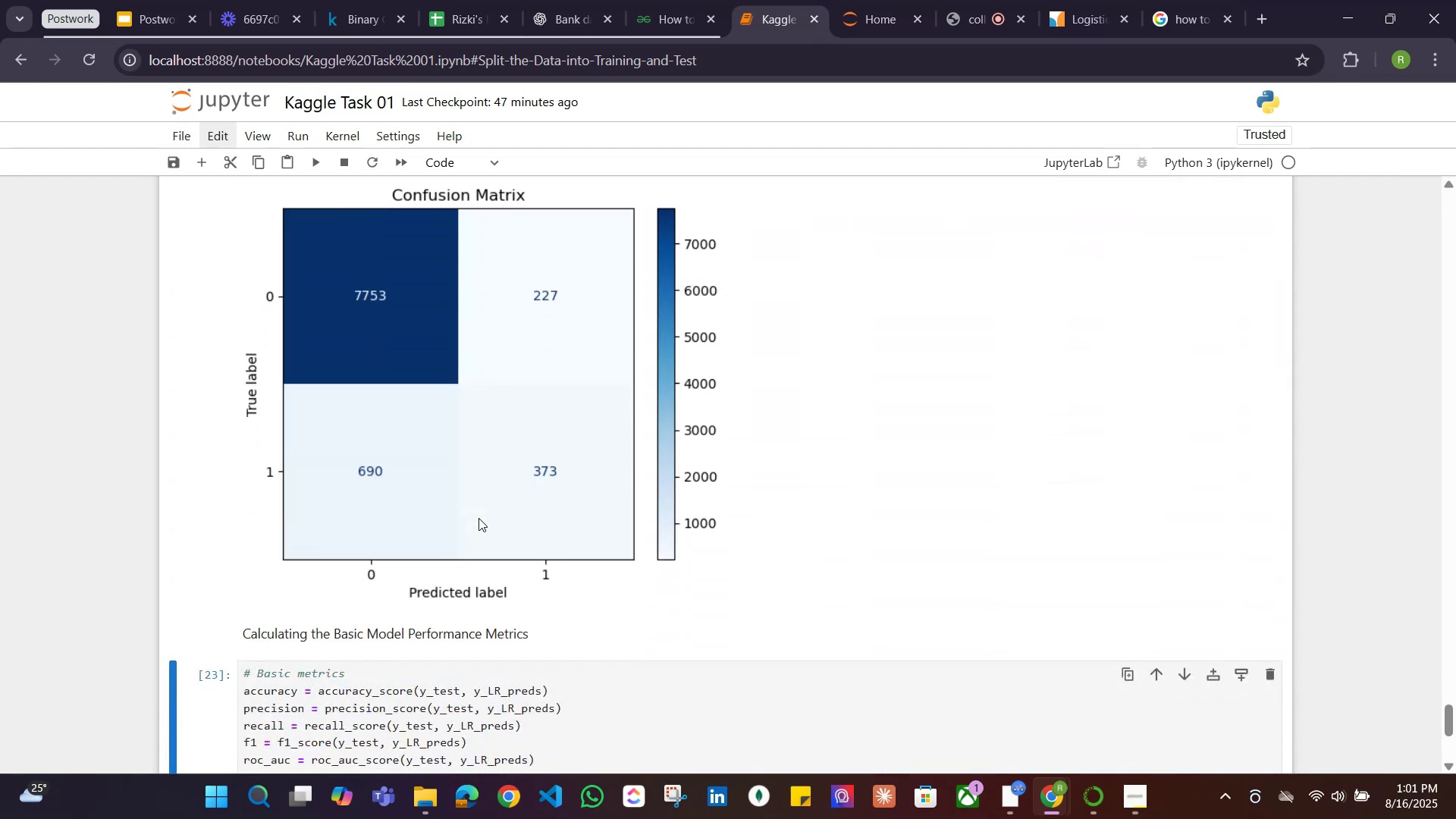 
scroll: coordinate [479, 518], scroll_direction: up, amount: 6.0
 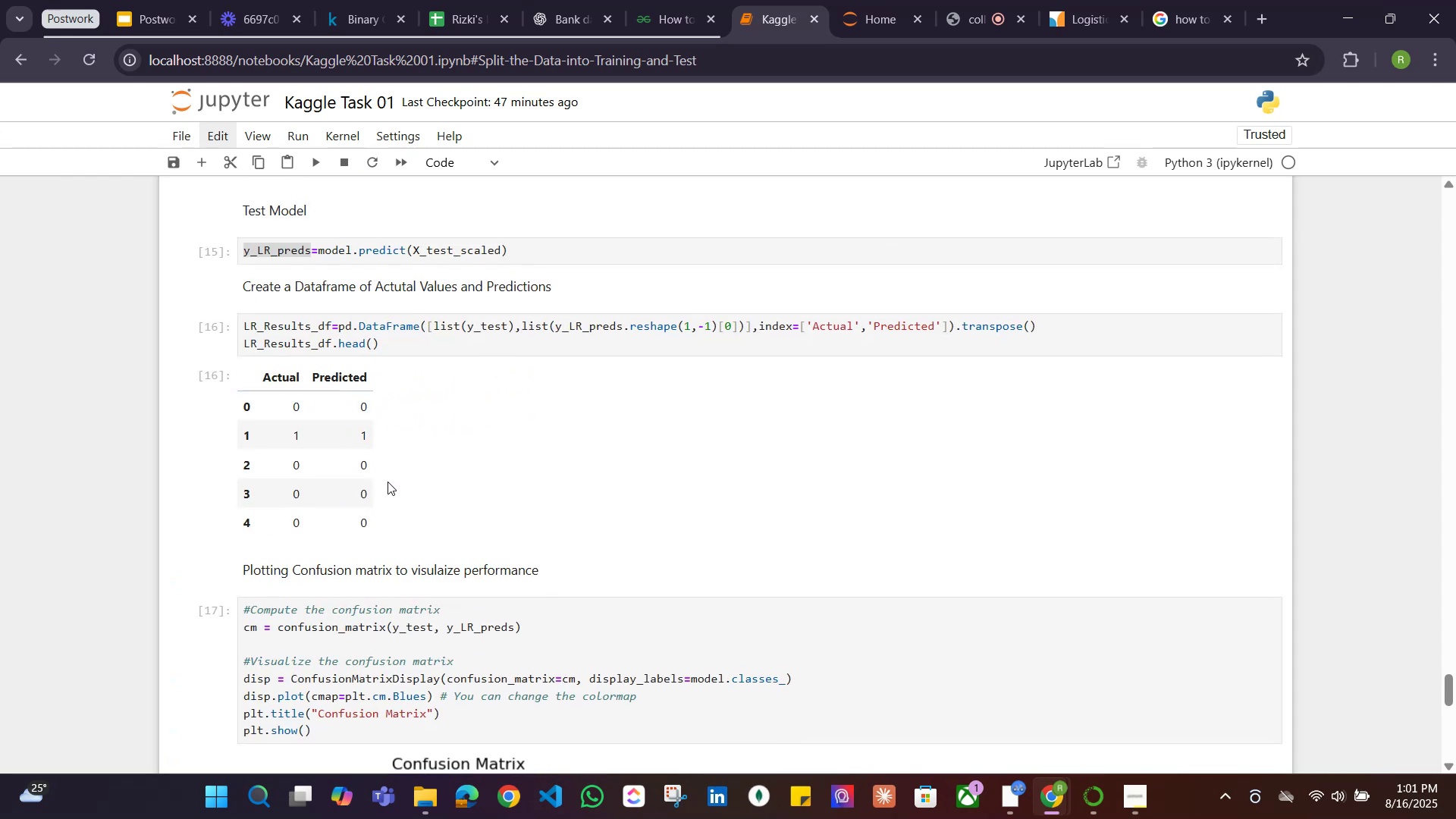 
left_click([382, 345])
 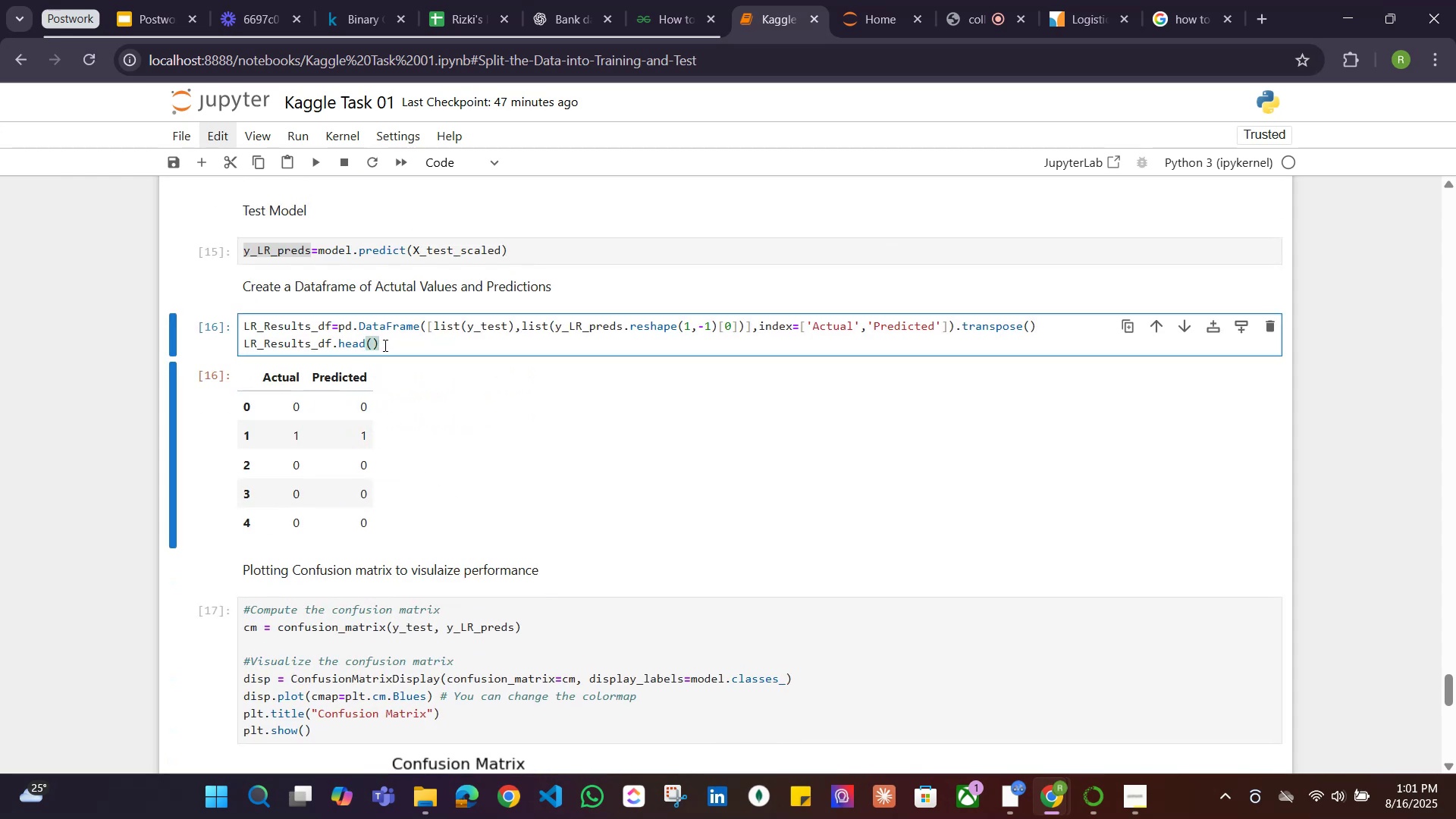 
key(Backspace)
 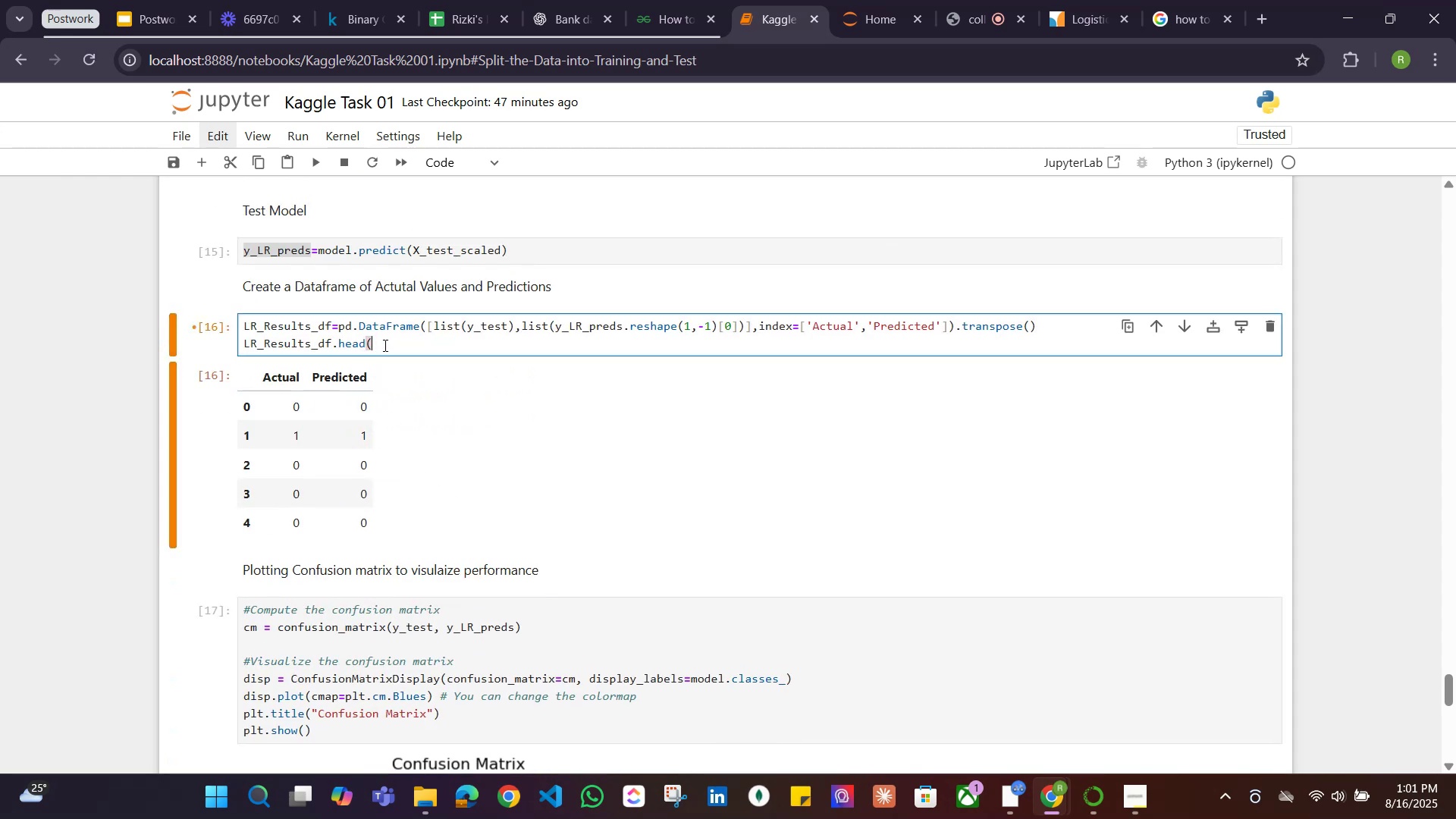 
key(Backspace)
 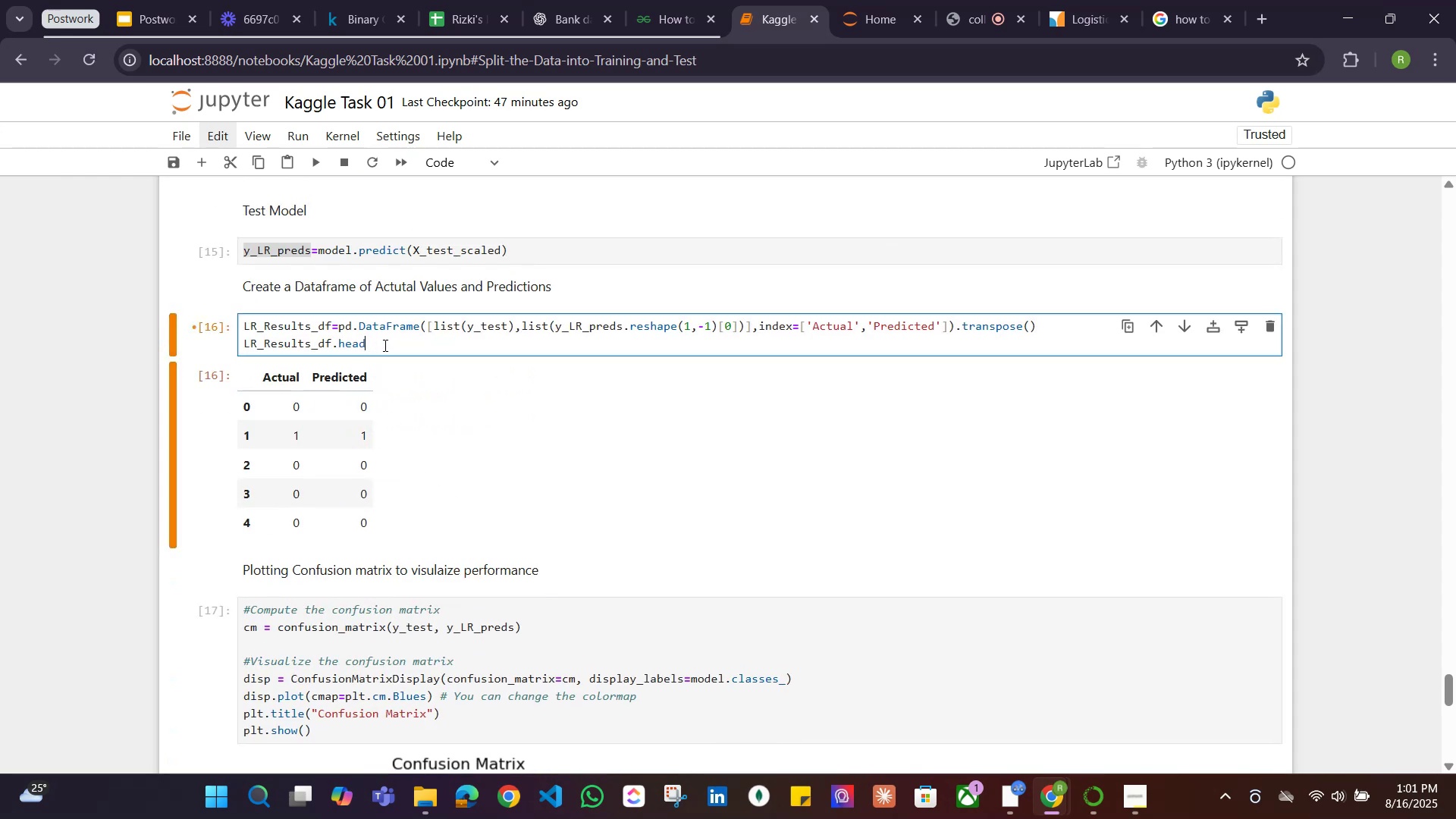 
key(Backspace)
 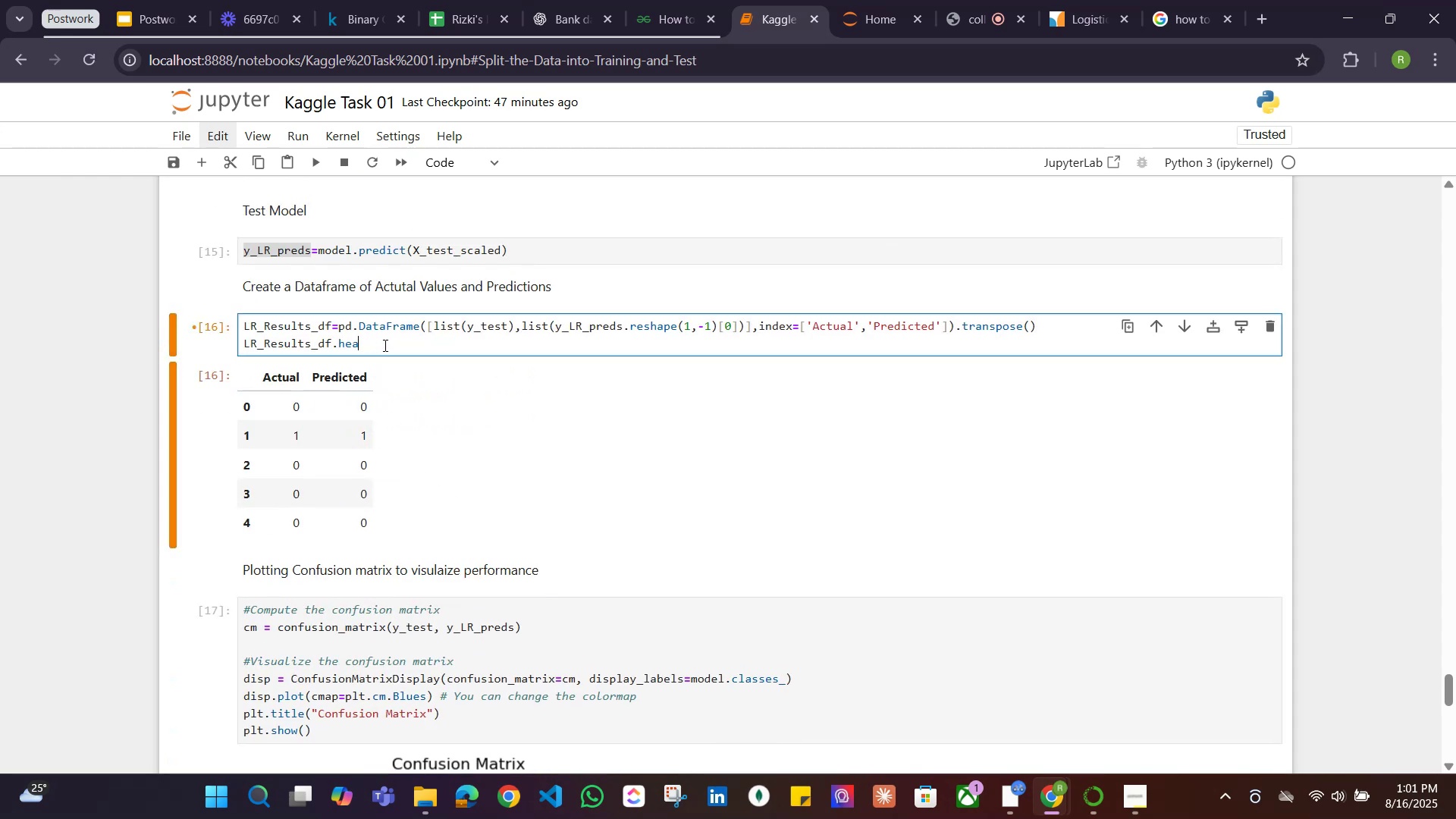 
key(Backspace)
 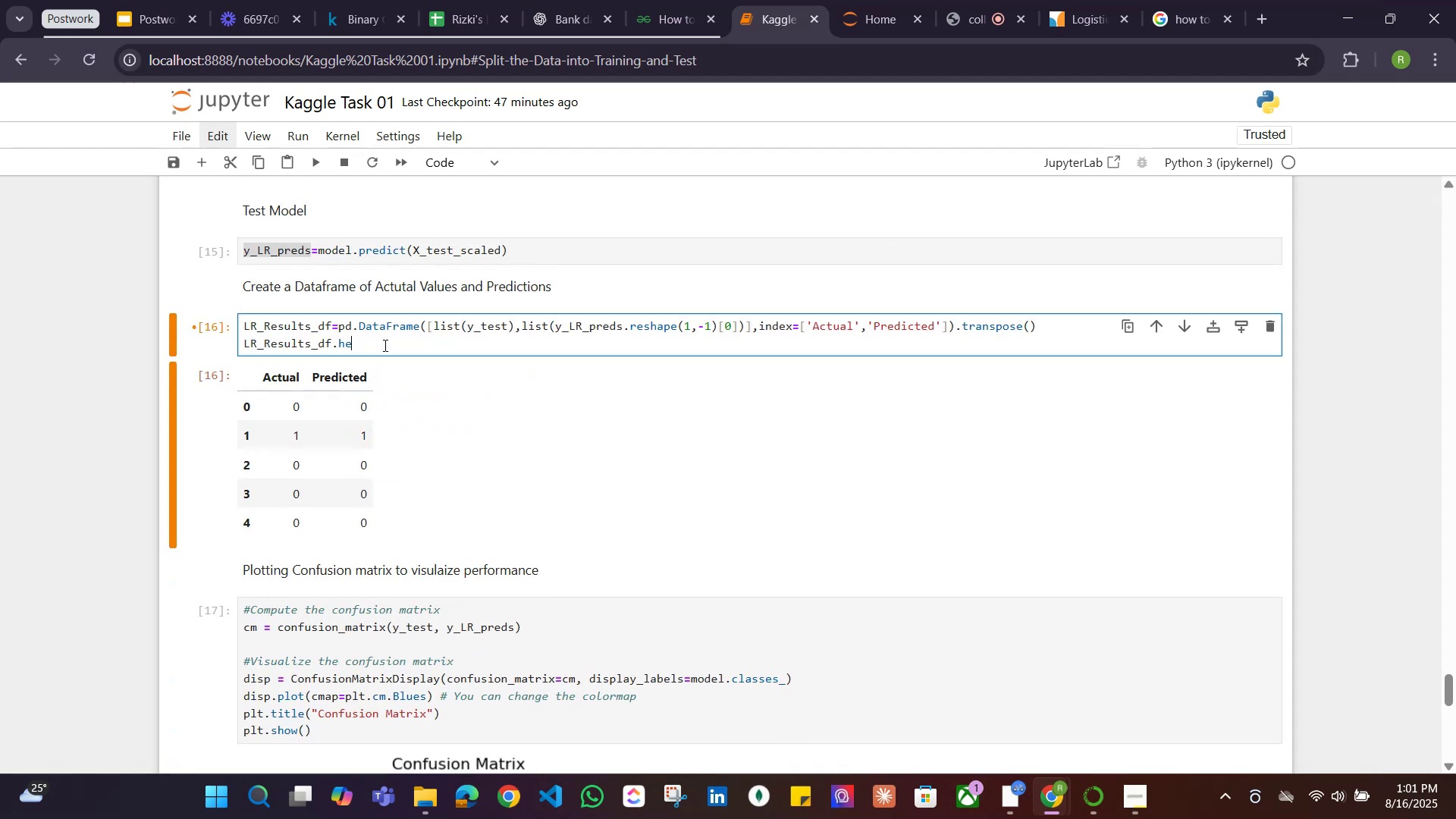 
key(Backspace)
 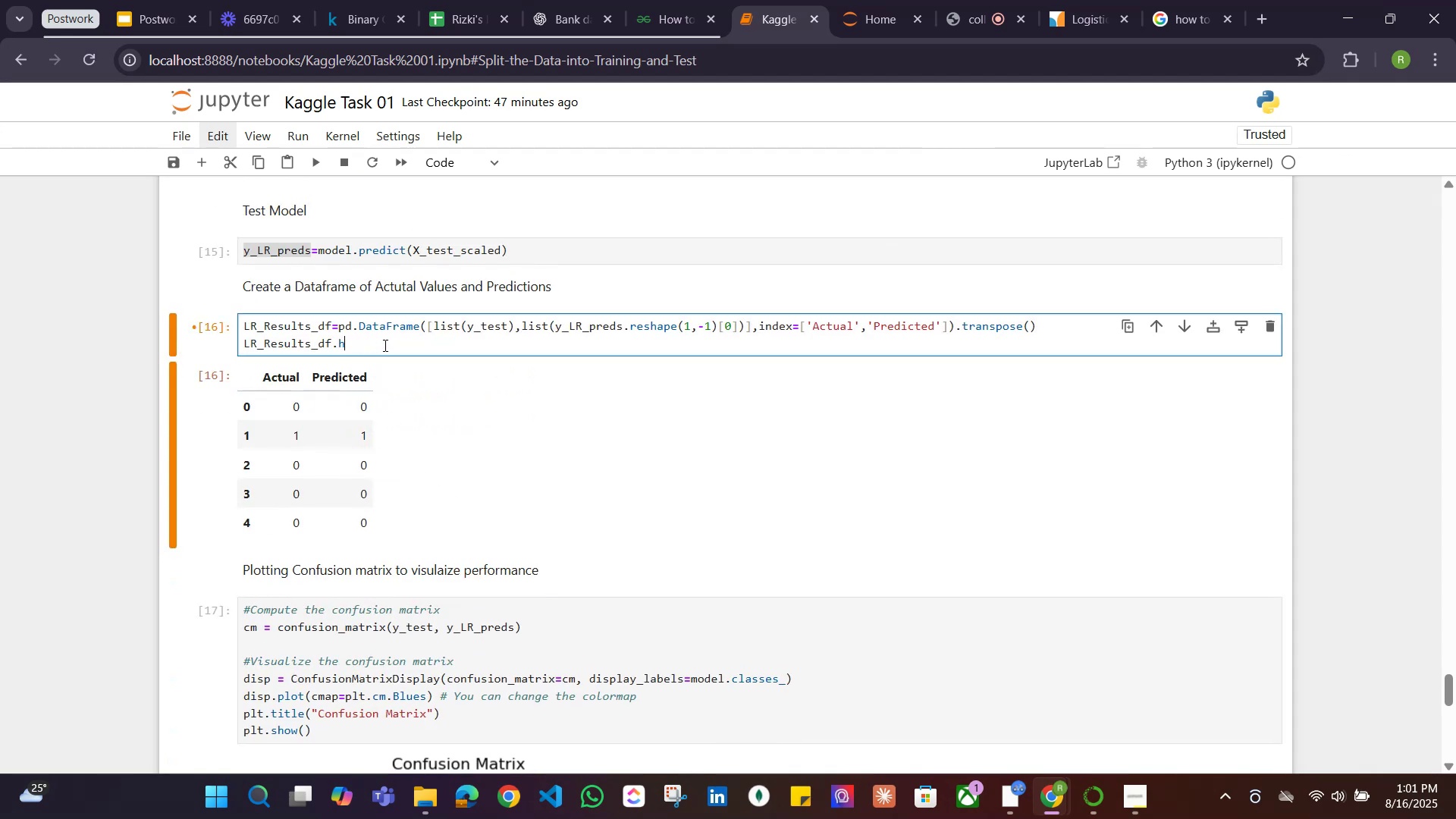 
key(Backspace)
 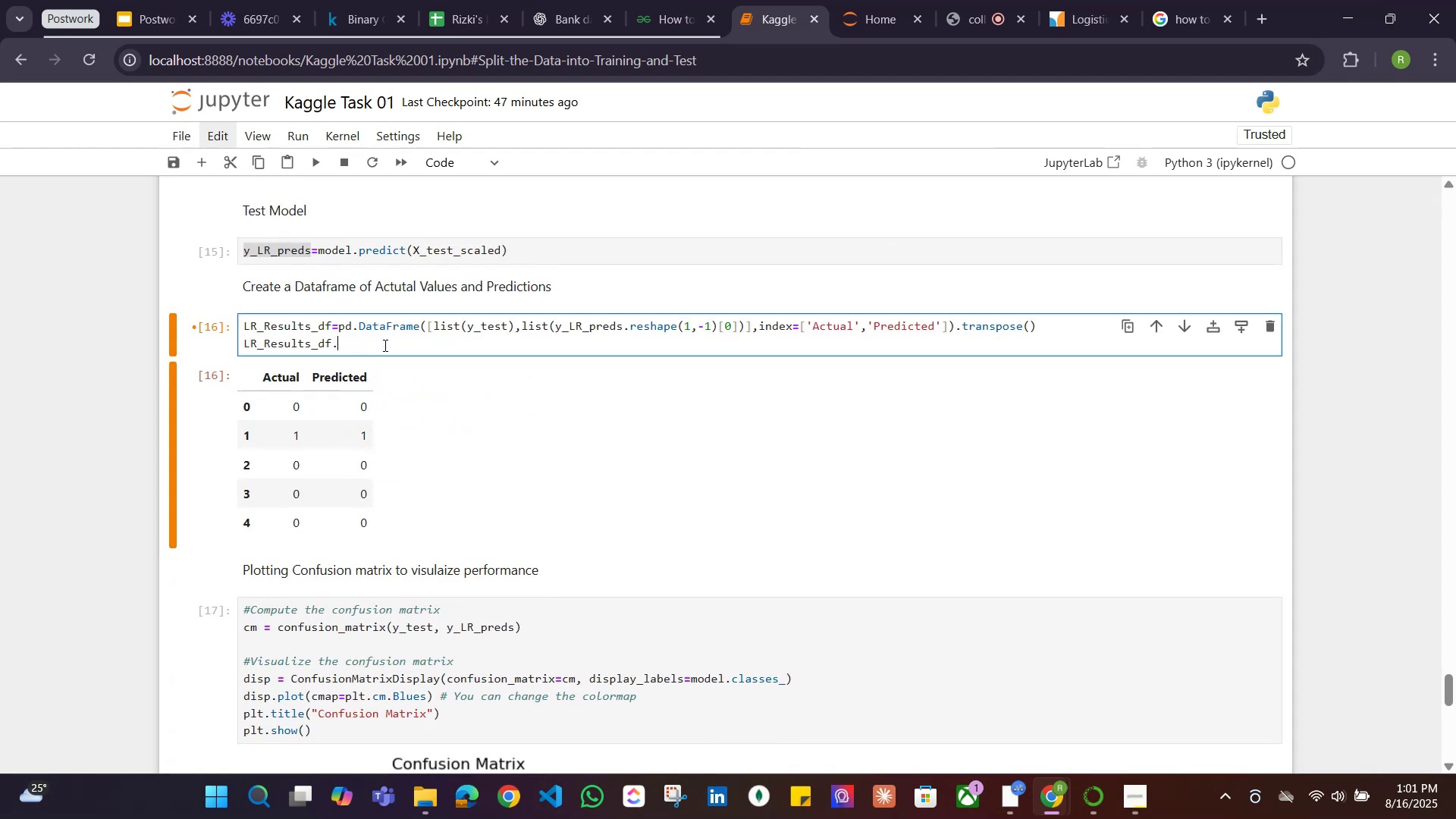 
key(Backspace)
 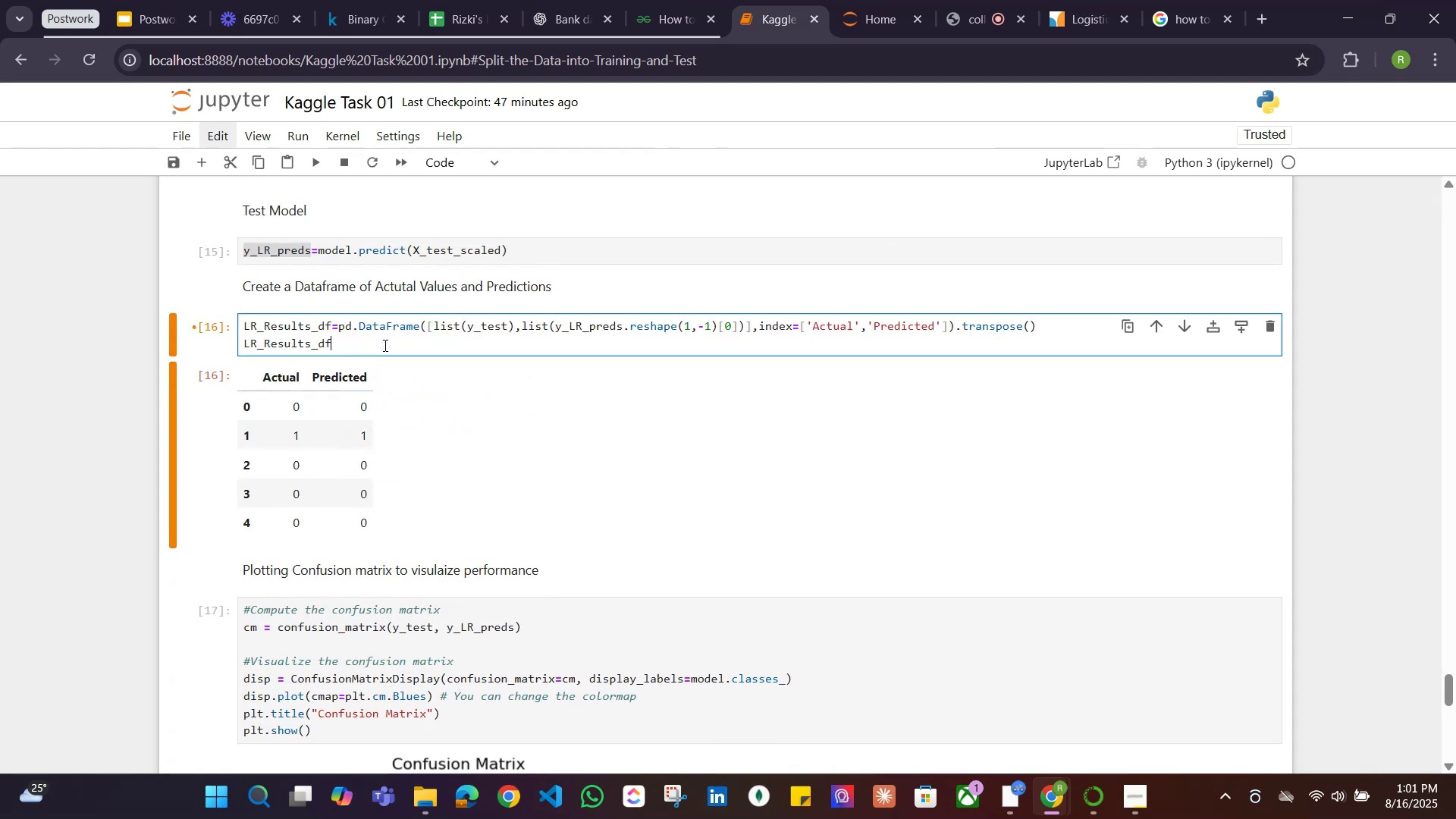 
key(Shift+ShiftRight)
 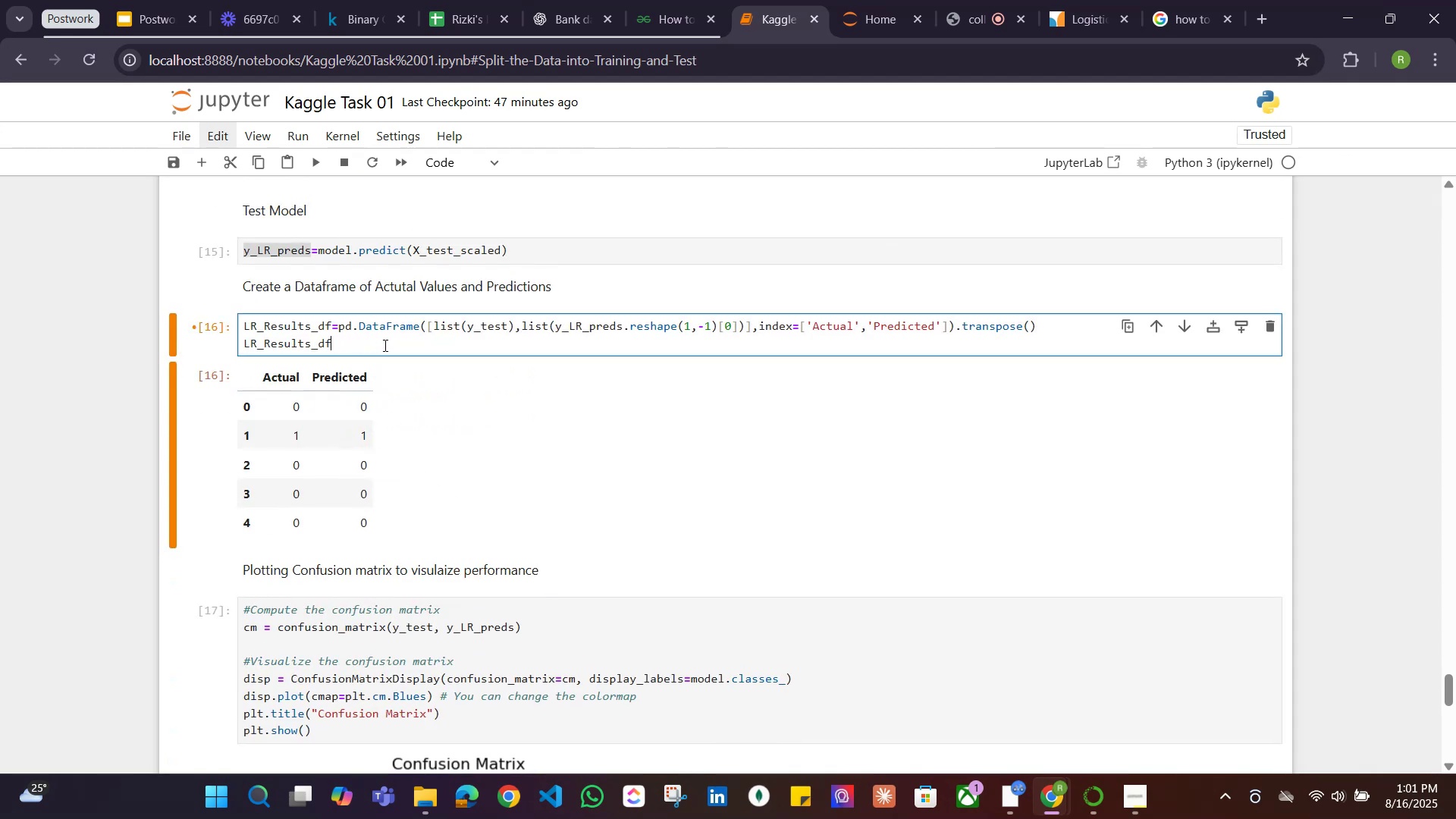 
key(Shift+Enter)
 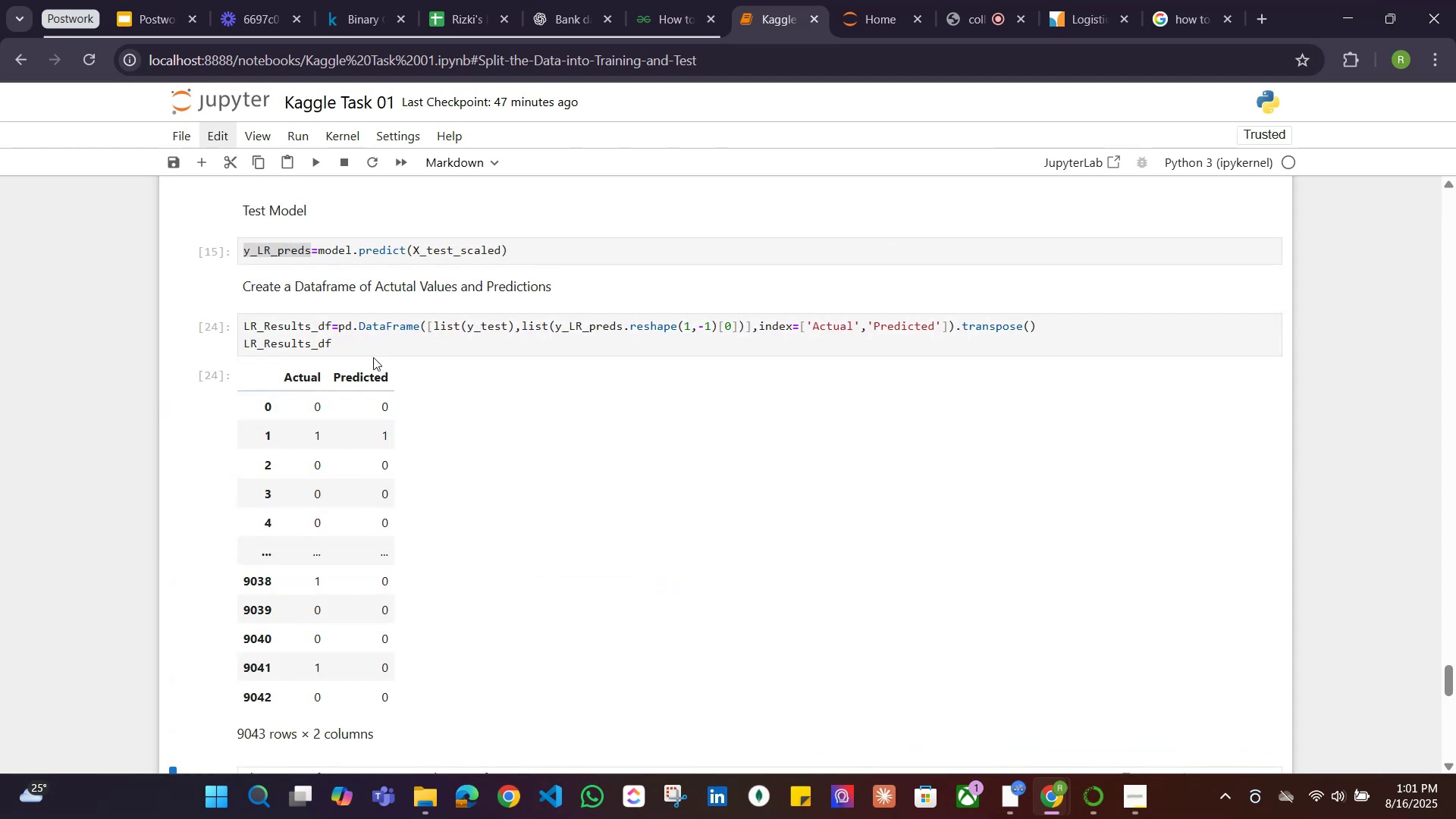 
left_click([374, 347])
 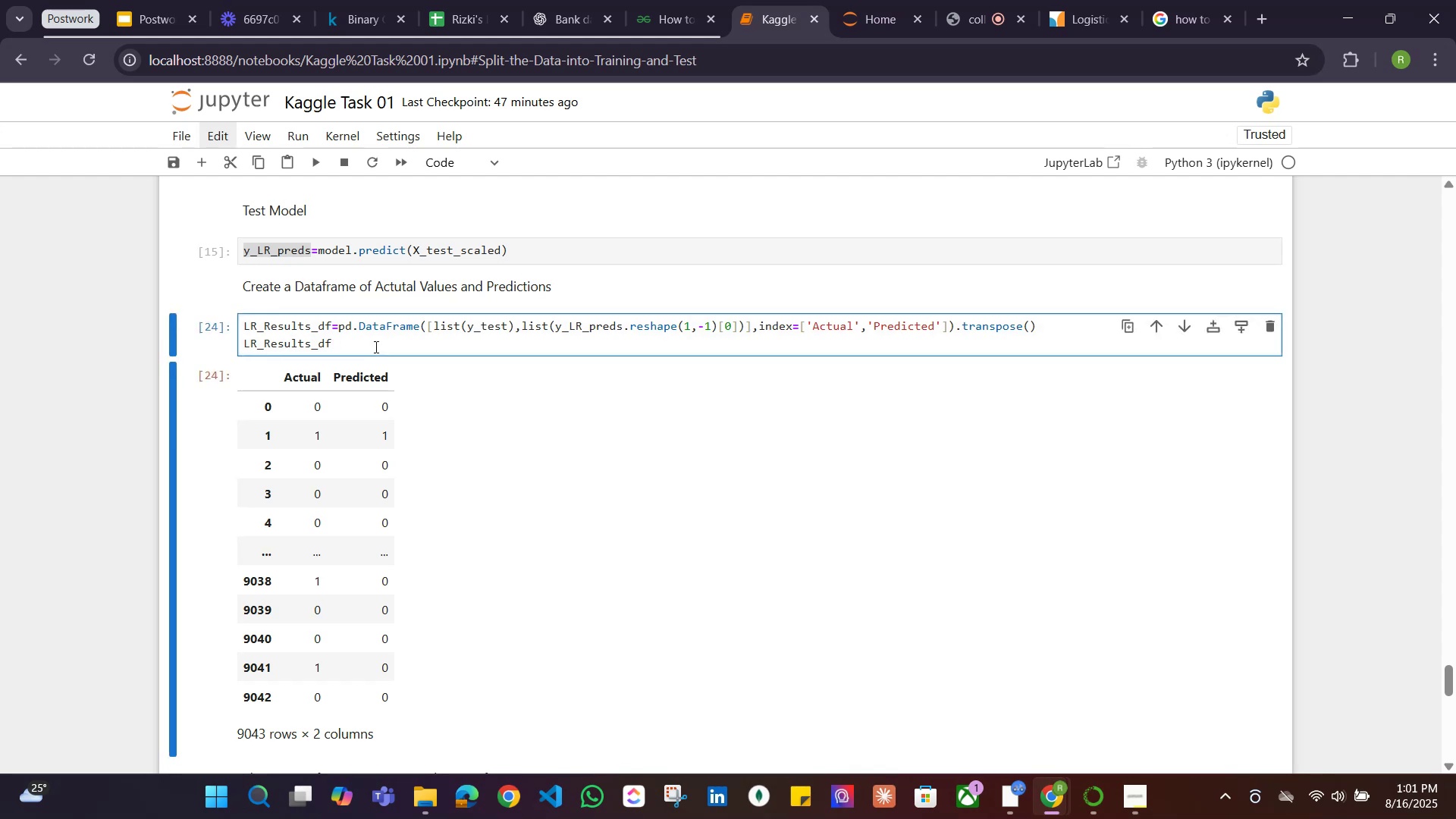 
type(.head(10))
 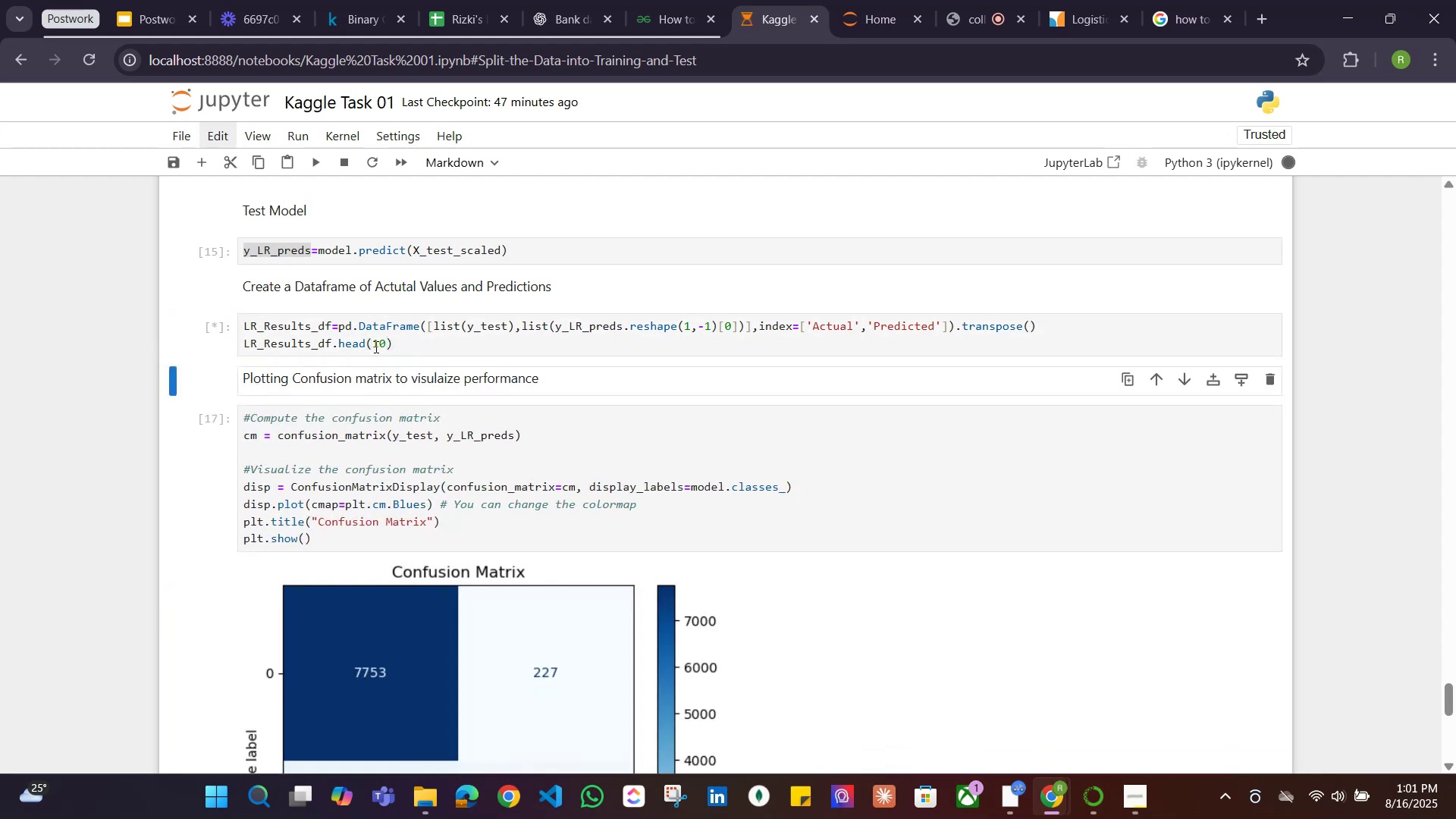 
 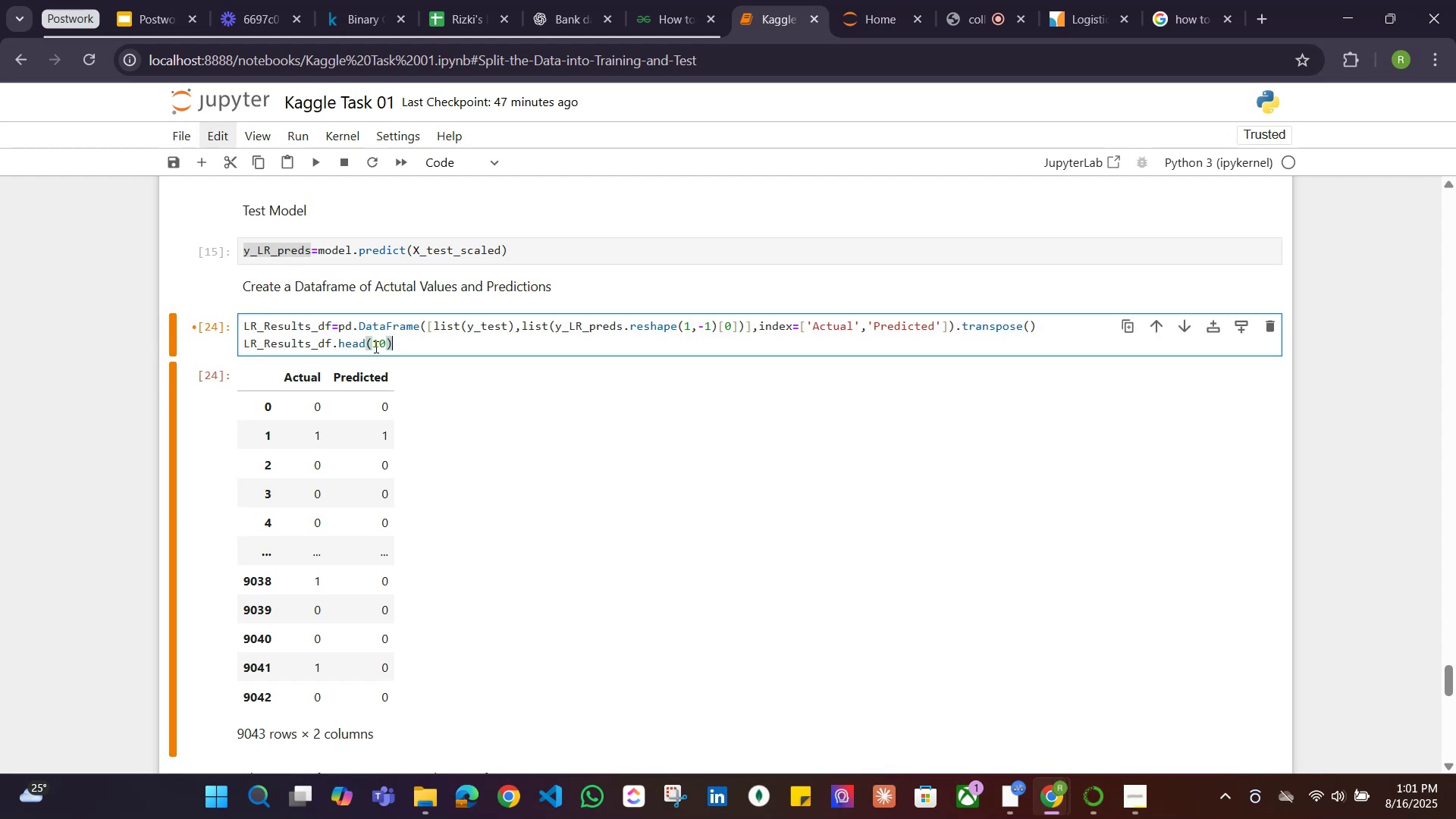 
key(Shift+Enter)
 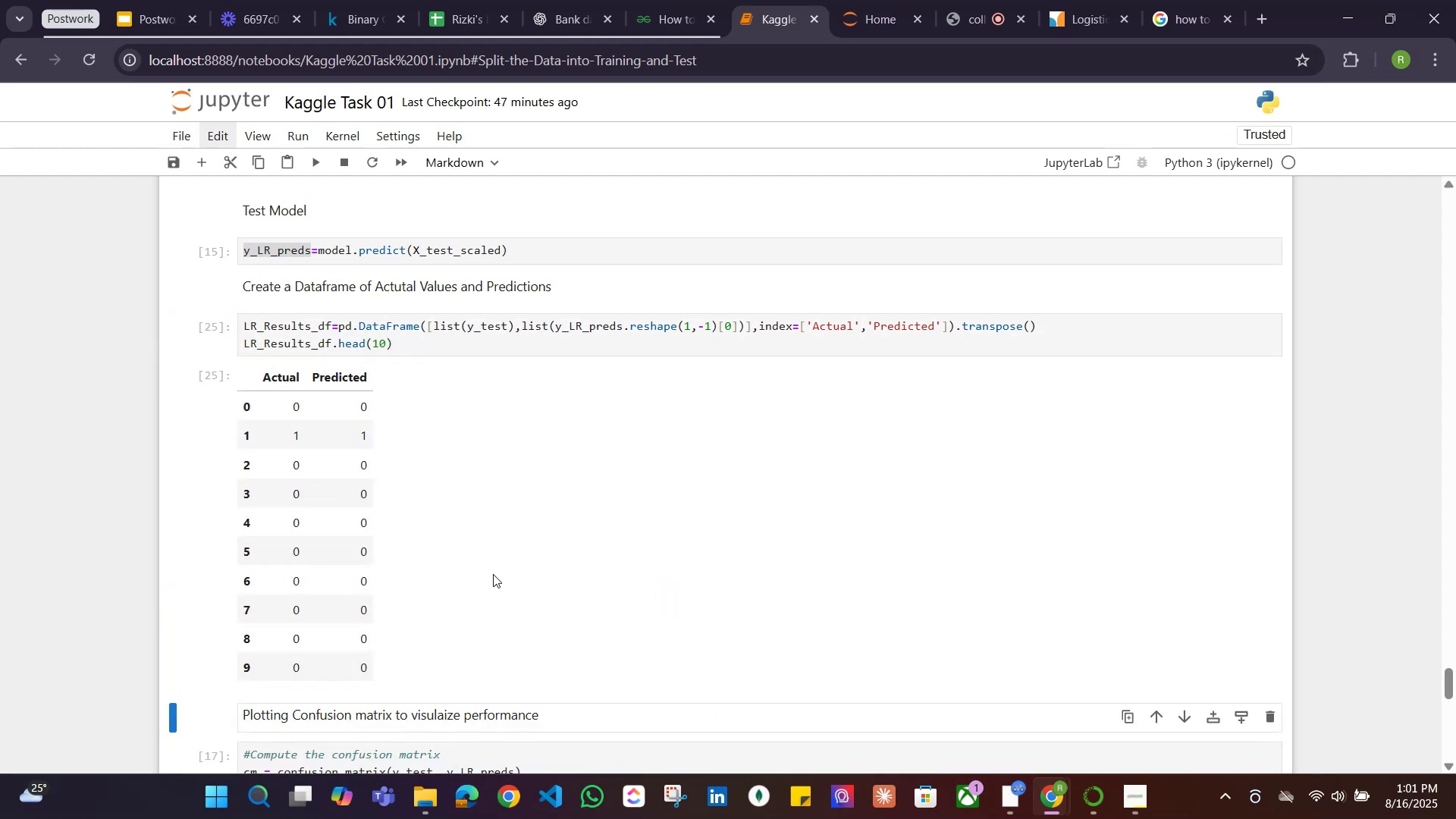 
left_click([383, 340])
 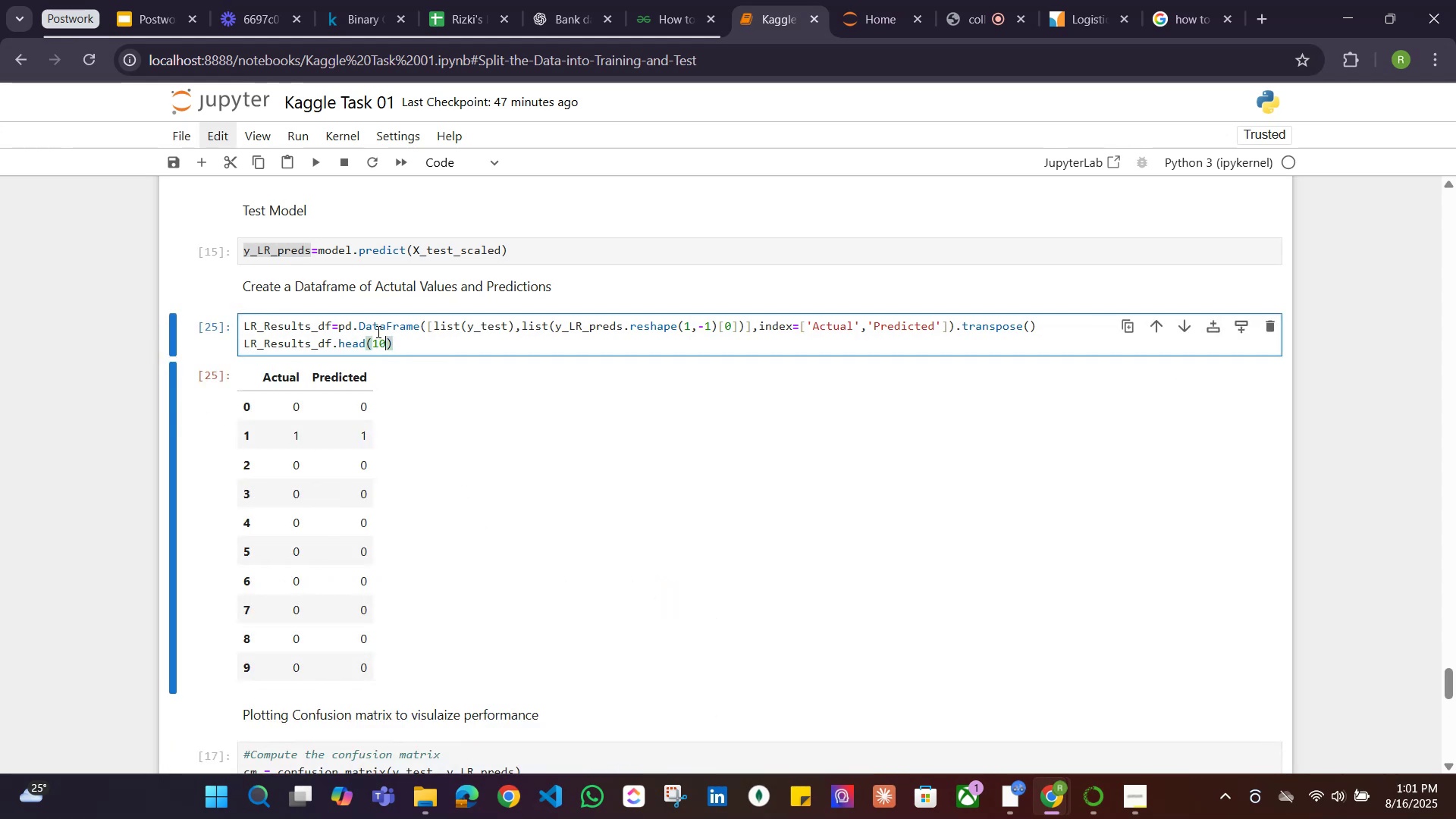 
key(Backspace)
 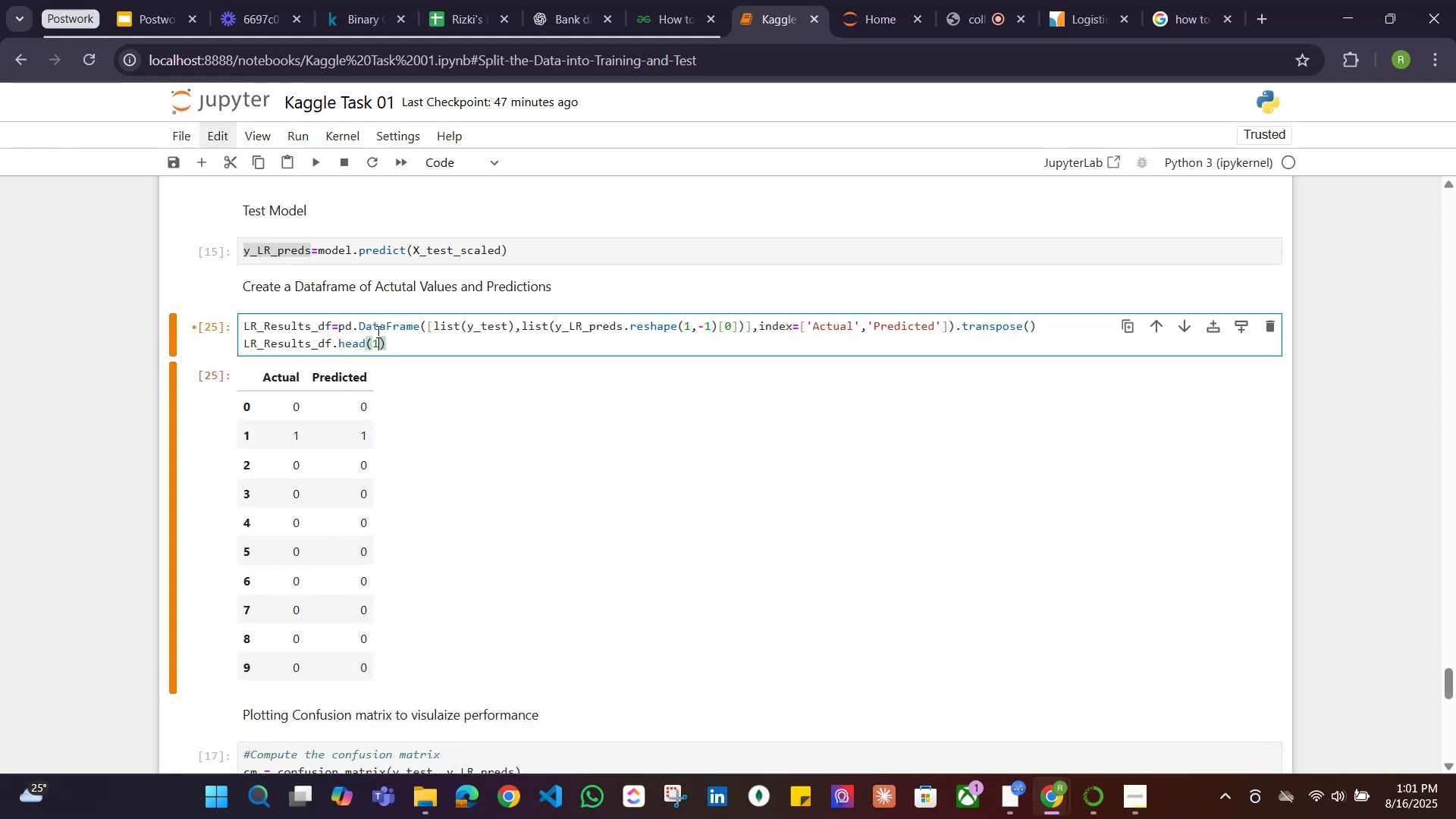 
key(5)
 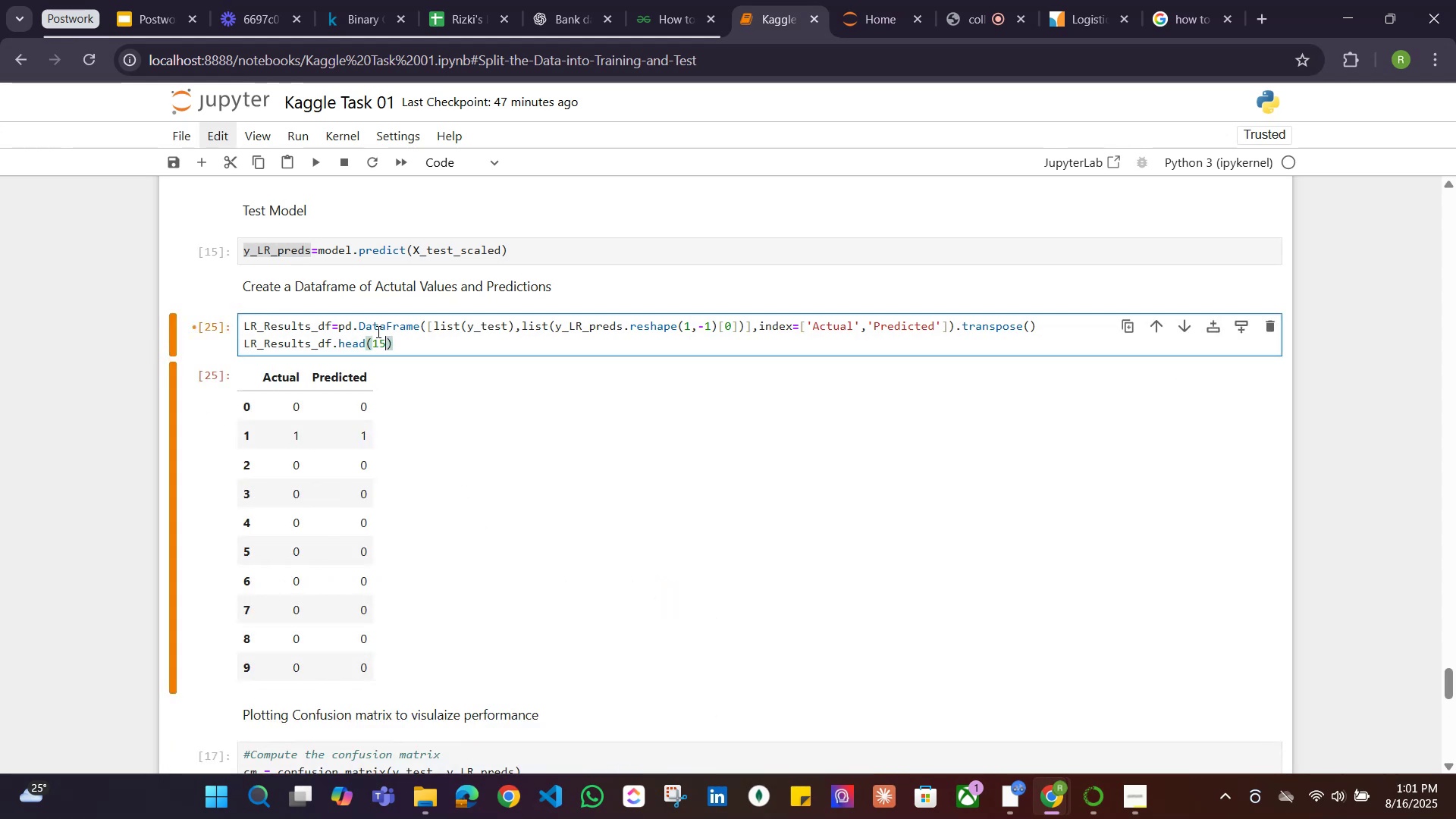 
key(Shift+ShiftRight)
 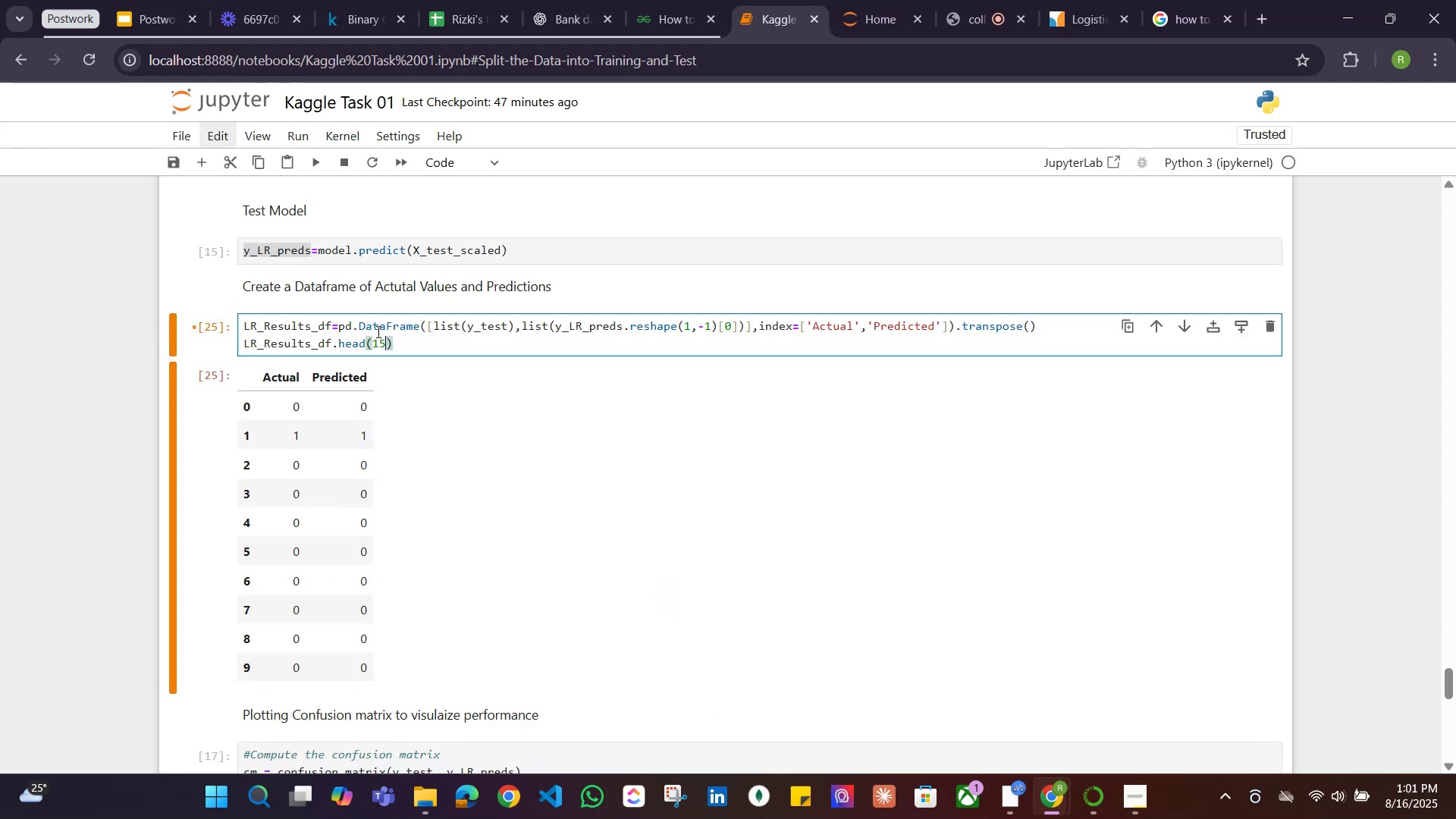 
key(Shift+Enter)
 